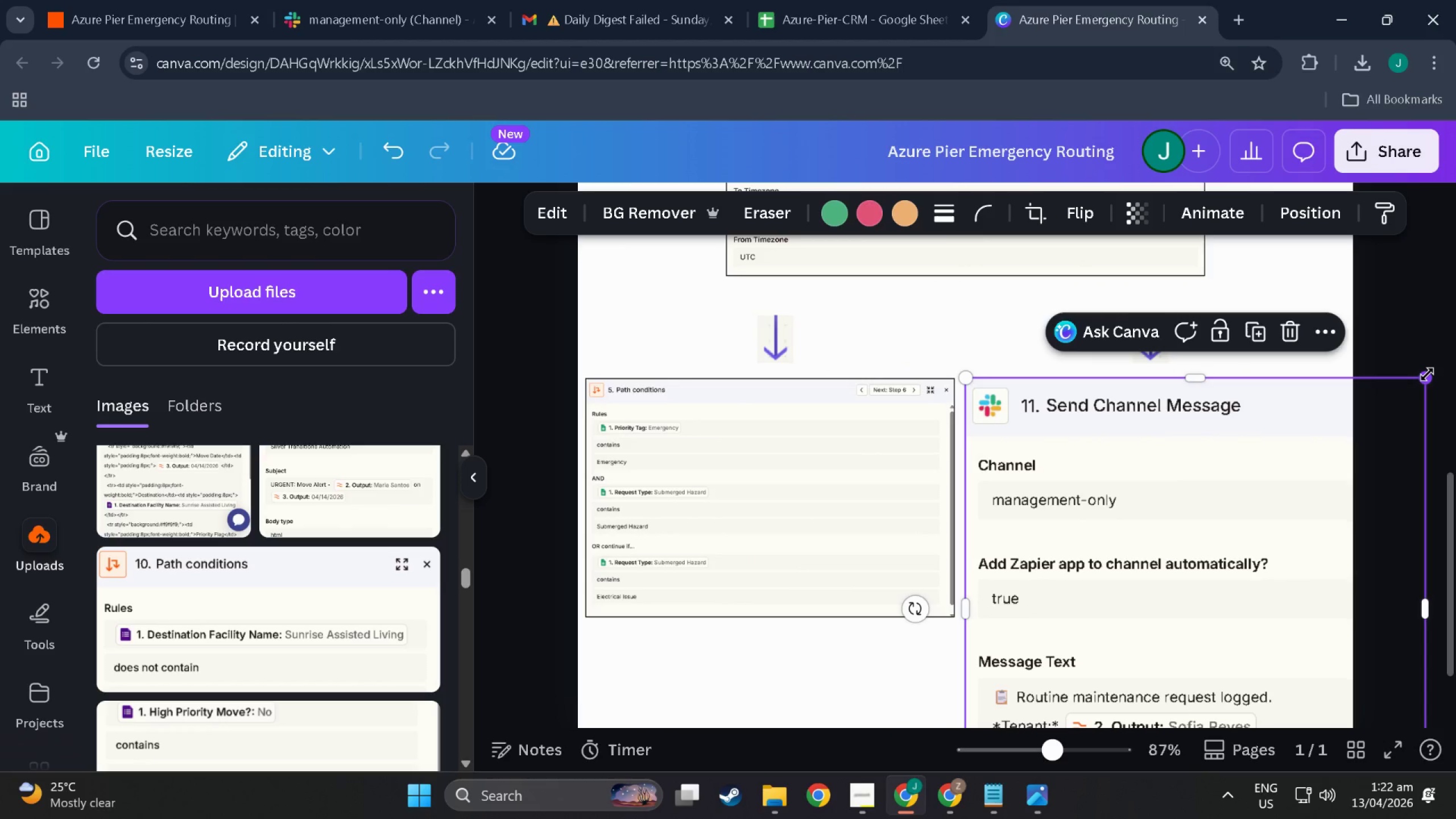 
left_click_drag(start_coordinate=[1427, 374], to_coordinate=[1297, 426])
 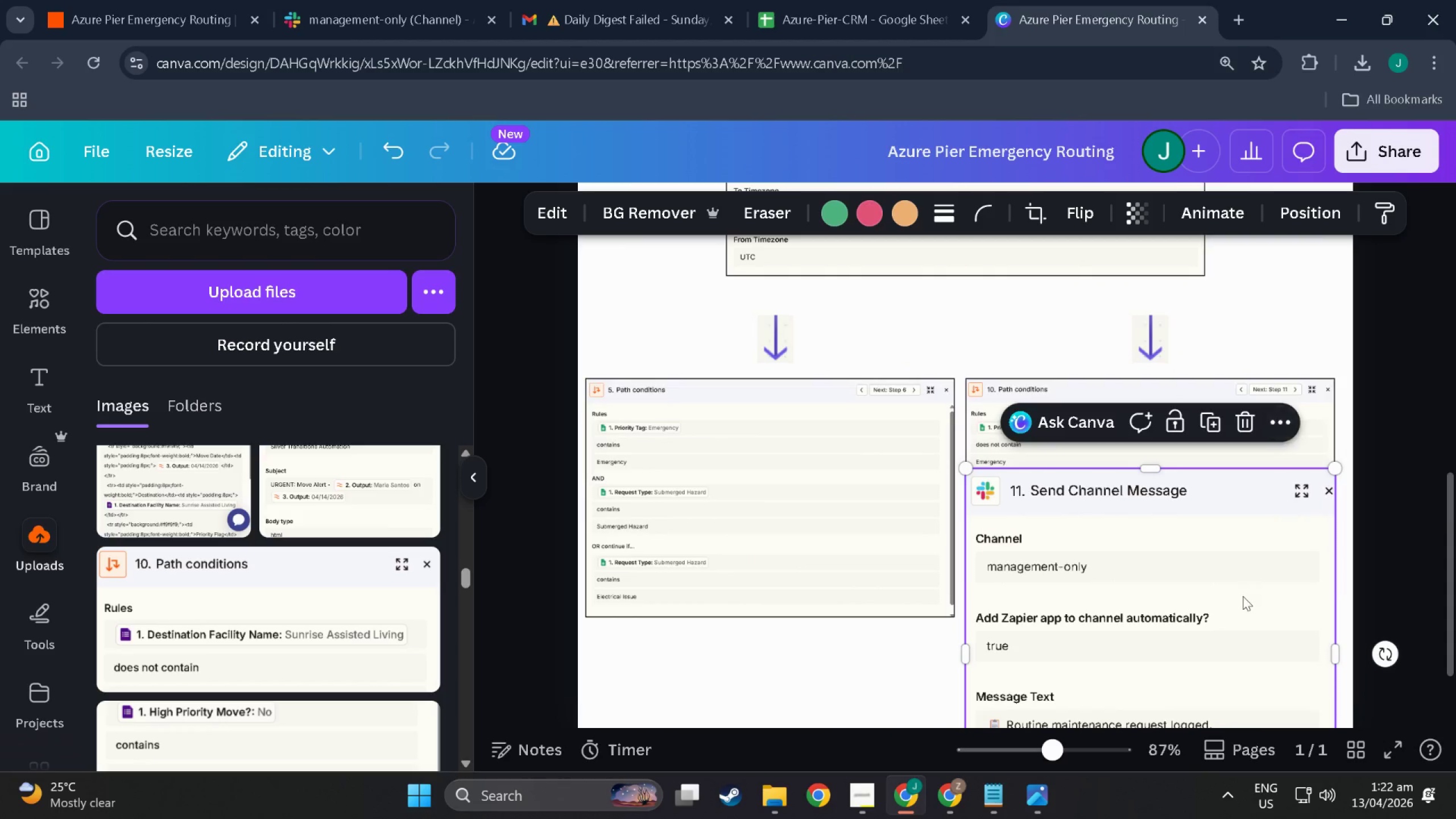 
left_click_drag(start_coordinate=[1126, 413], to_coordinate=[1128, 421])
 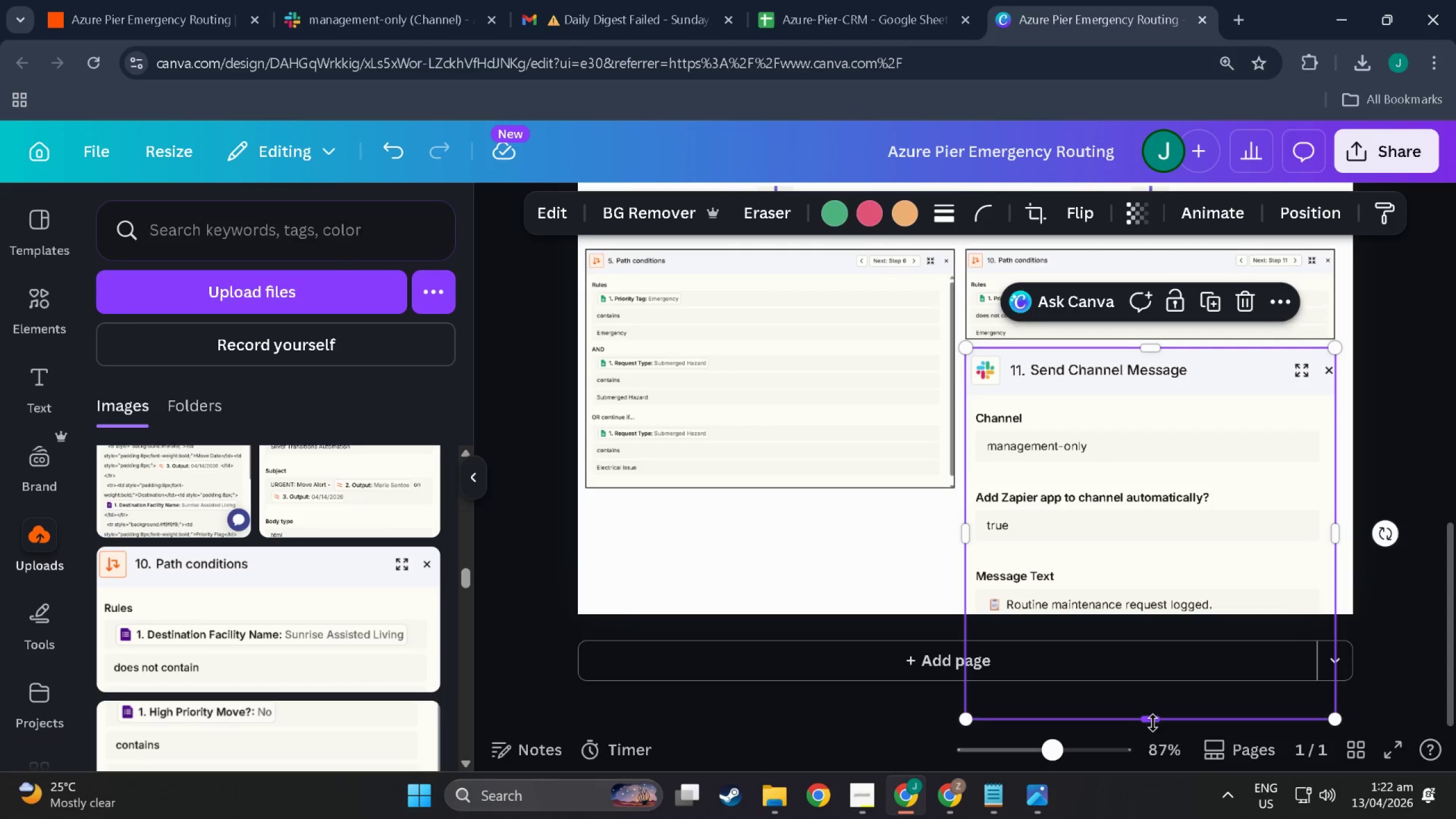 
scroll: coordinate [1142, 498], scroll_direction: down, amount: 7.0
 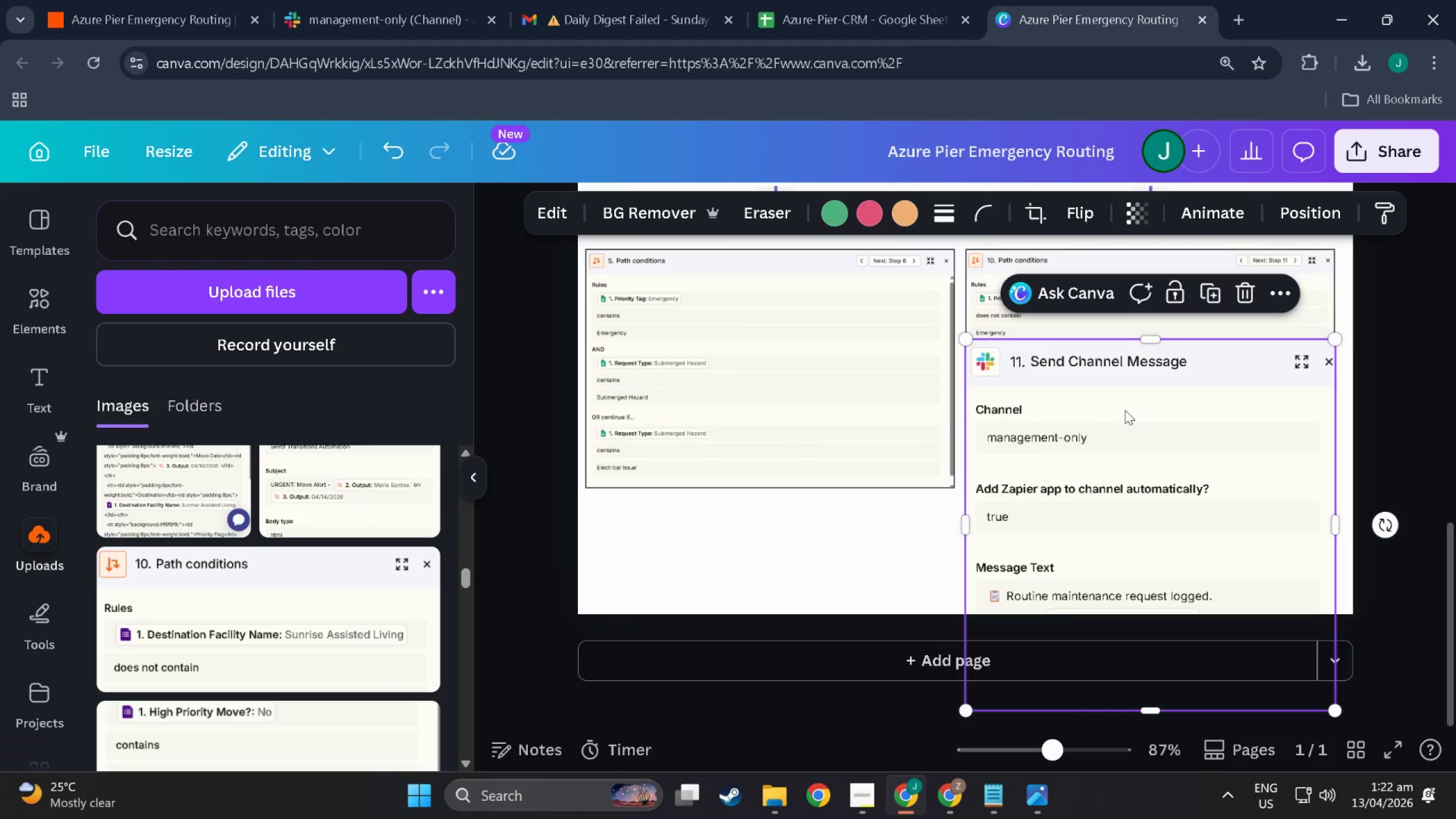 
left_click_drag(start_coordinate=[1153, 723], to_coordinate=[1156, 648])
 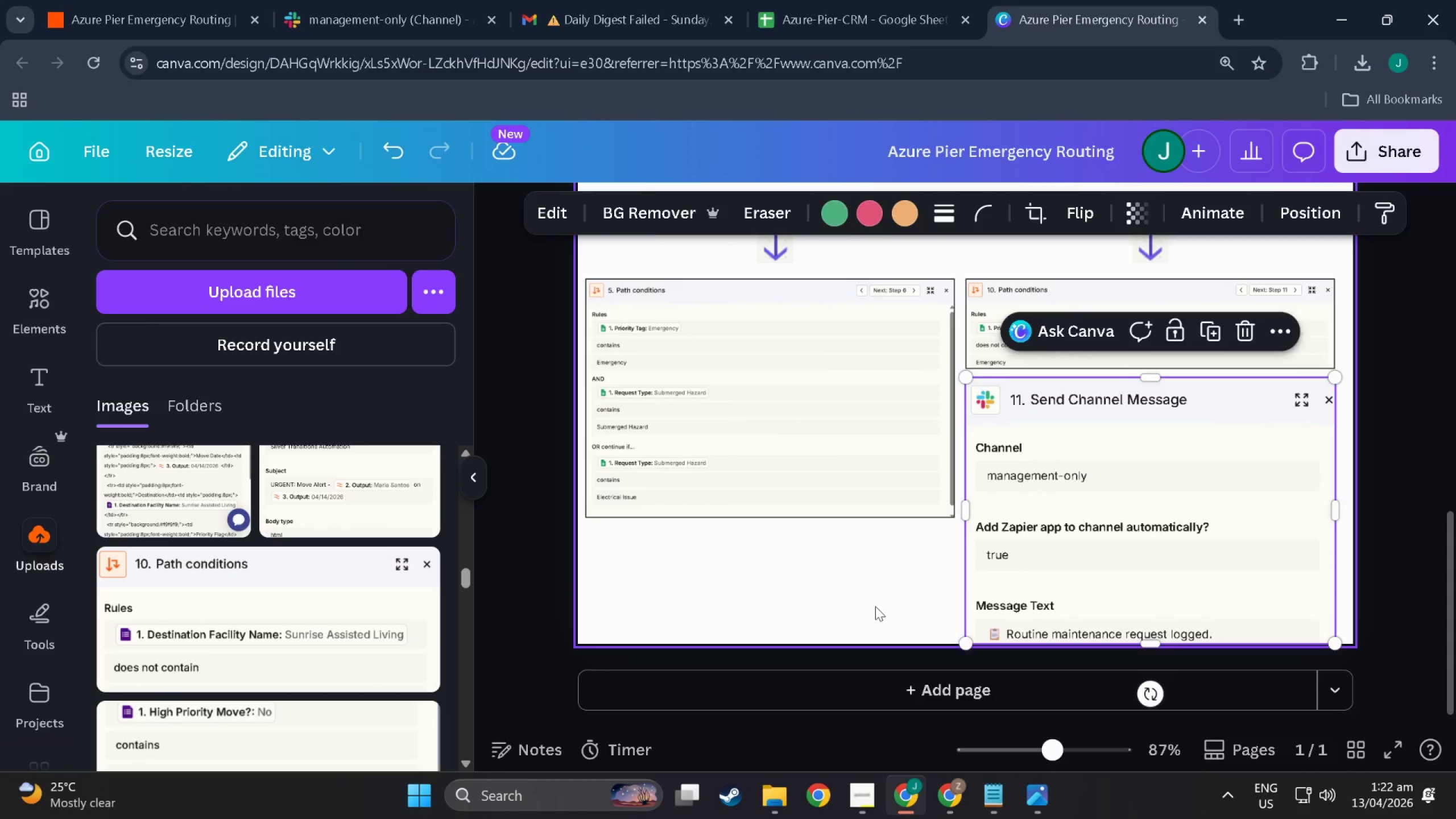 
left_click([875, 608])
 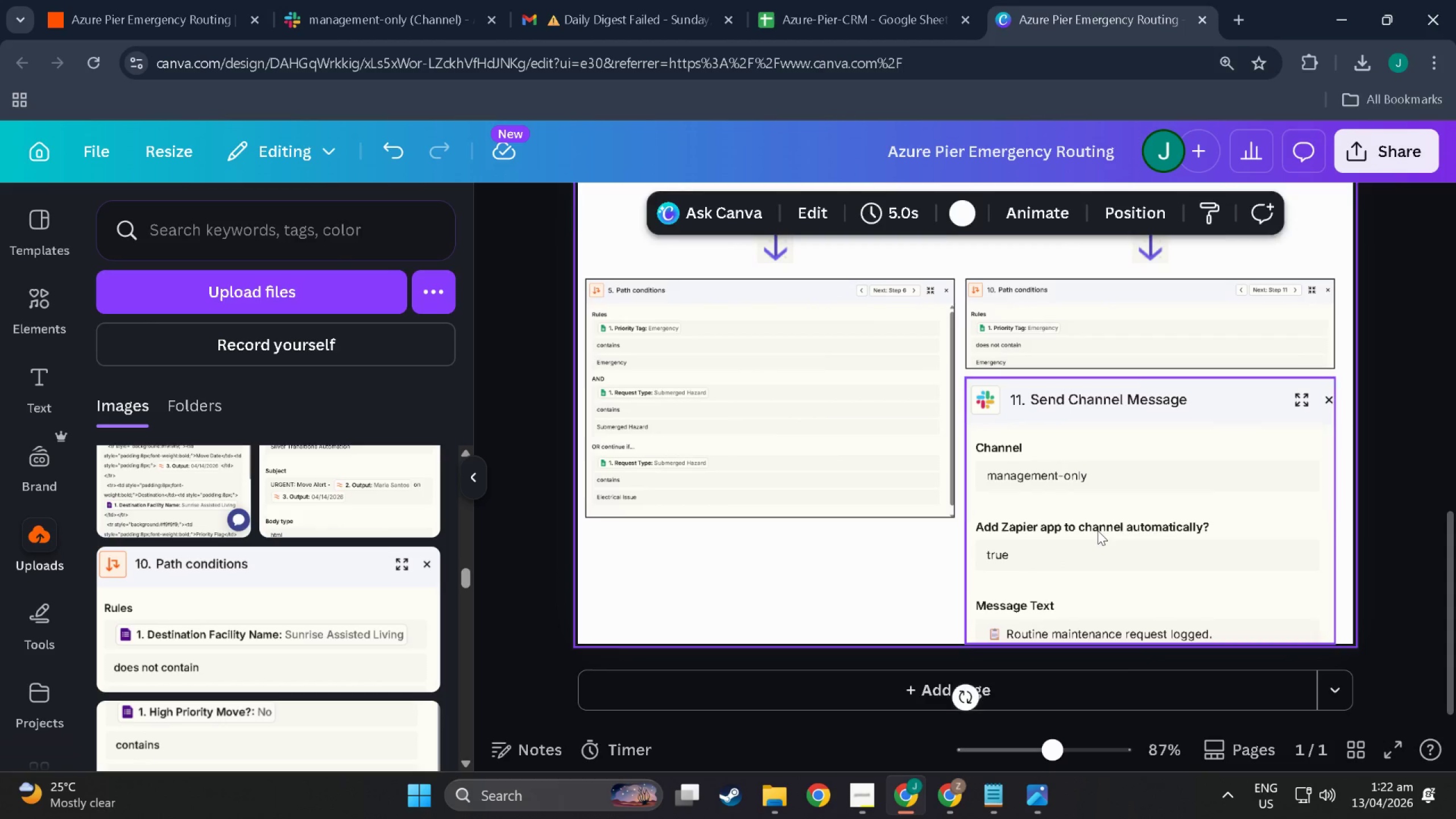 
left_click([1098, 531])
 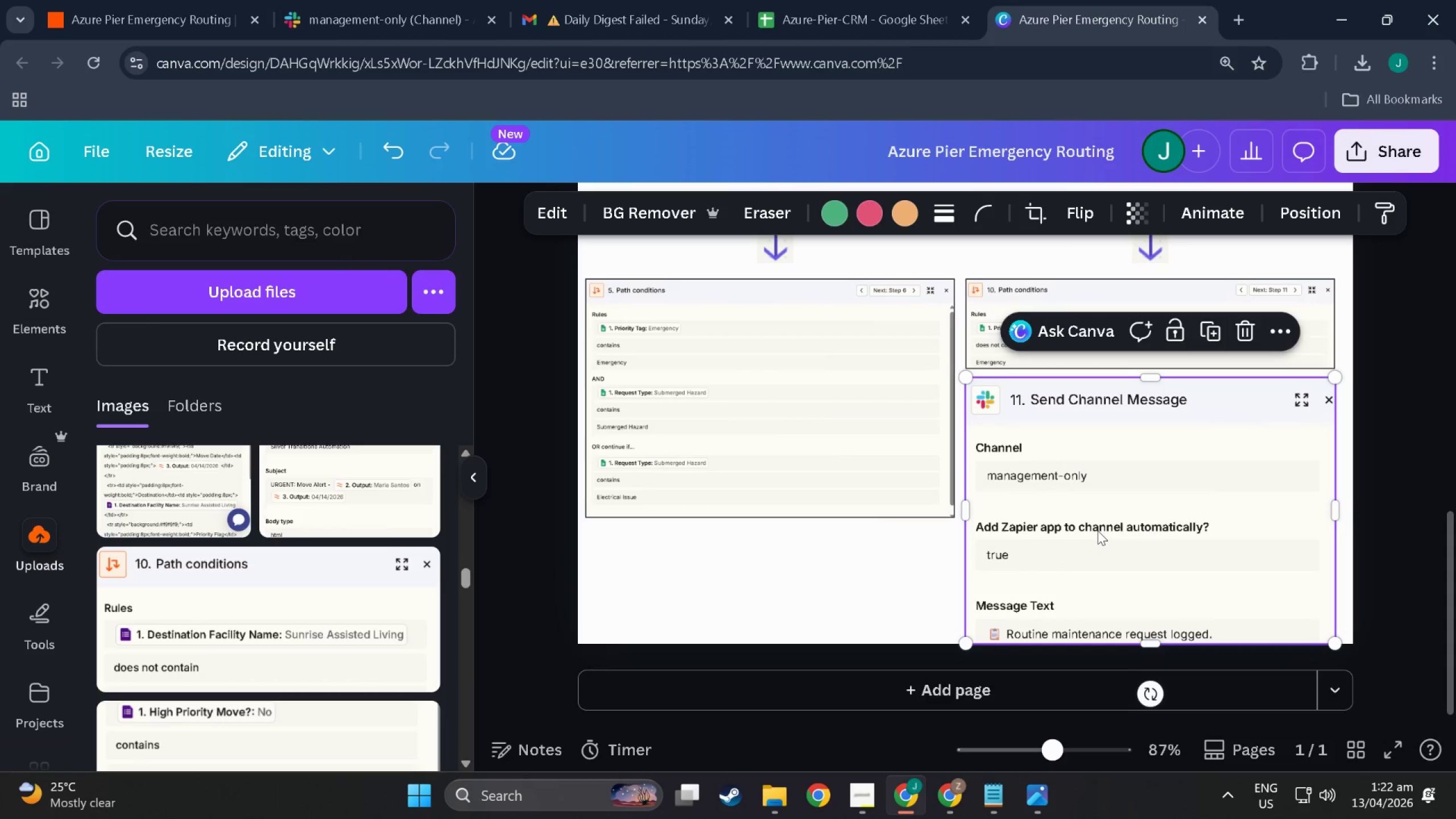 
key(Control+C)
 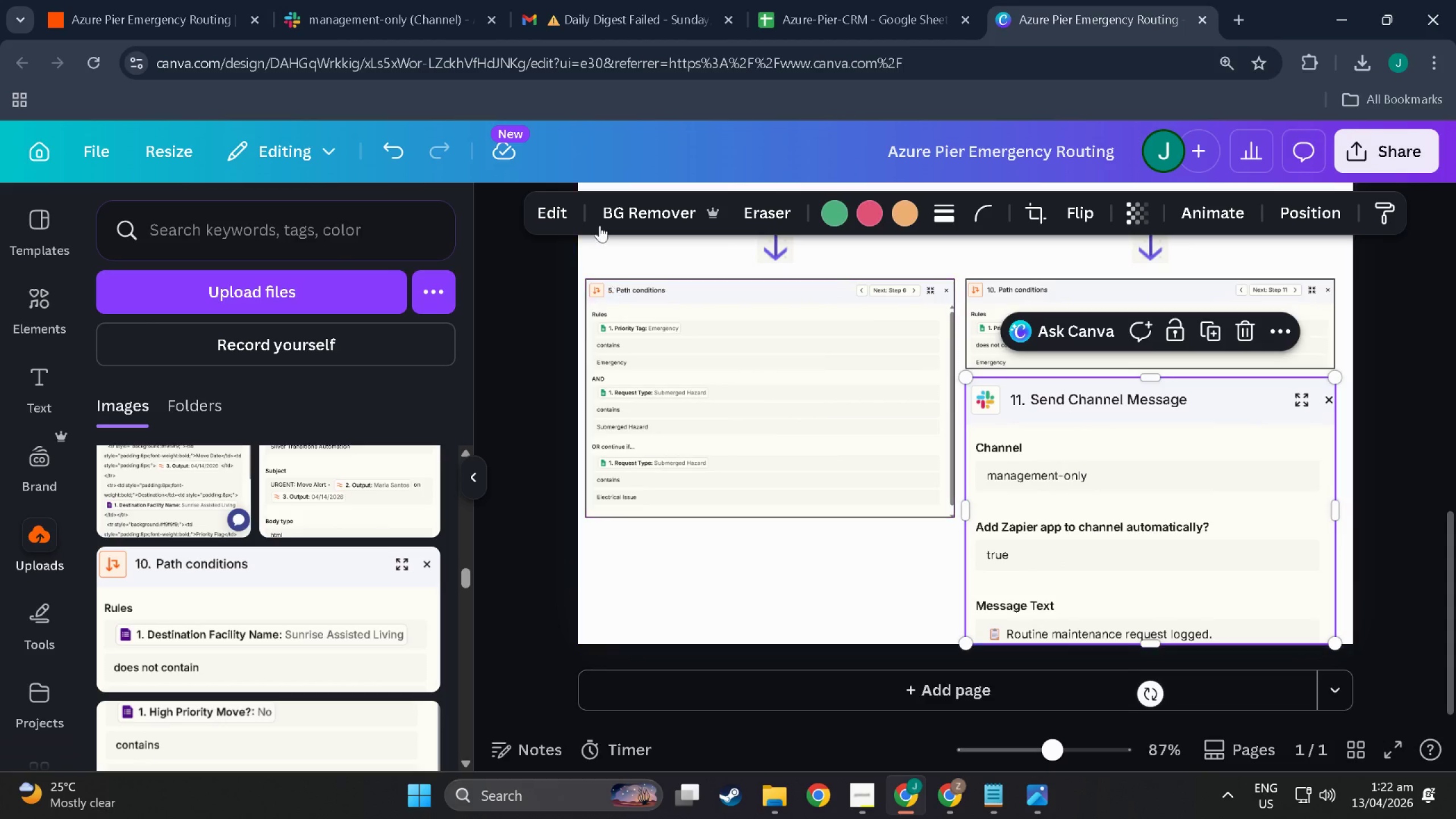 
left_click([766, 576])
 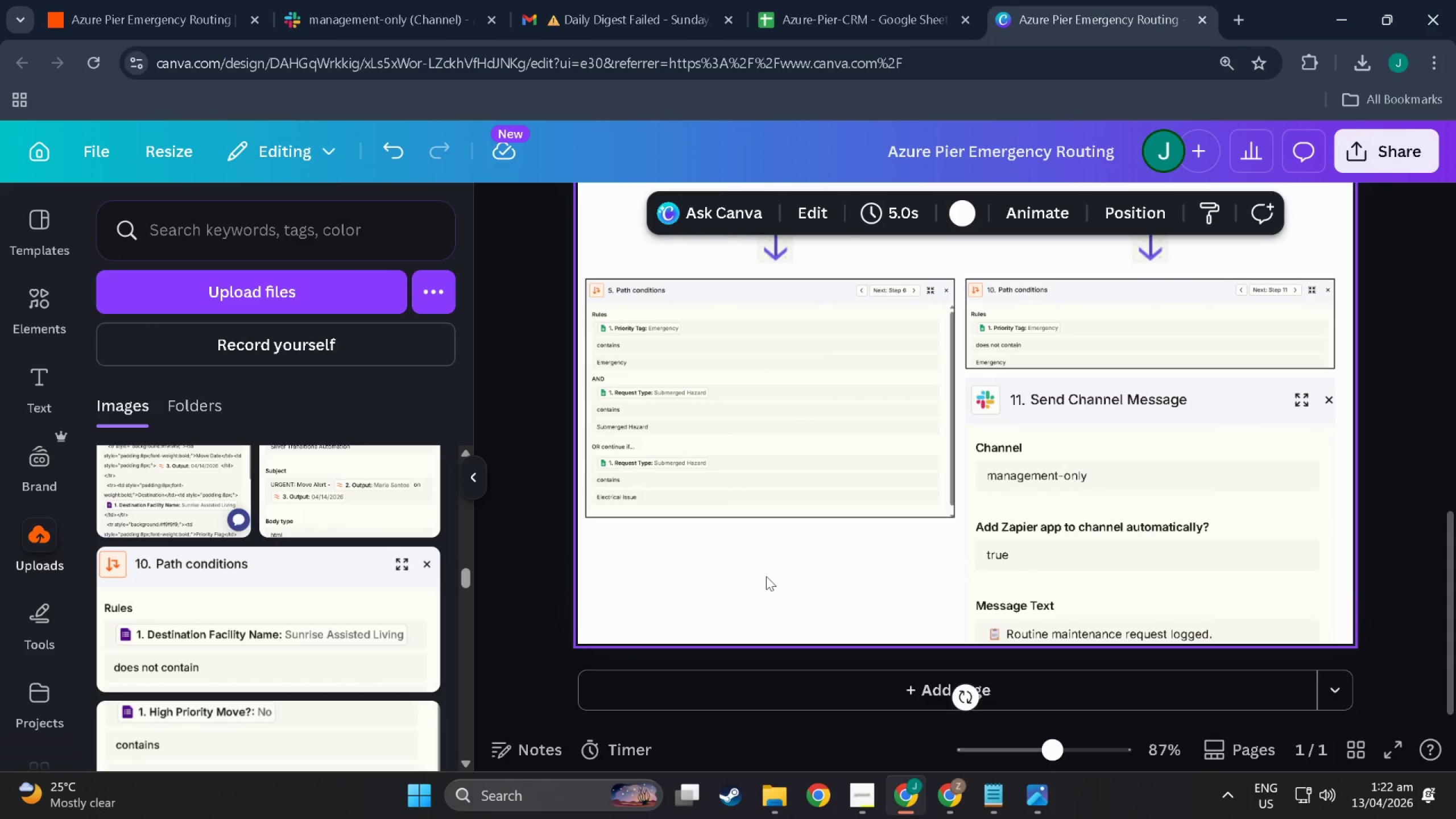 
key(R)
 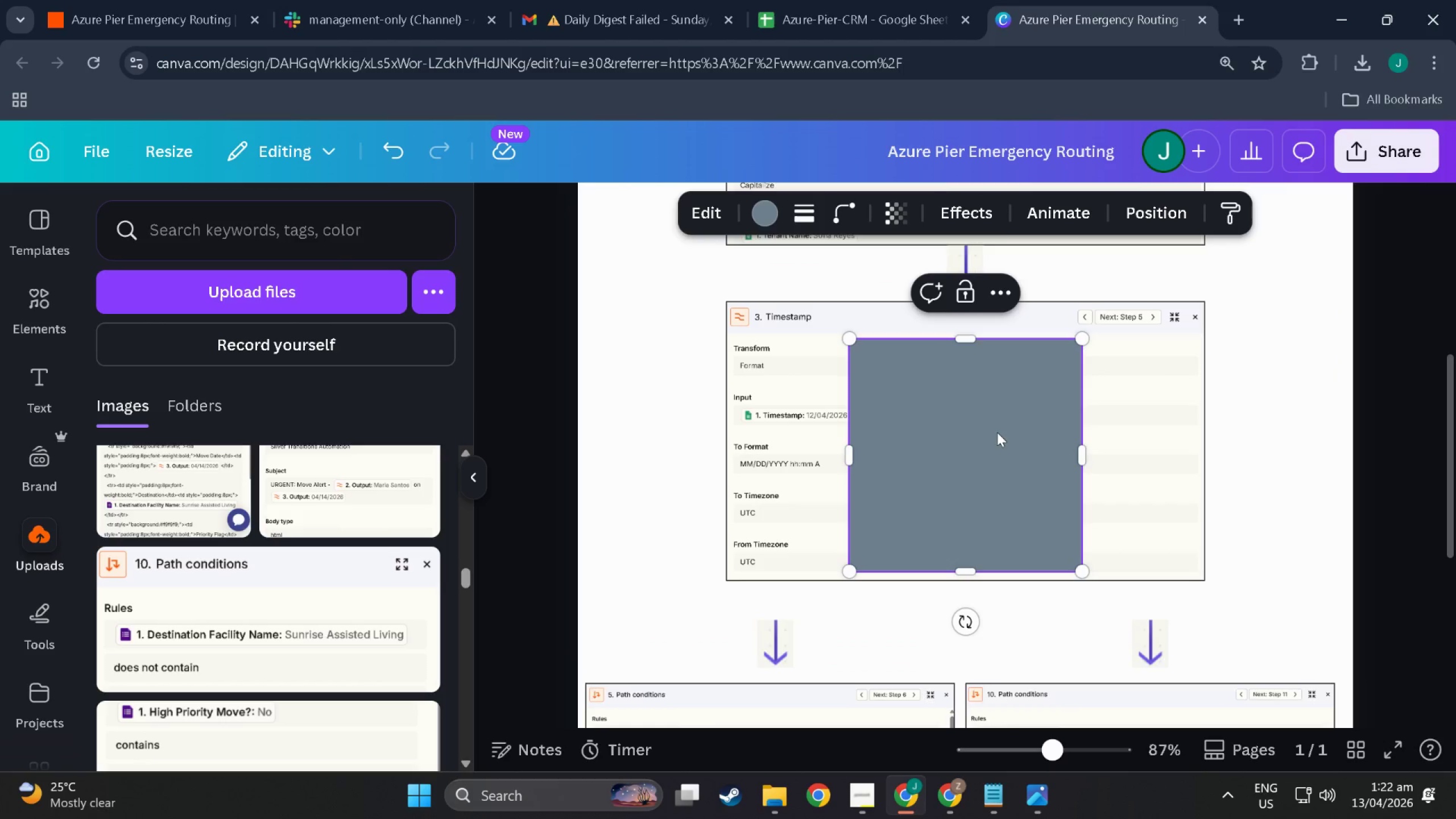 
scroll: coordinate [999, 431], scroll_direction: down, amount: 4.0
 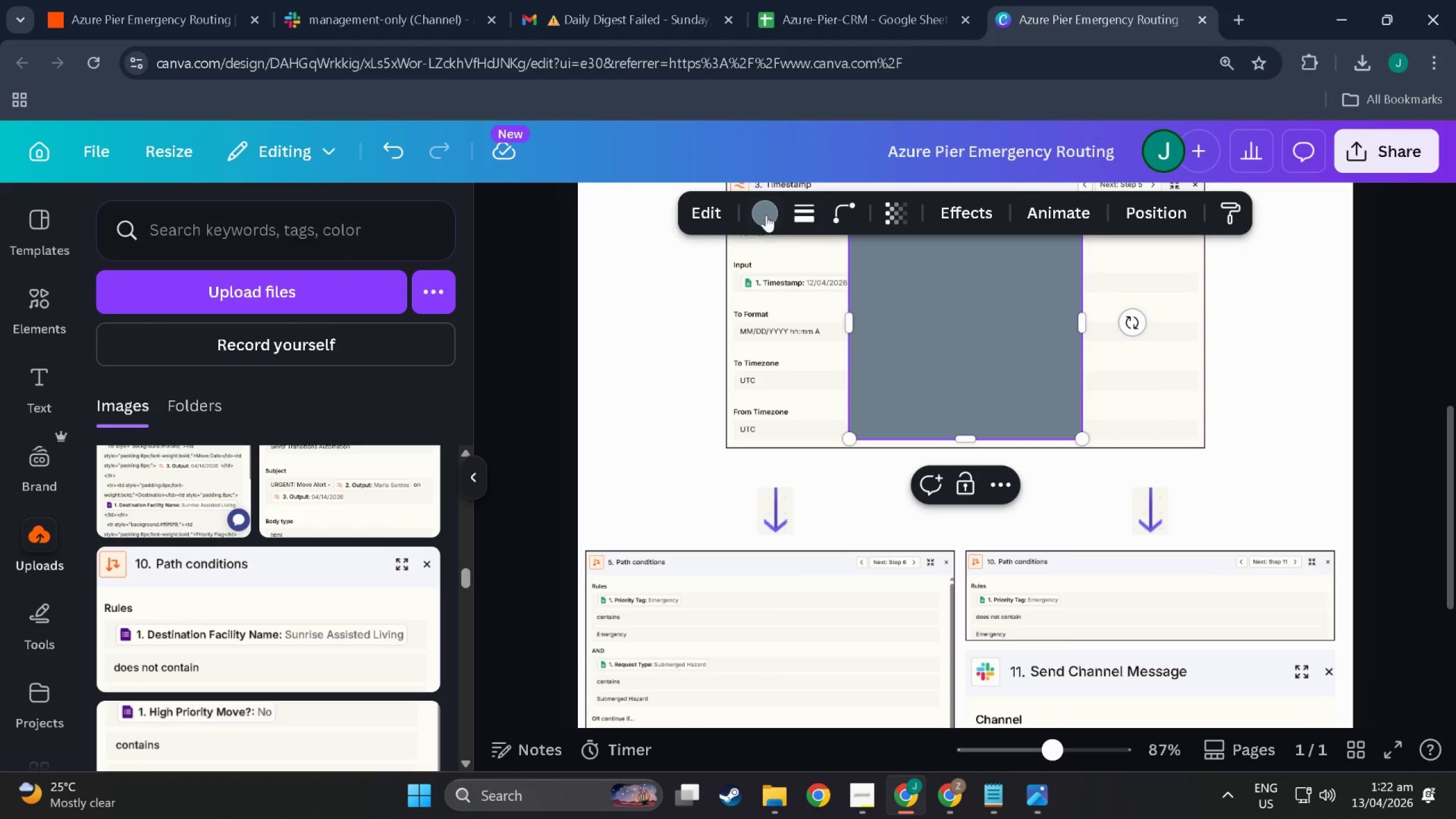 
left_click([766, 214])
 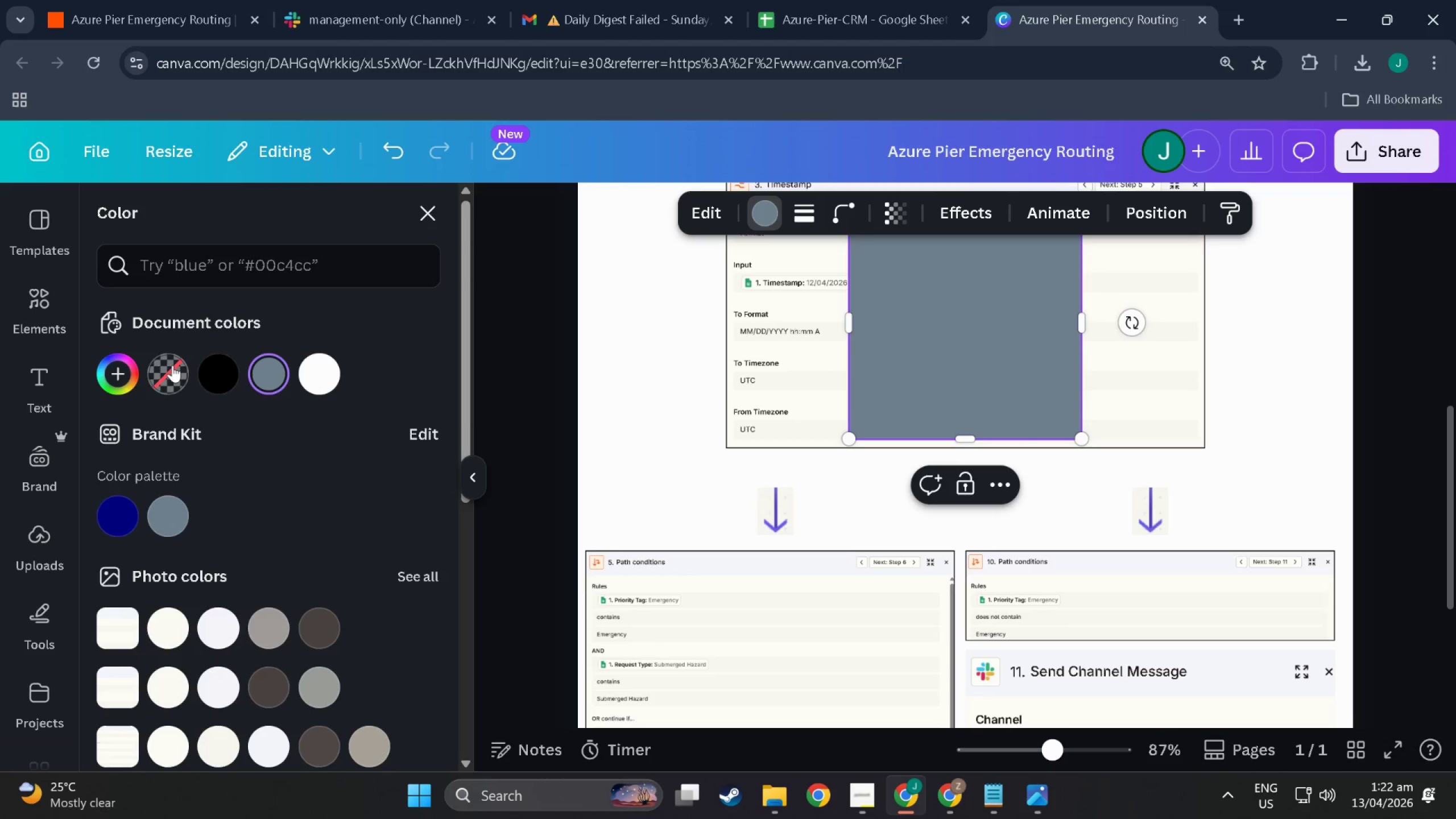 
left_click([169, 370])
 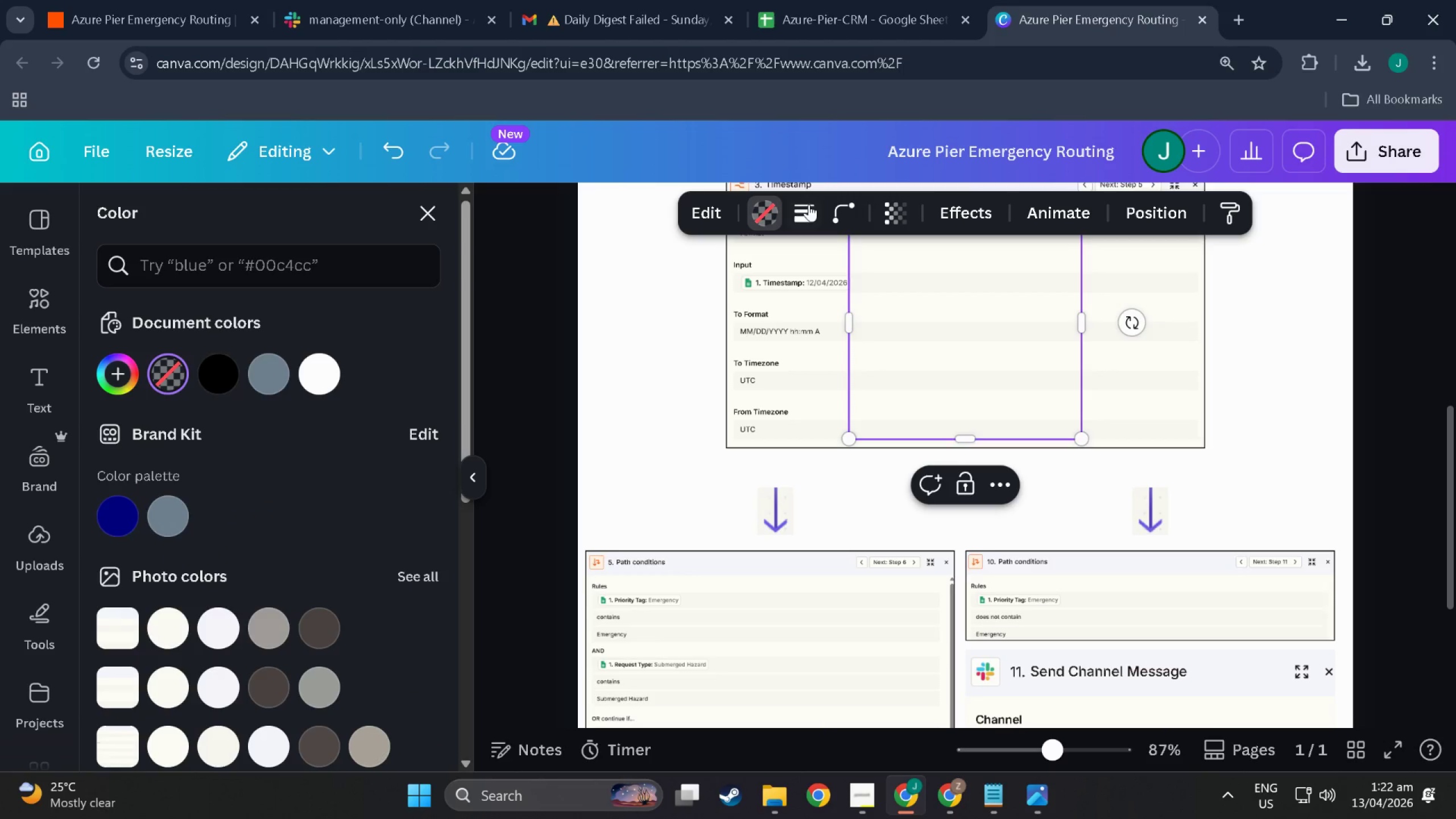 
left_click([809, 212])
 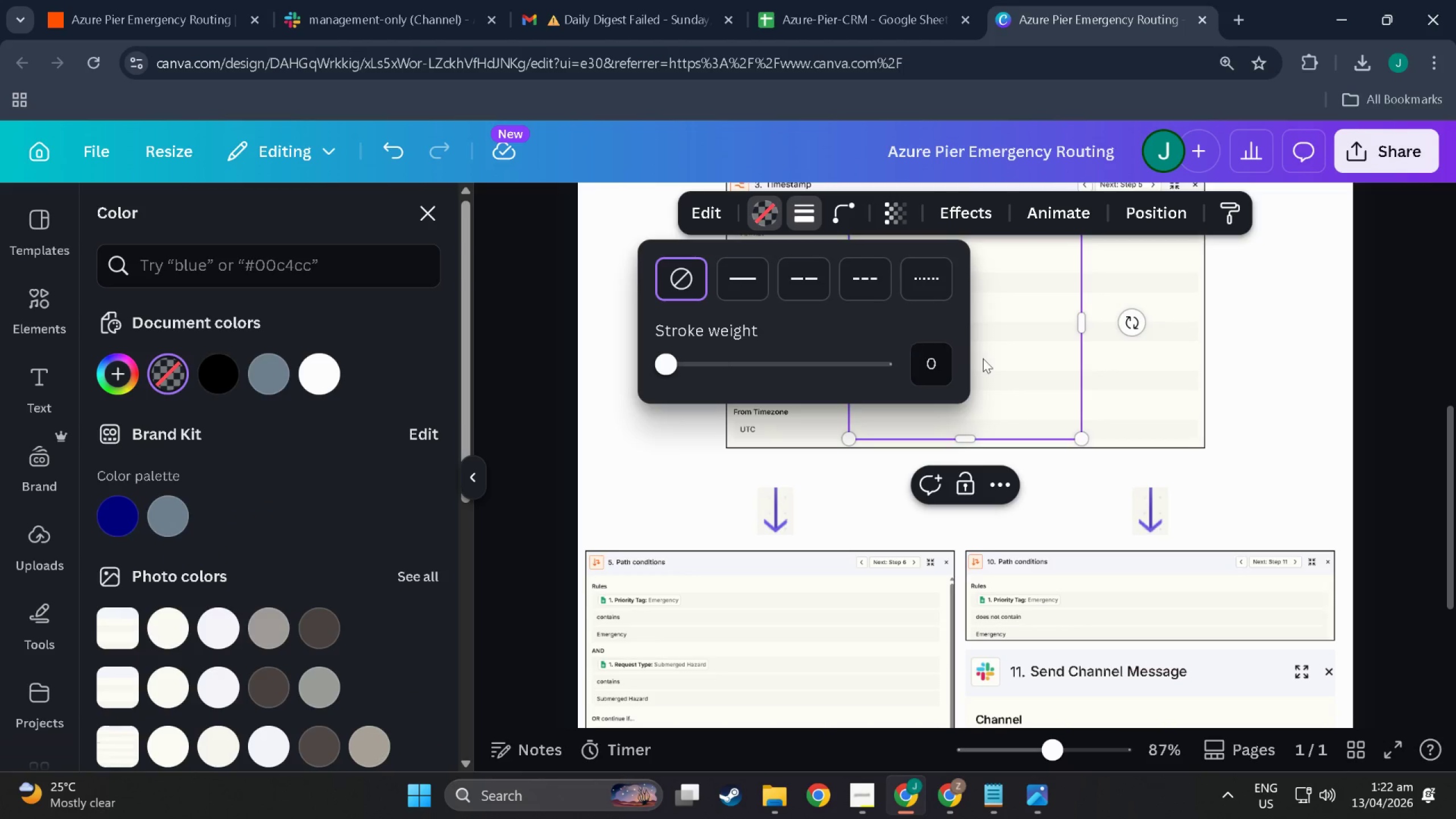 
left_click([938, 355])
 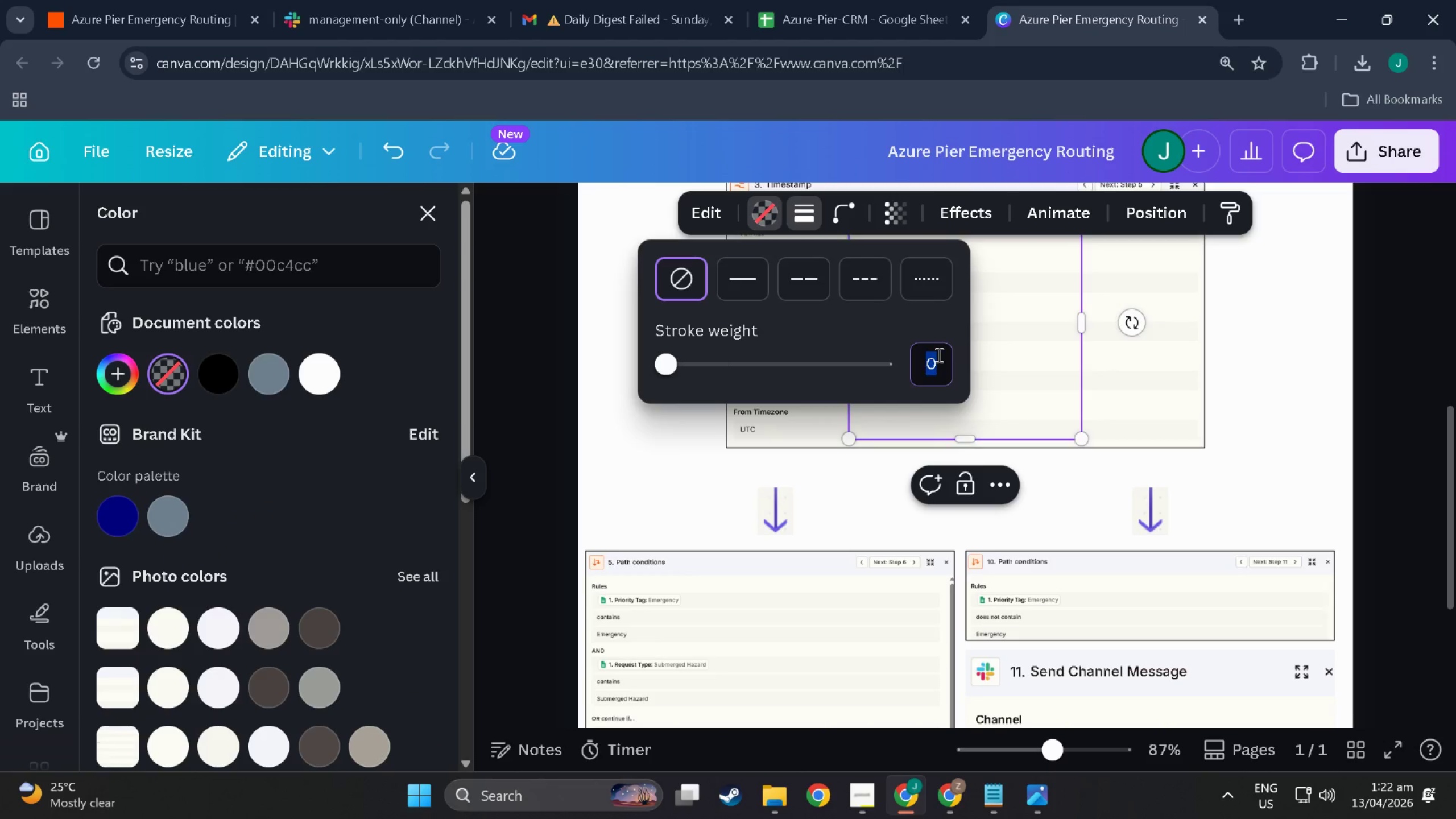 
key(1)
 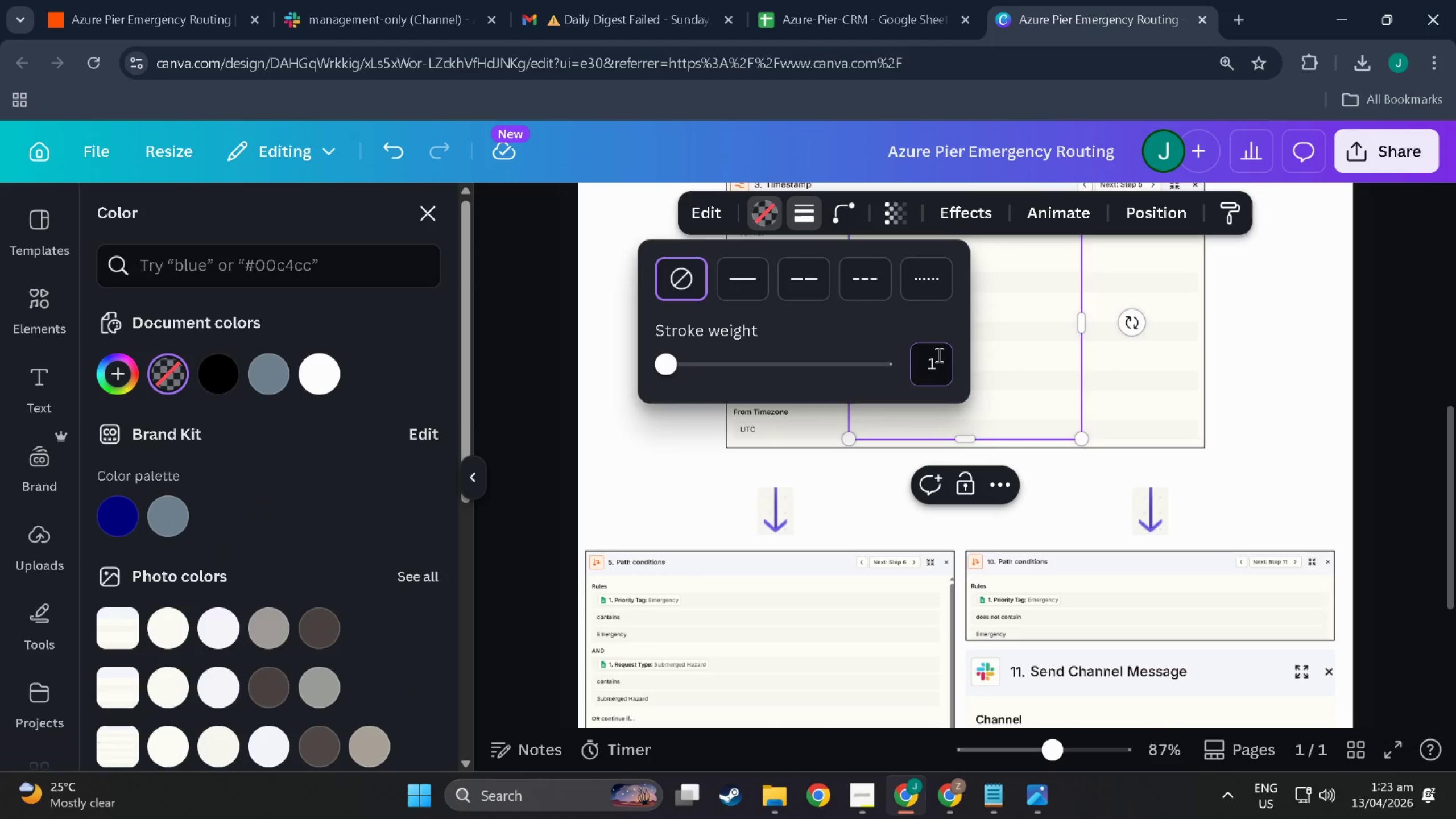 
key(NumpadEnter)
 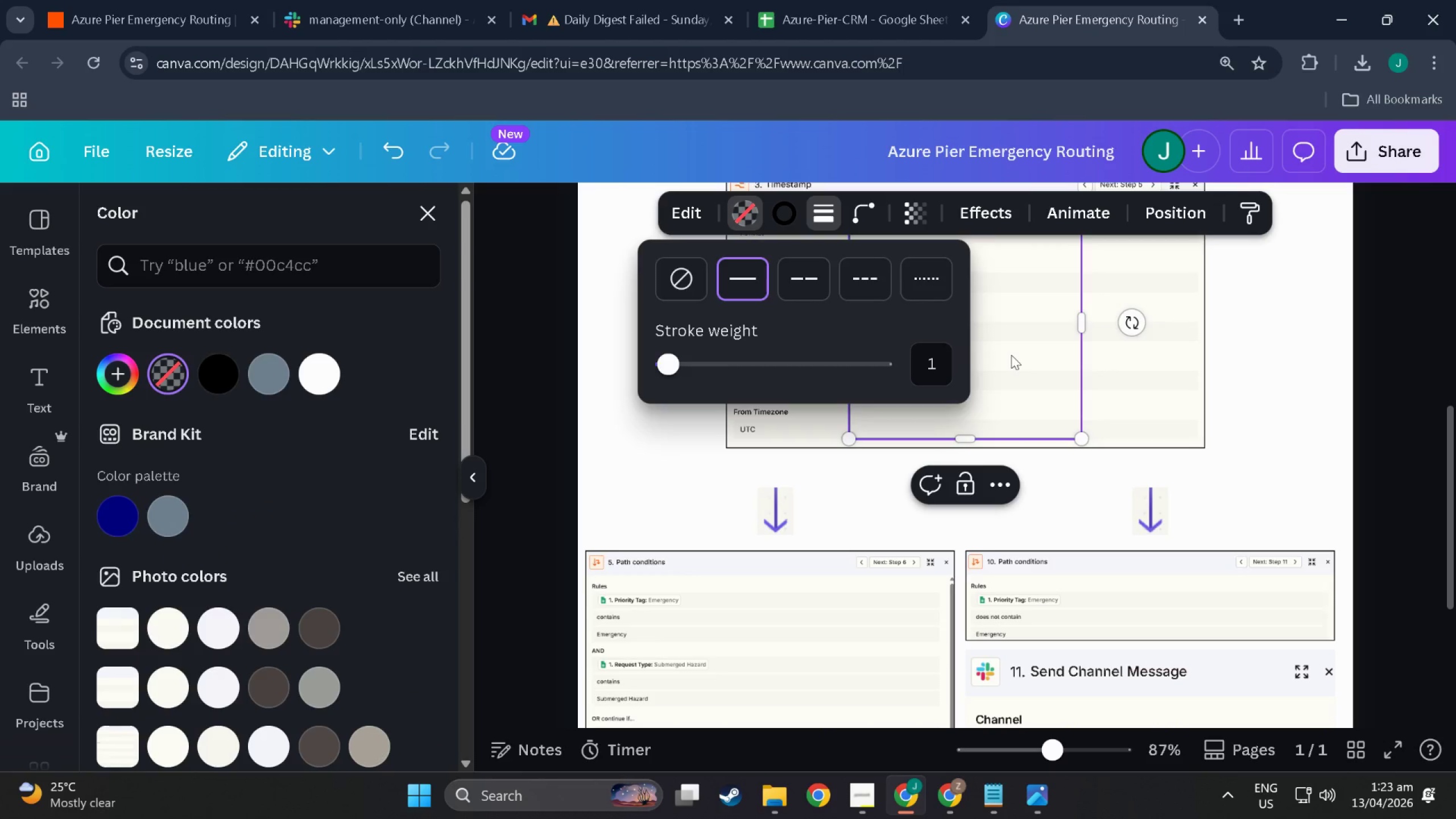 
left_click([1015, 355])
 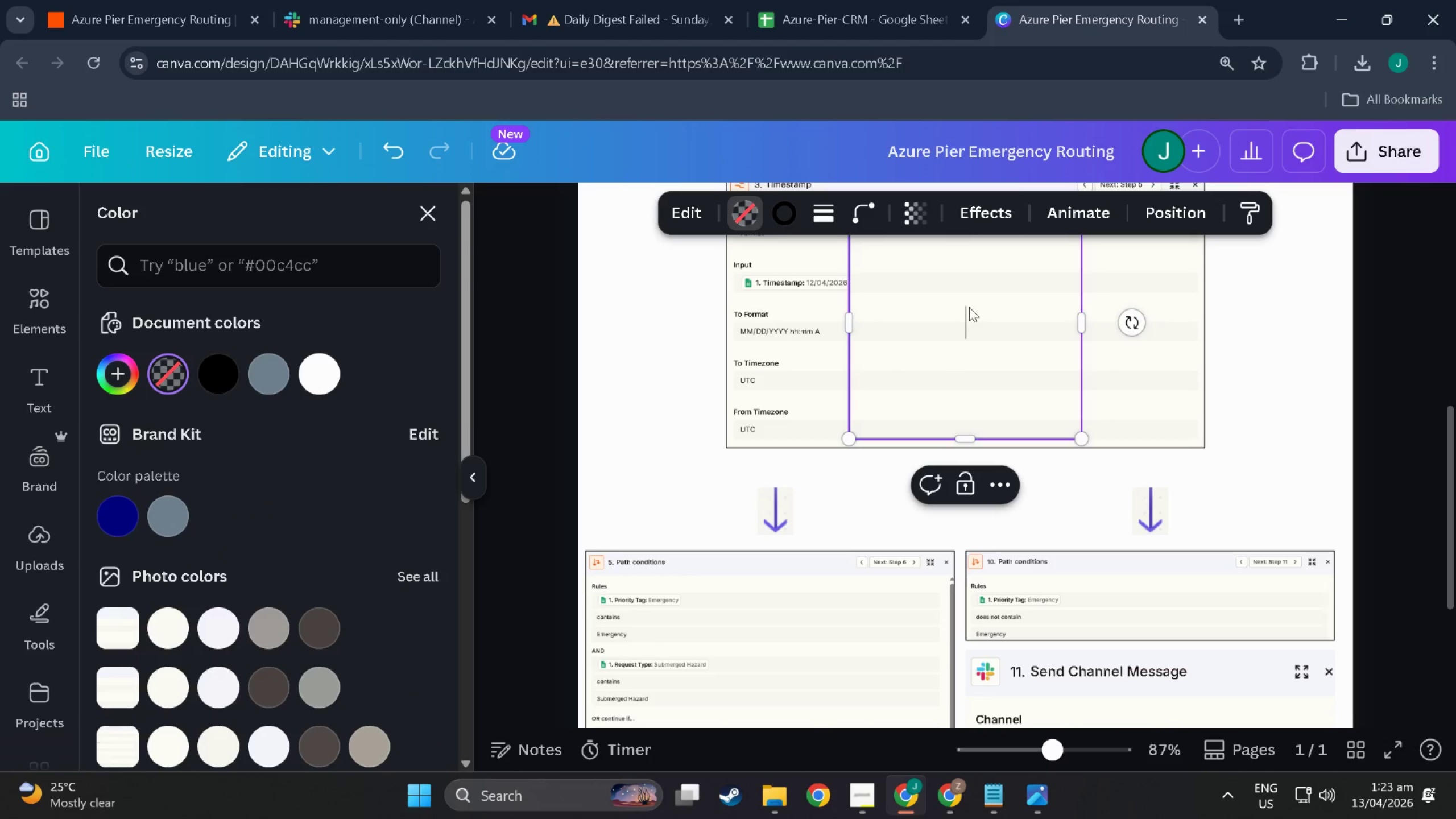 
left_click_drag(start_coordinate=[969, 307], to_coordinate=[1084, 593])
 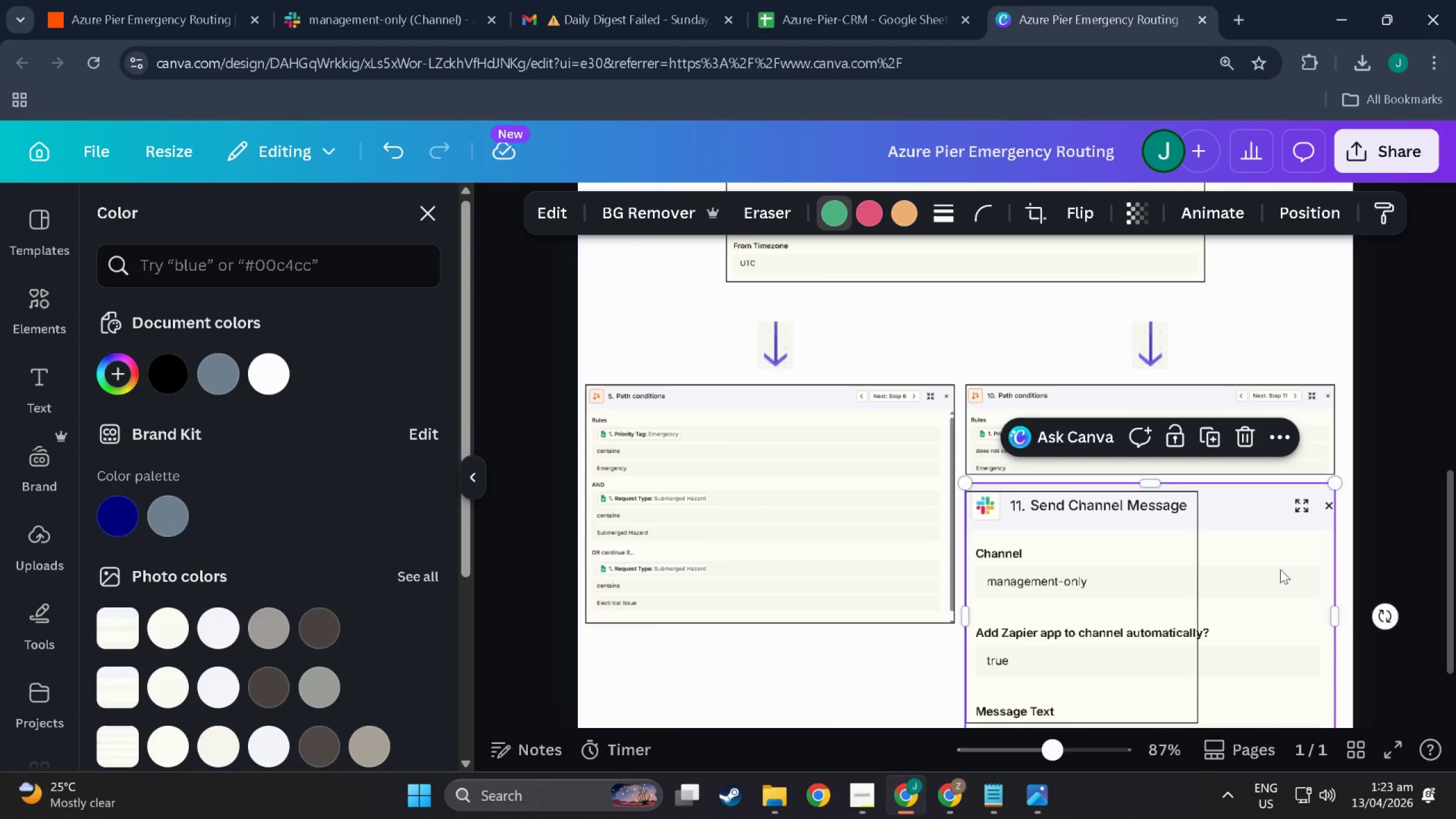 
scroll: coordinate [1163, 704], scroll_direction: down, amount: 5.0
 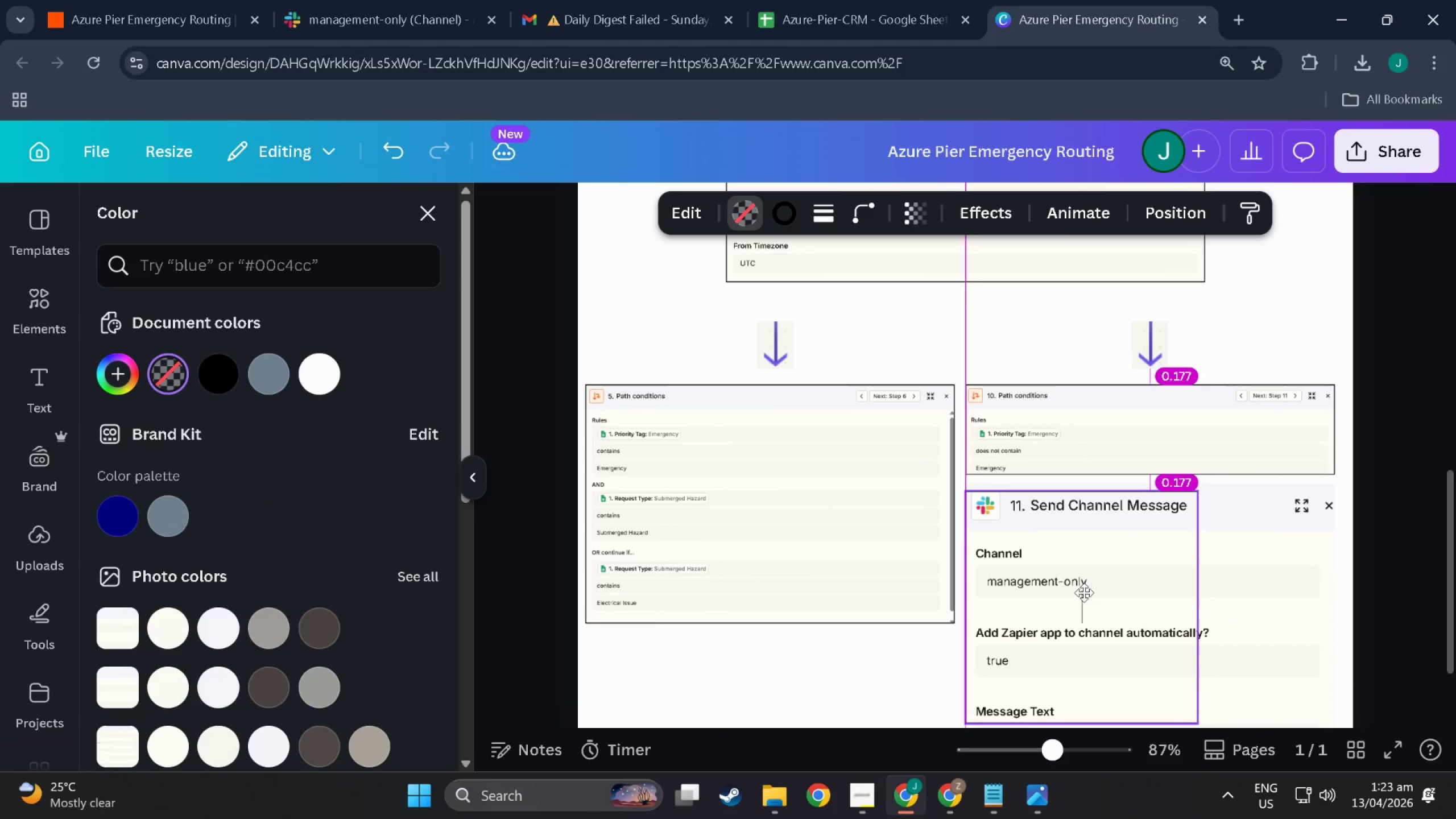 
left_click([1280, 569])
 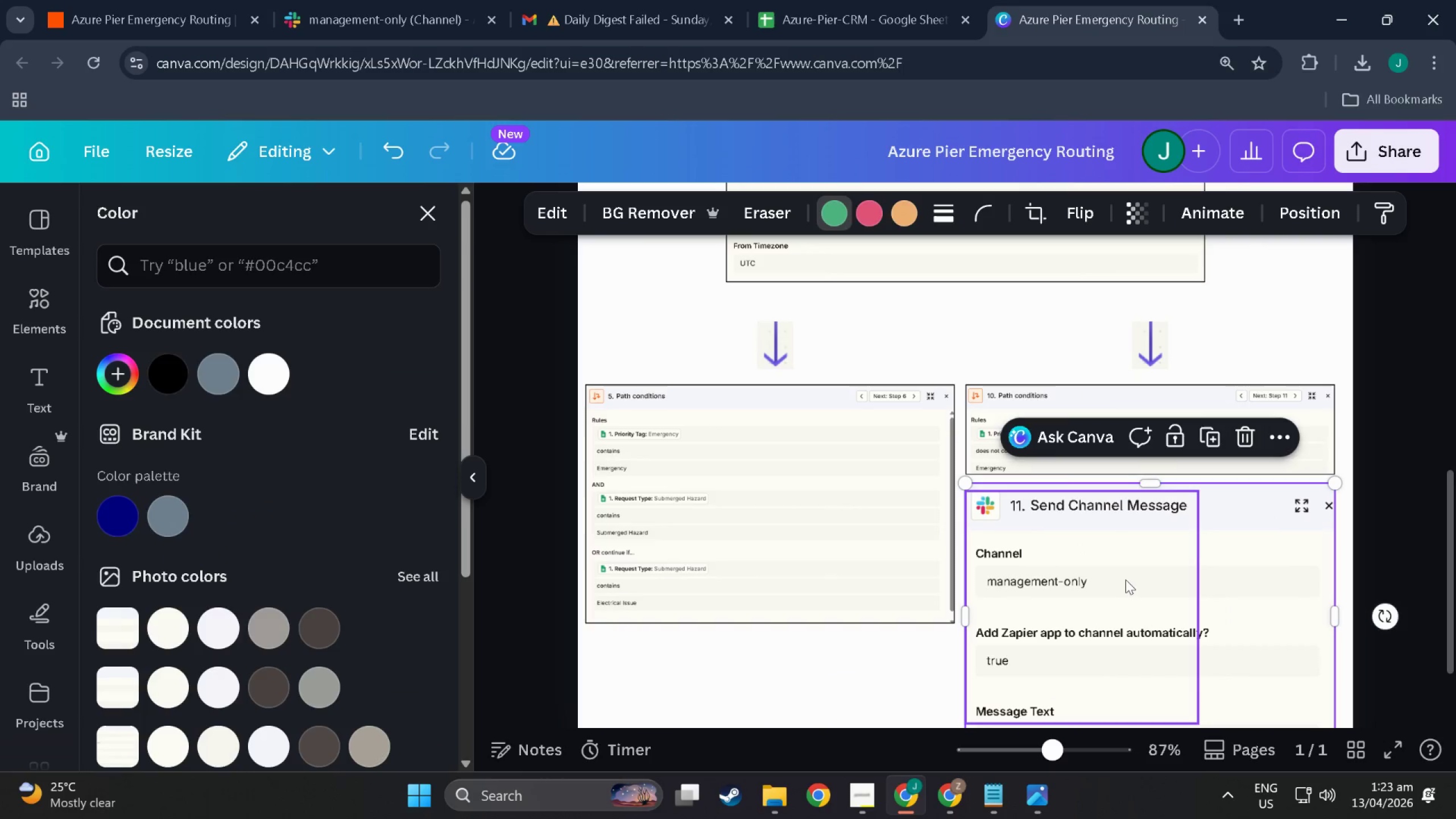 
left_click_drag(start_coordinate=[1124, 580], to_coordinate=[1124, 588])
 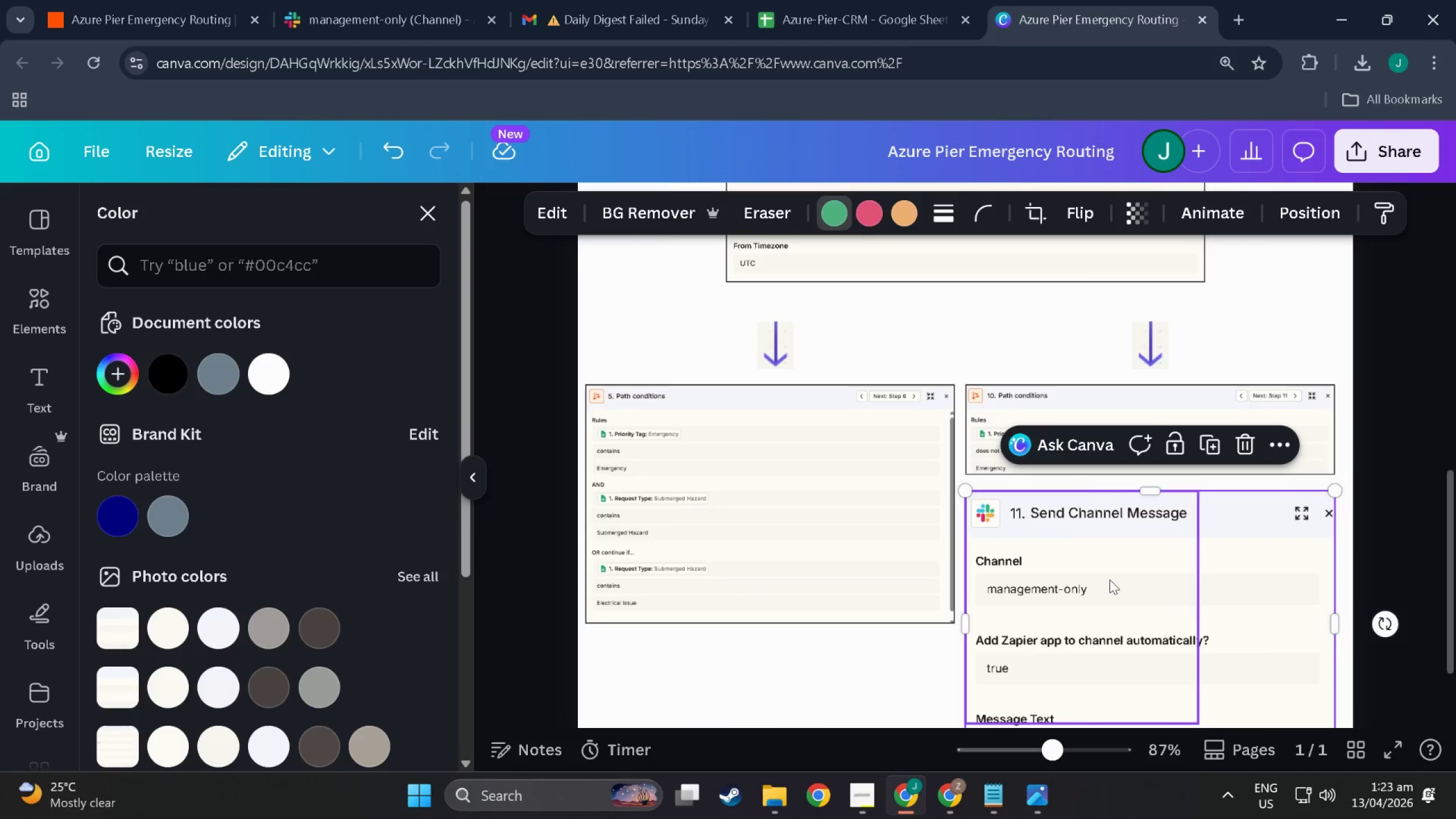 
left_click([1110, 578])
 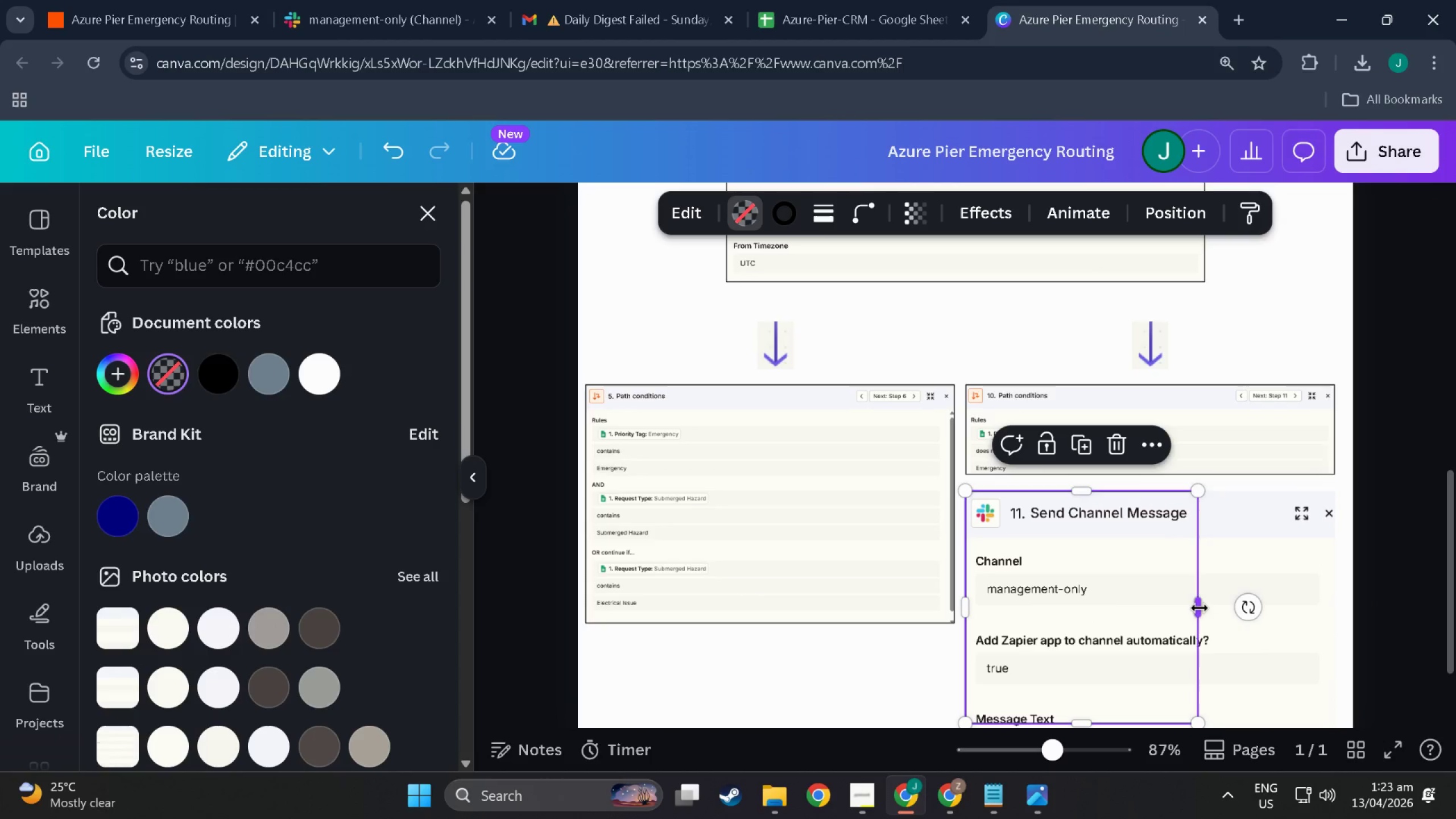 
left_click_drag(start_coordinate=[1198, 607], to_coordinate=[1335, 603])
 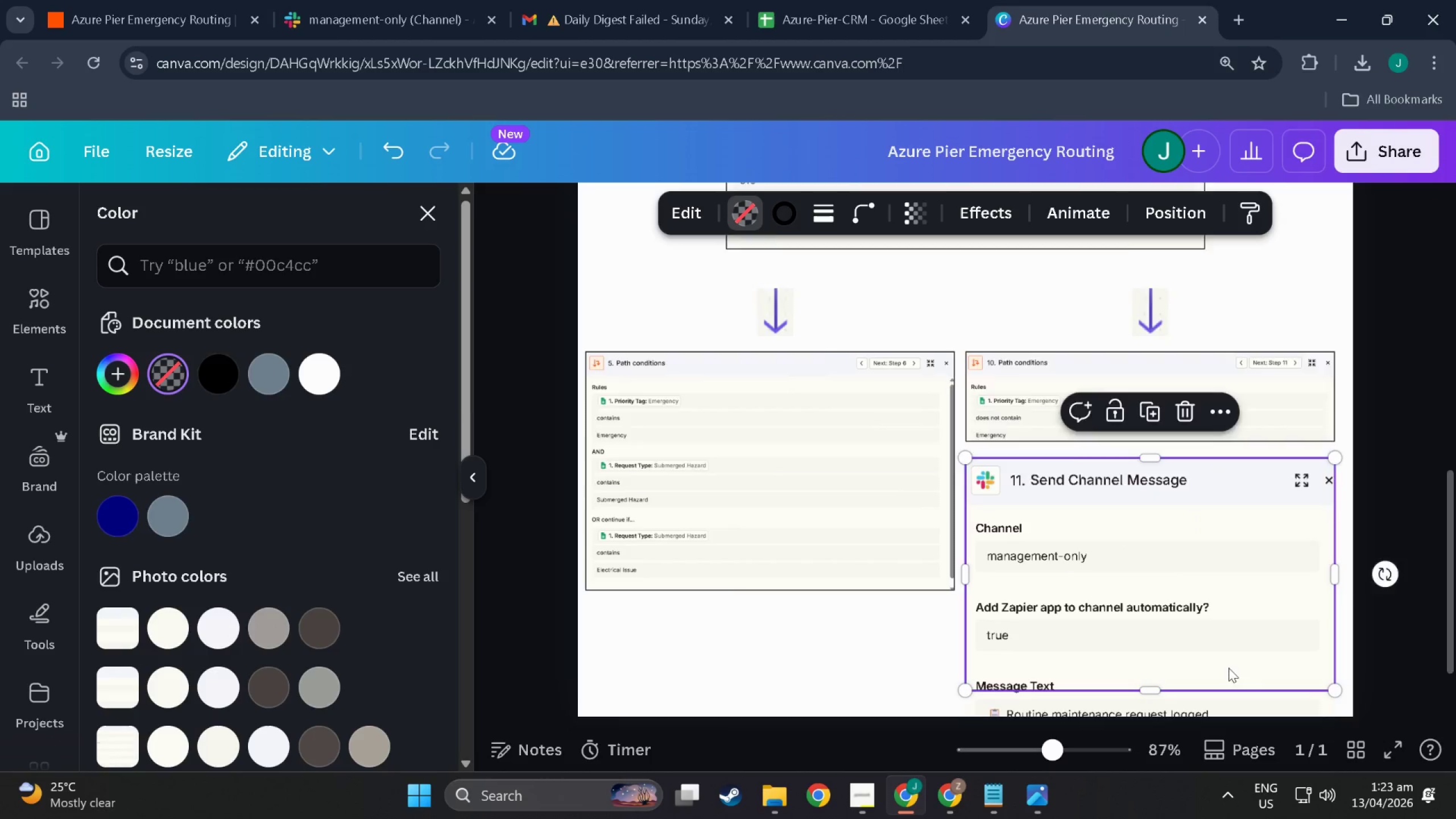 
left_click([1242, 508])
 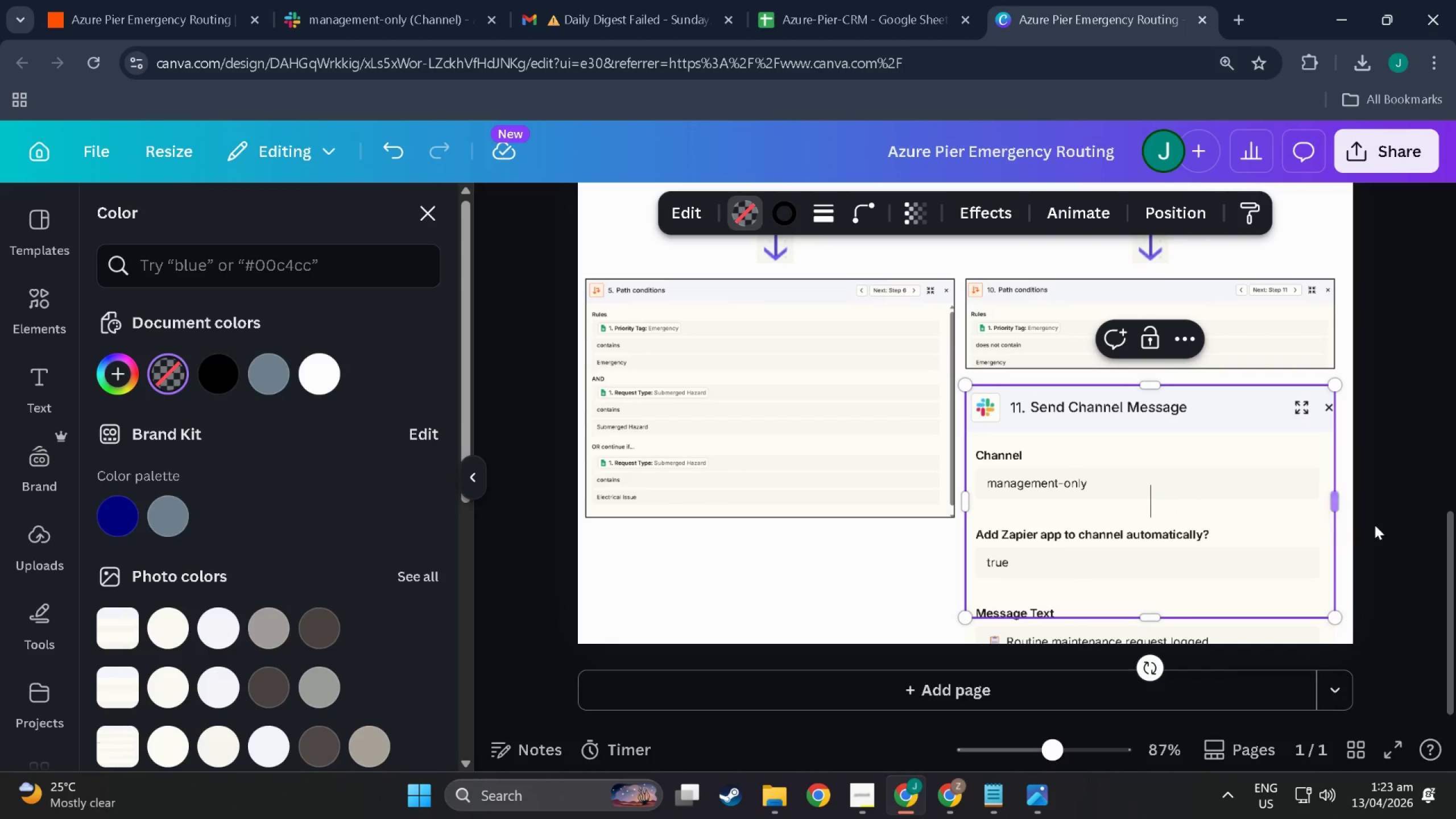 
scroll: coordinate [1228, 668], scroll_direction: down, amount: 4.0
 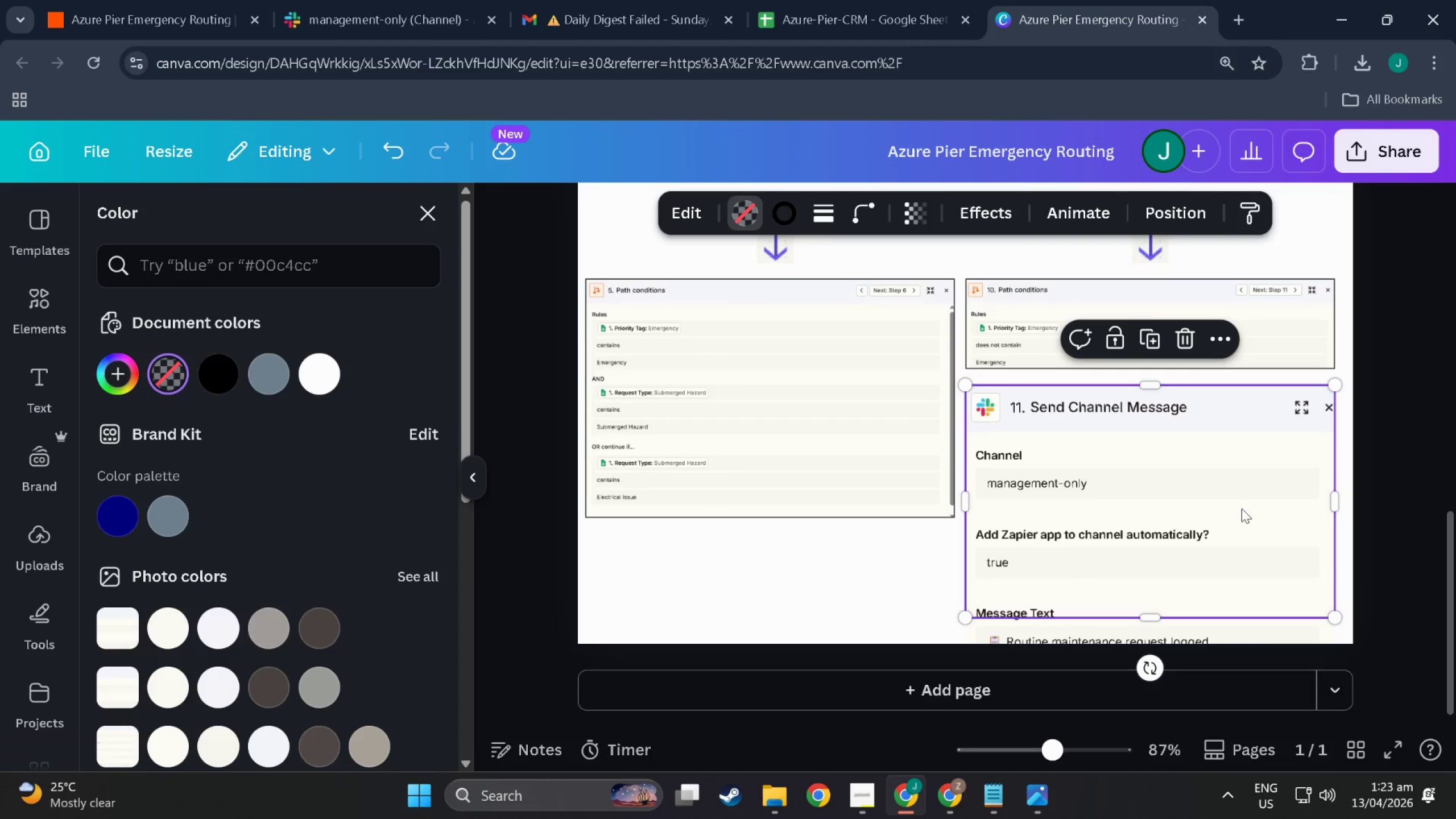 
left_click([1401, 509])
 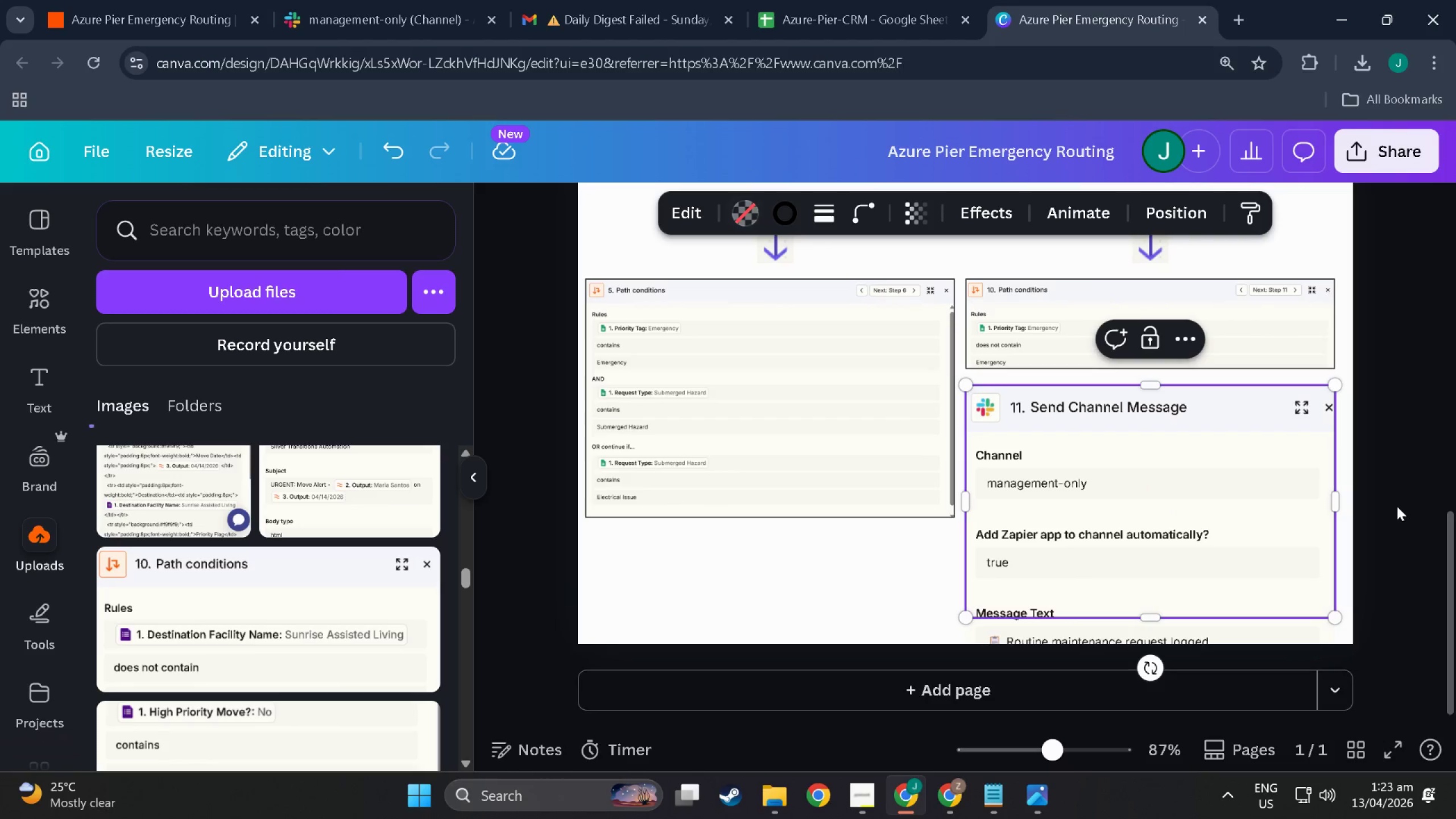 
left_click_drag(start_coordinate=[1380, 503], to_coordinate=[1198, 537])
 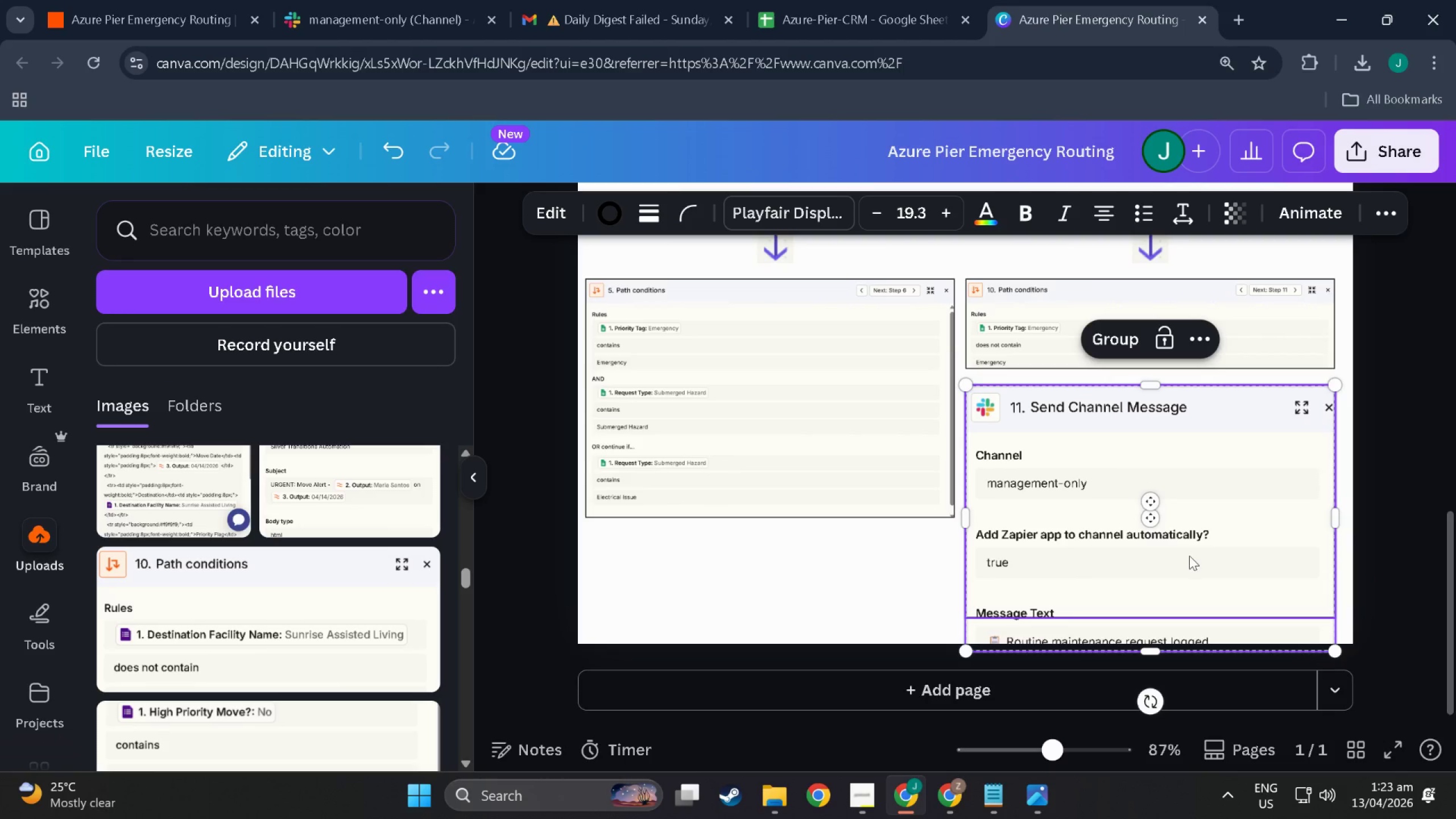 
scroll: coordinate [1189, 556], scroll_direction: down, amount: 2.0
 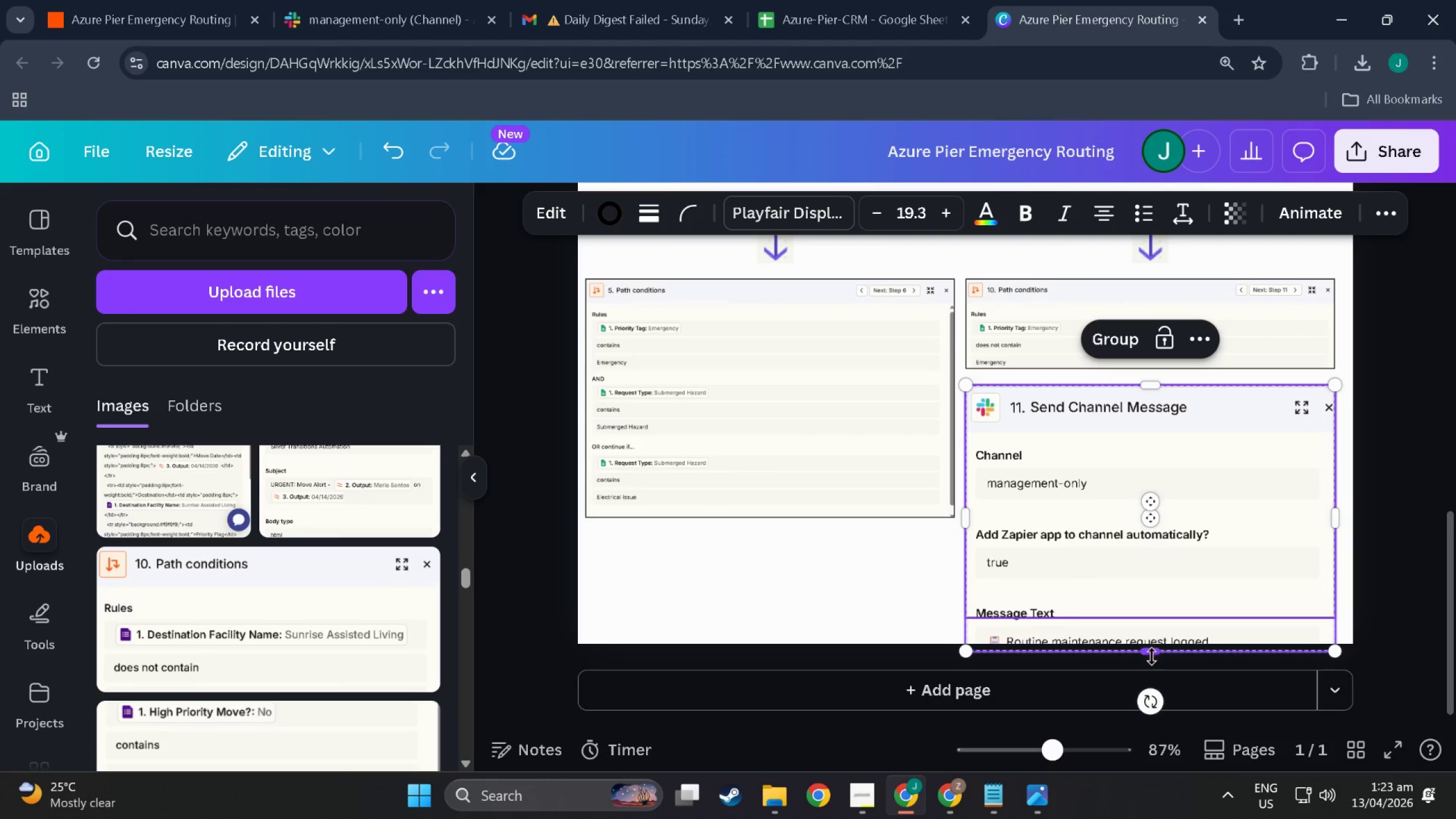 
left_click_drag(start_coordinate=[1152, 656], to_coordinate=[1152, 680])
 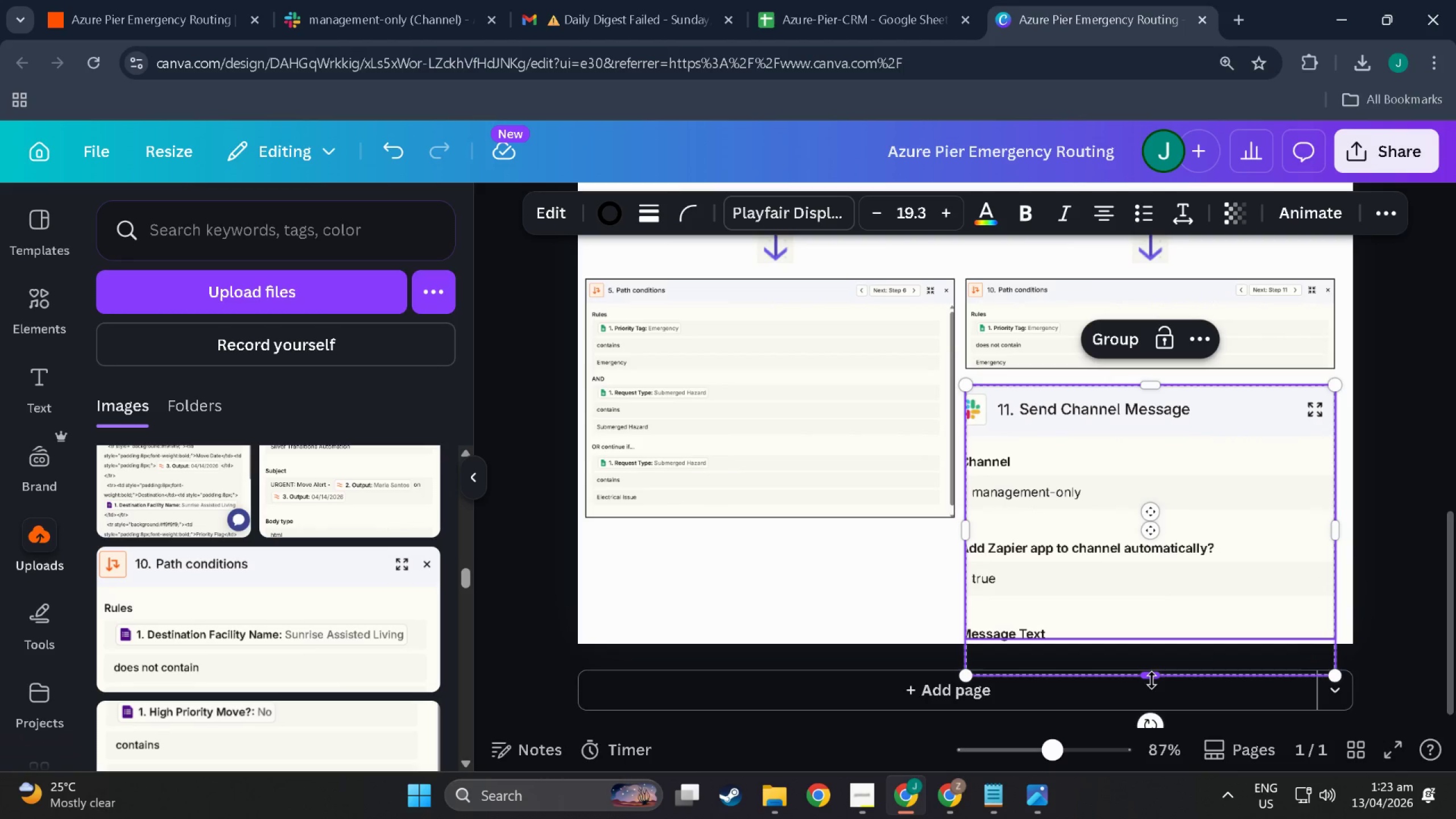 
key(Control+Z)
 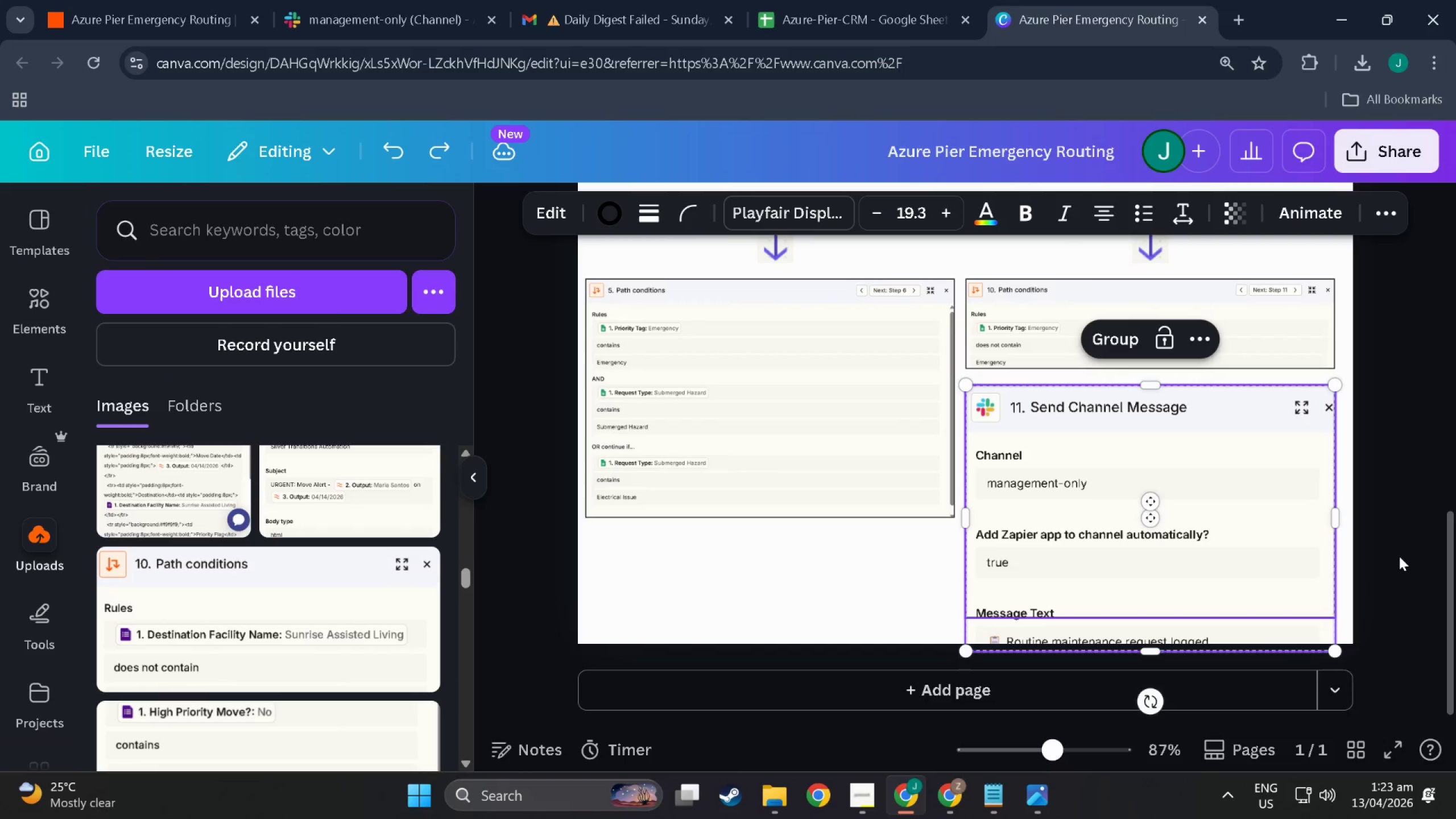 
left_click([1455, 555])
 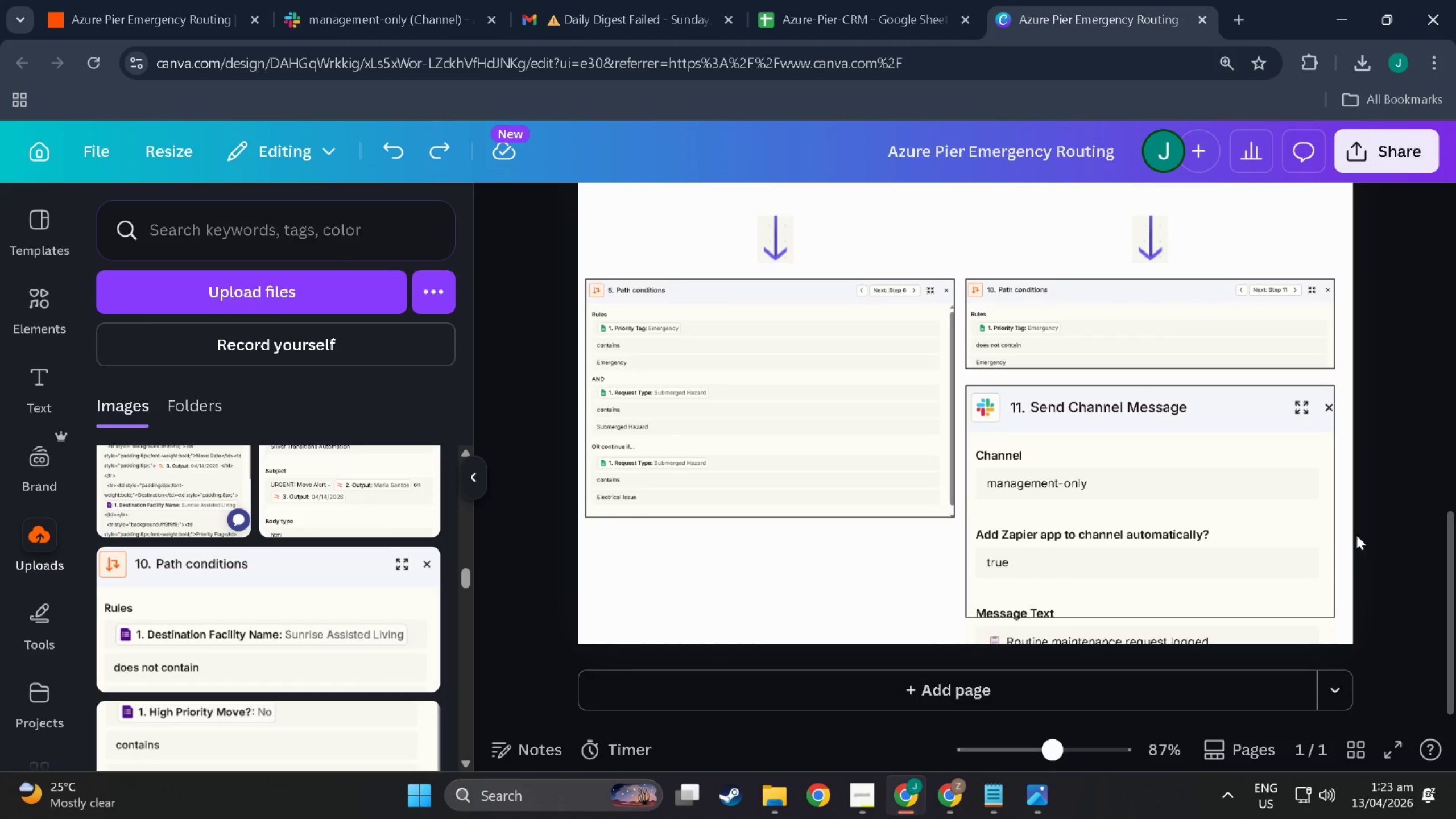 
triple_click([1197, 494])
 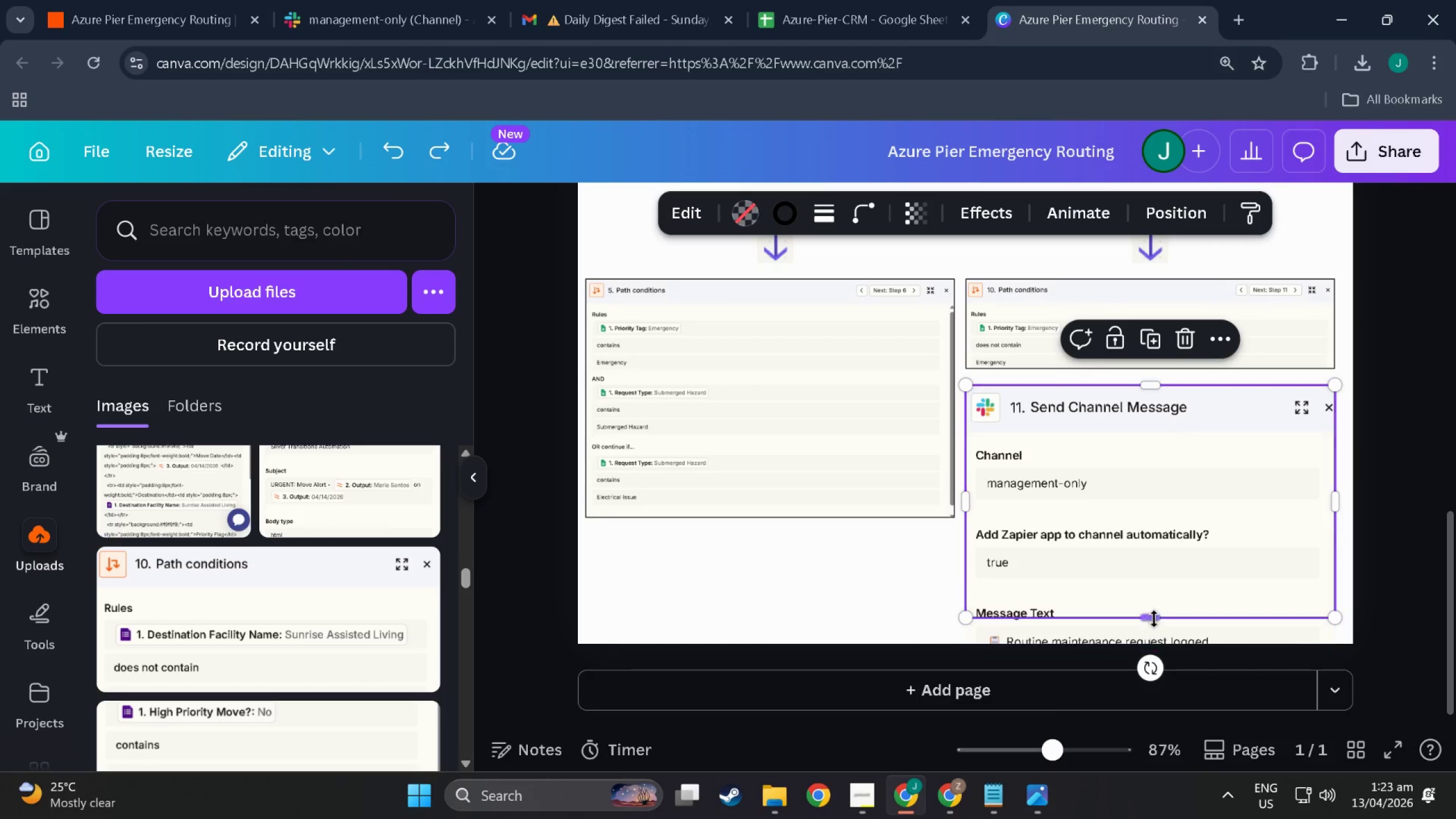 
left_click_drag(start_coordinate=[1154, 618], to_coordinate=[1153, 664])
 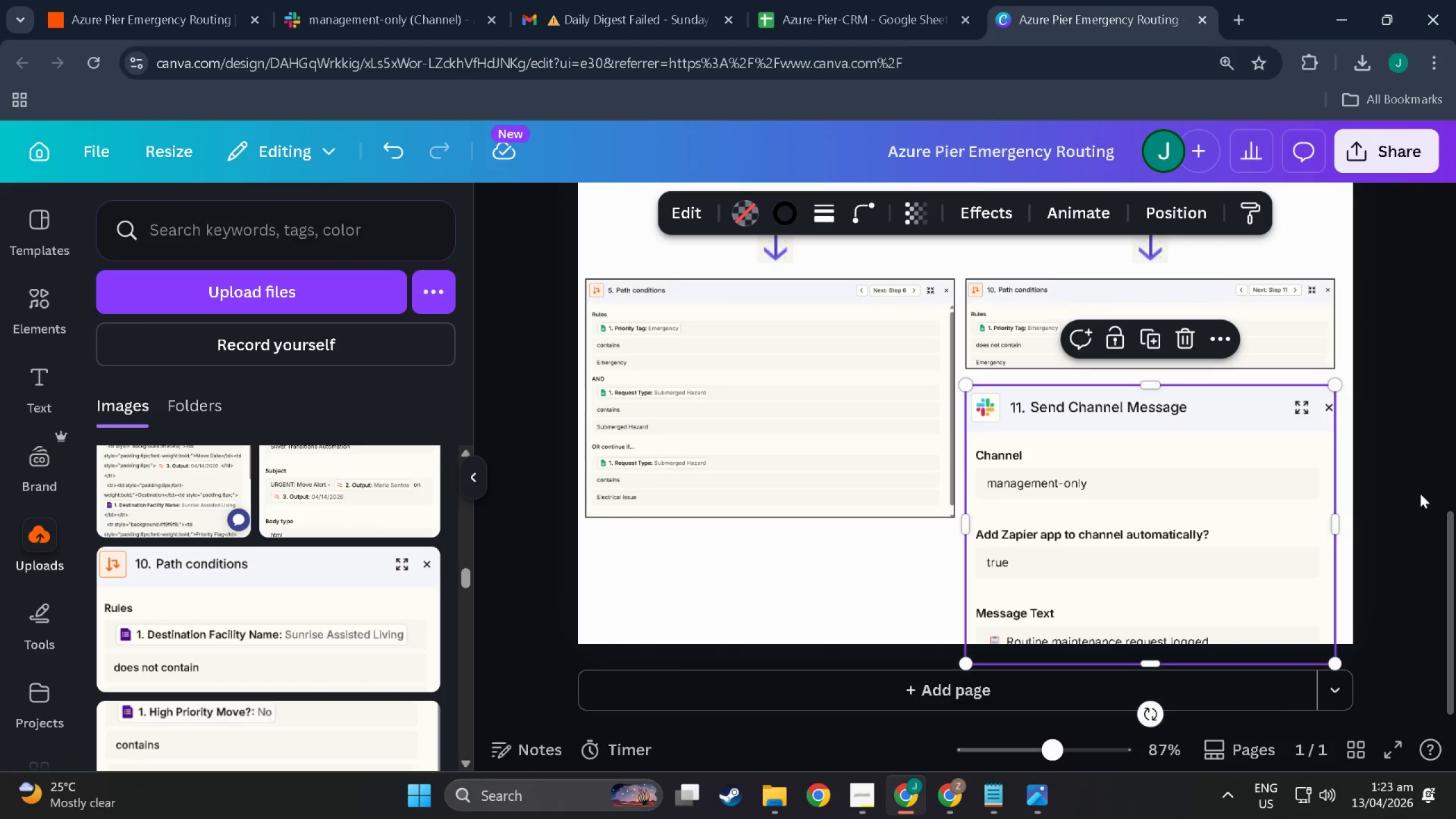 
left_click([1420, 493])
 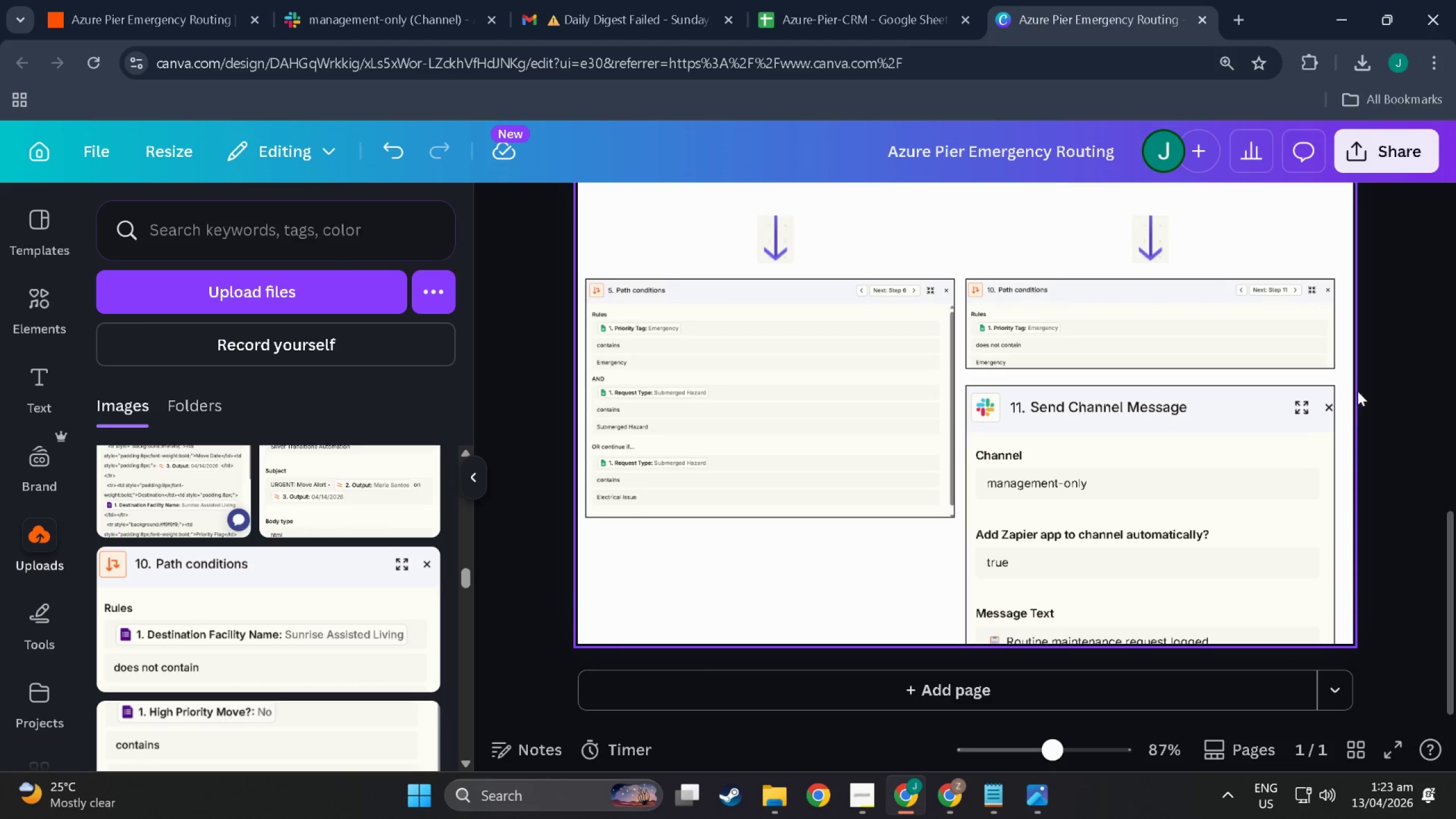 
left_click_drag(start_coordinate=[1383, 381], to_coordinate=[1088, 627])
 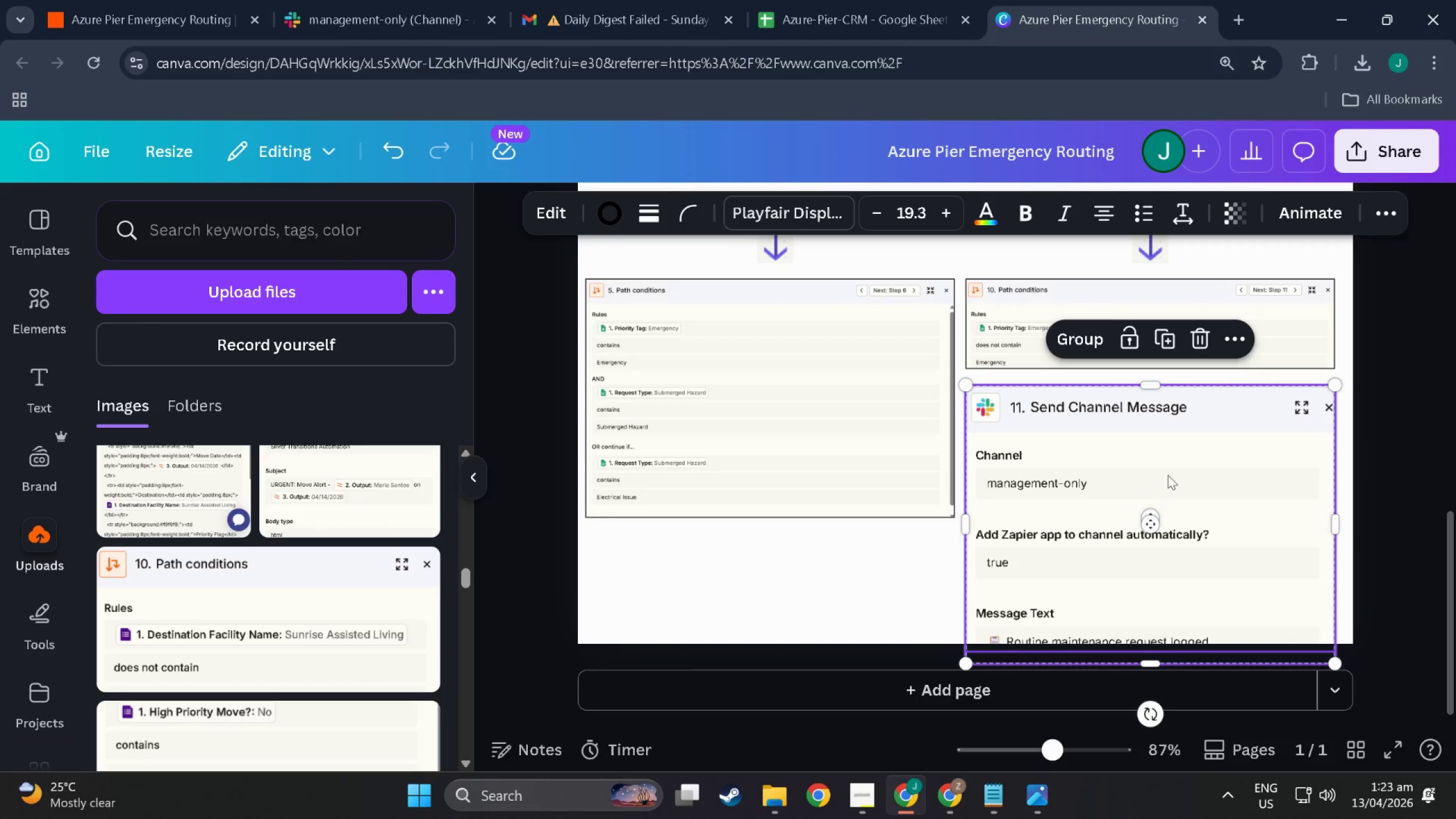 
left_click_drag(start_coordinate=[1184, 452], to_coordinate=[1188, 492])
 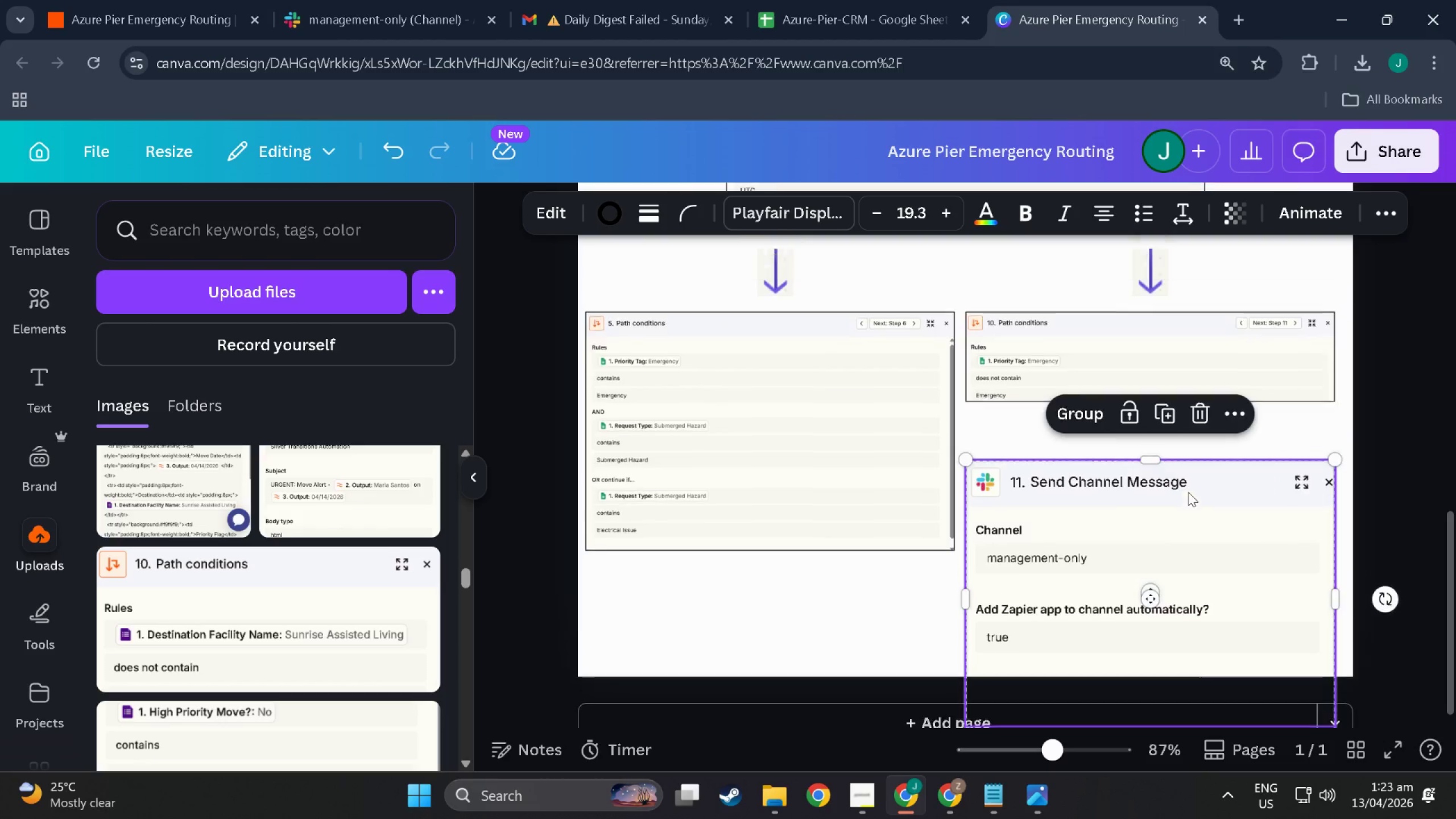 
scroll: coordinate [1188, 492], scroll_direction: up, amount: 3.0
 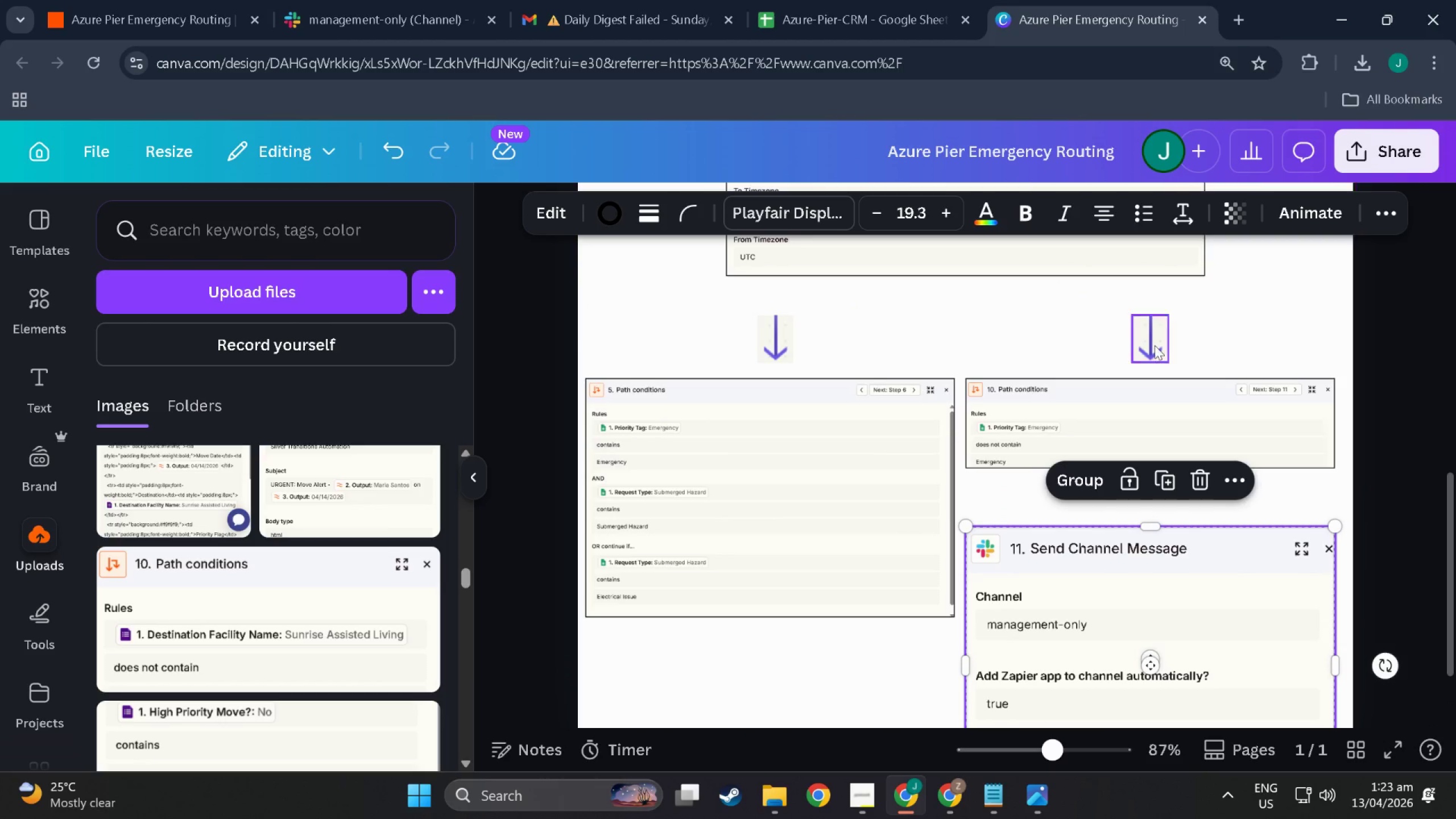 
left_click([1155, 345])
 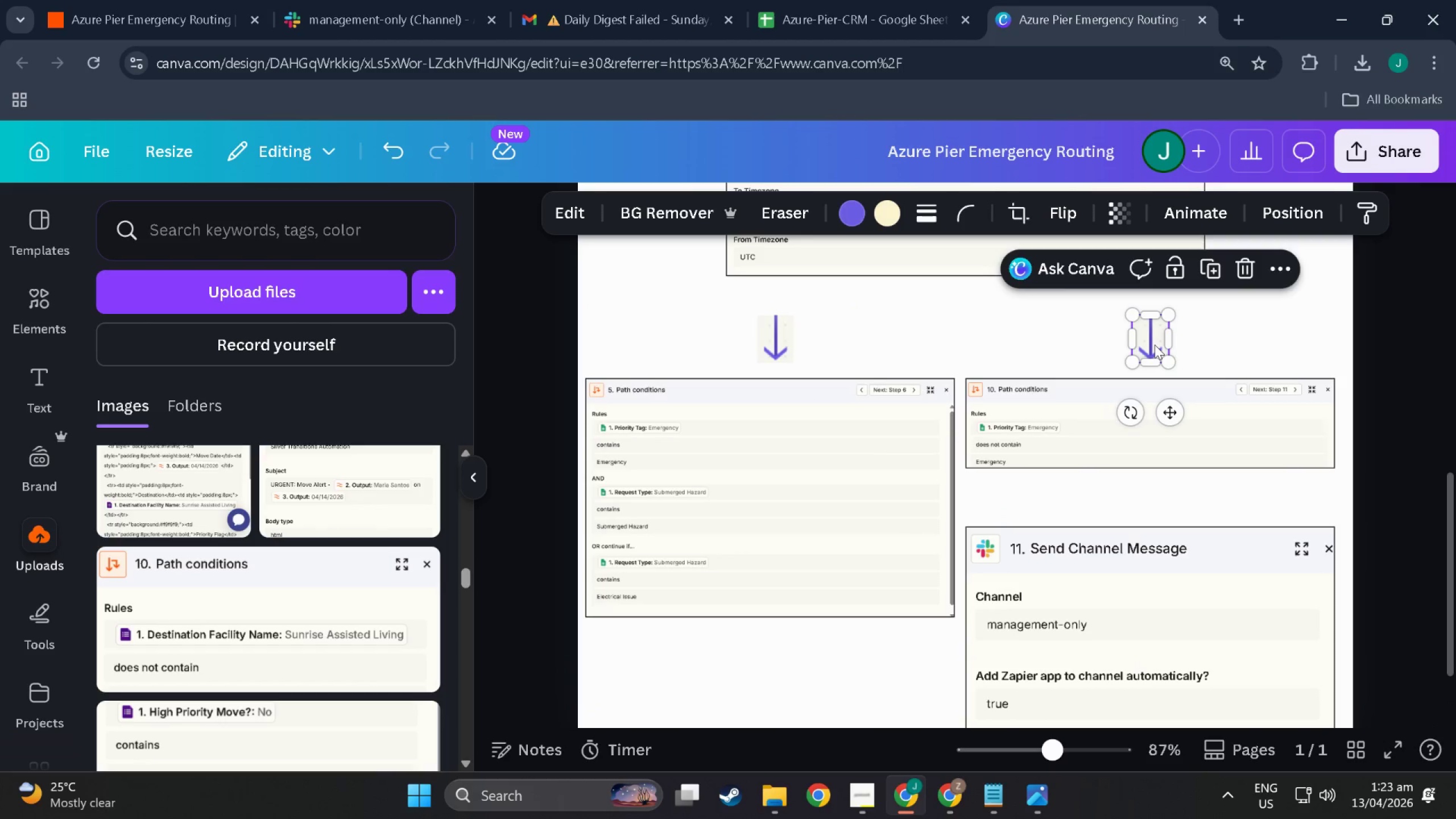 
key(Control+C)
 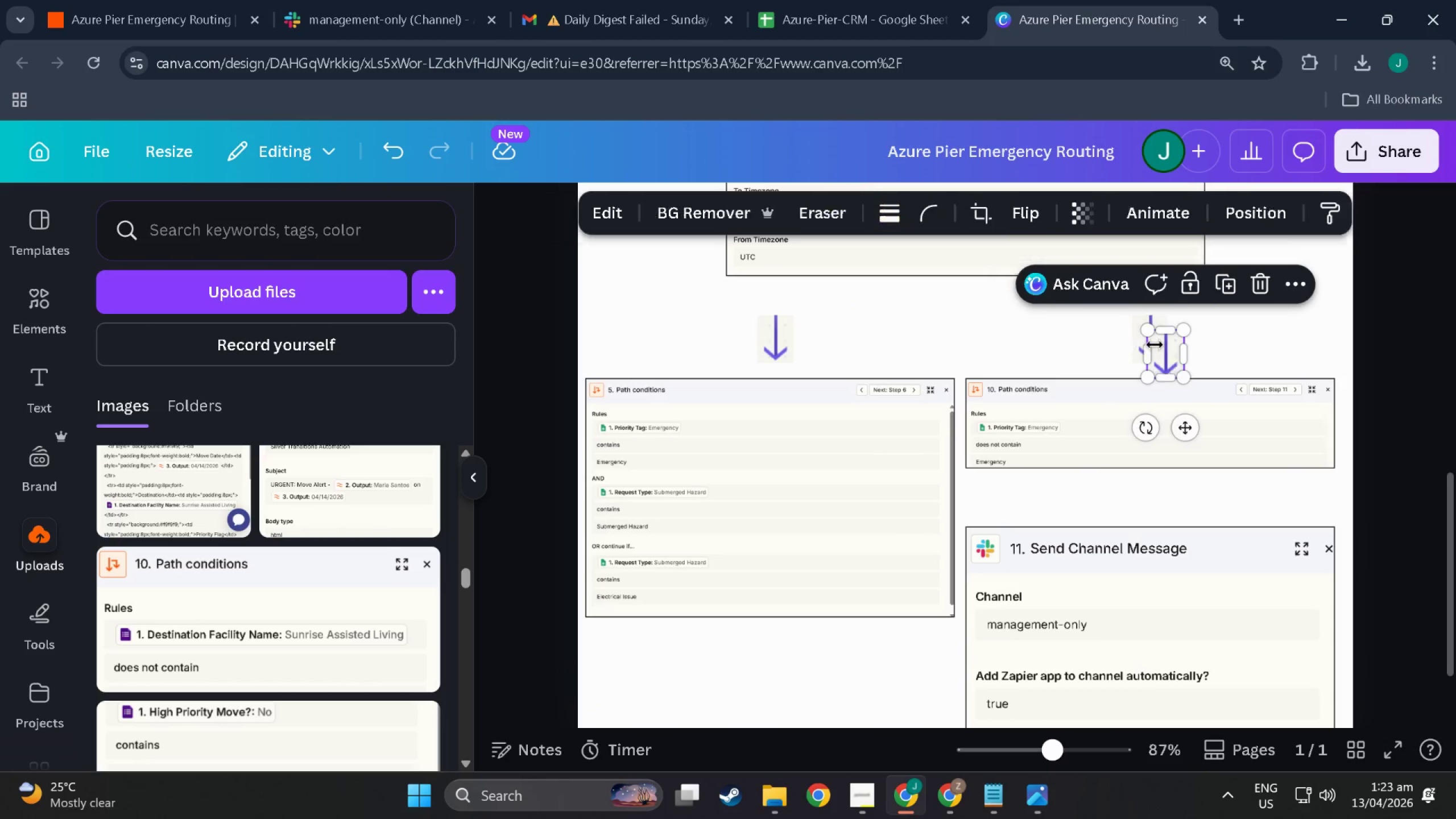 
key(Control+V)
 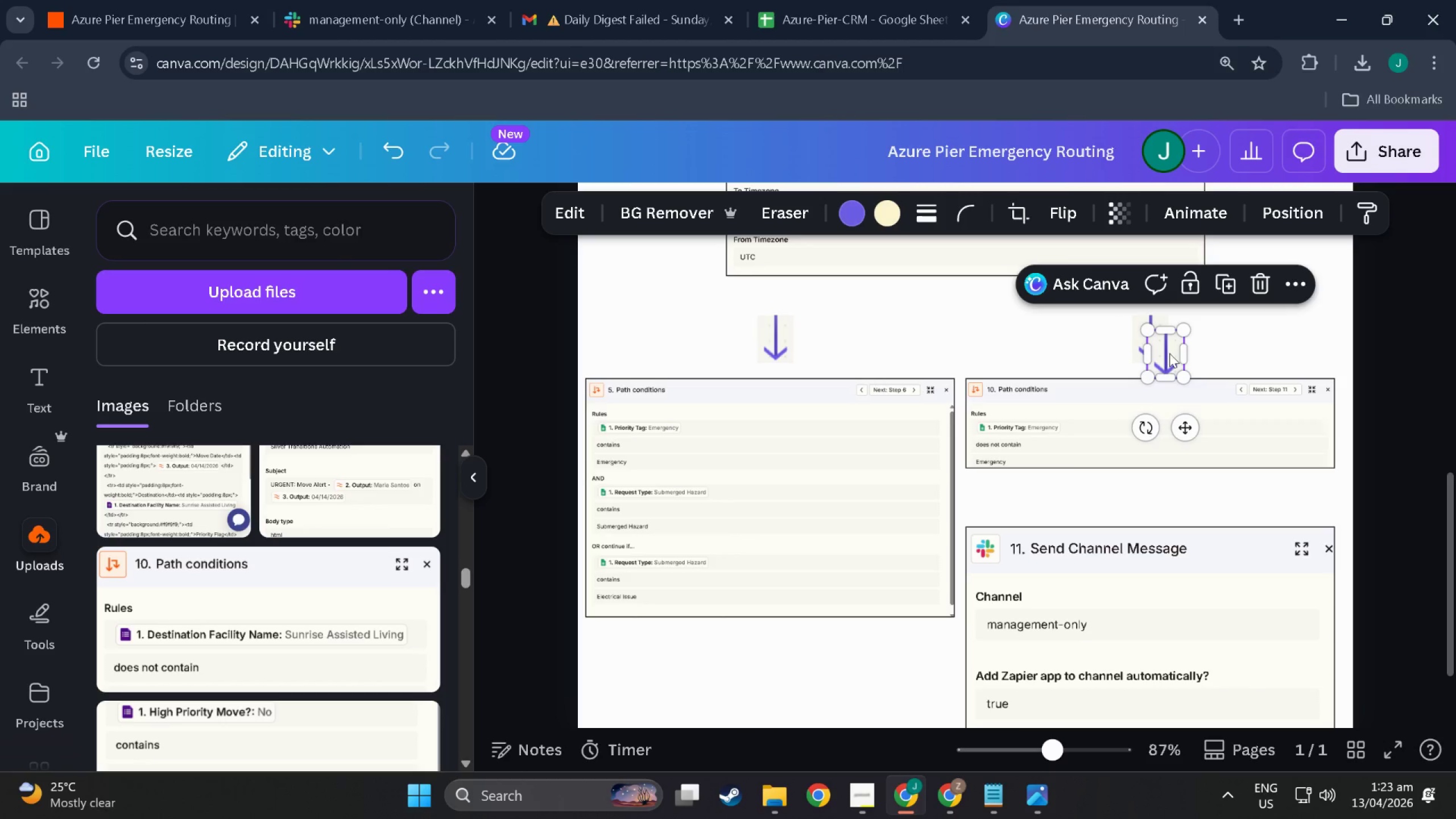 
left_click_drag(start_coordinate=[1169, 353], to_coordinate=[1156, 493])
 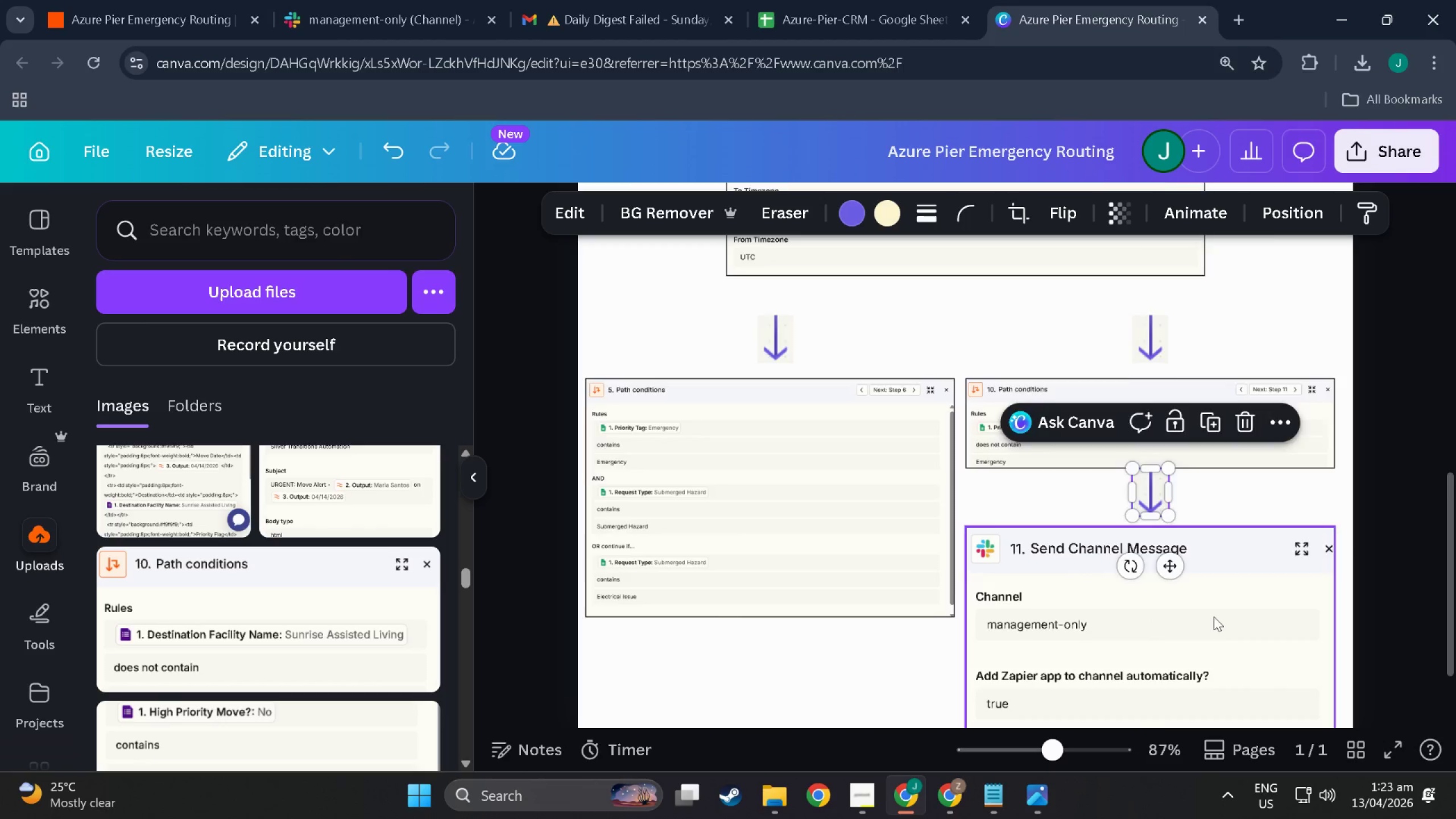 
left_click([1300, 543])
 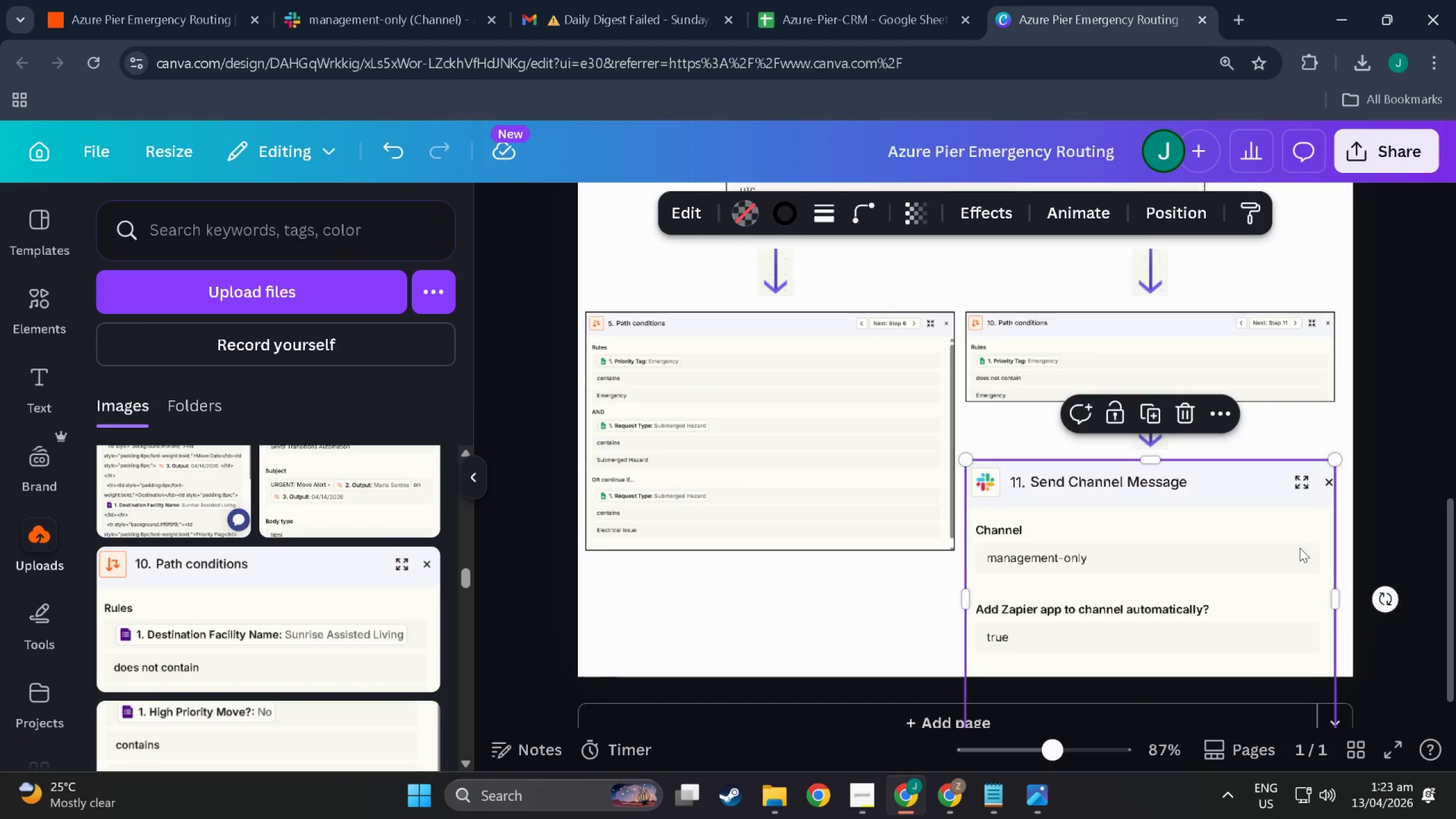 
scroll: coordinate [1154, 691], scroll_direction: down, amount: 13.0
 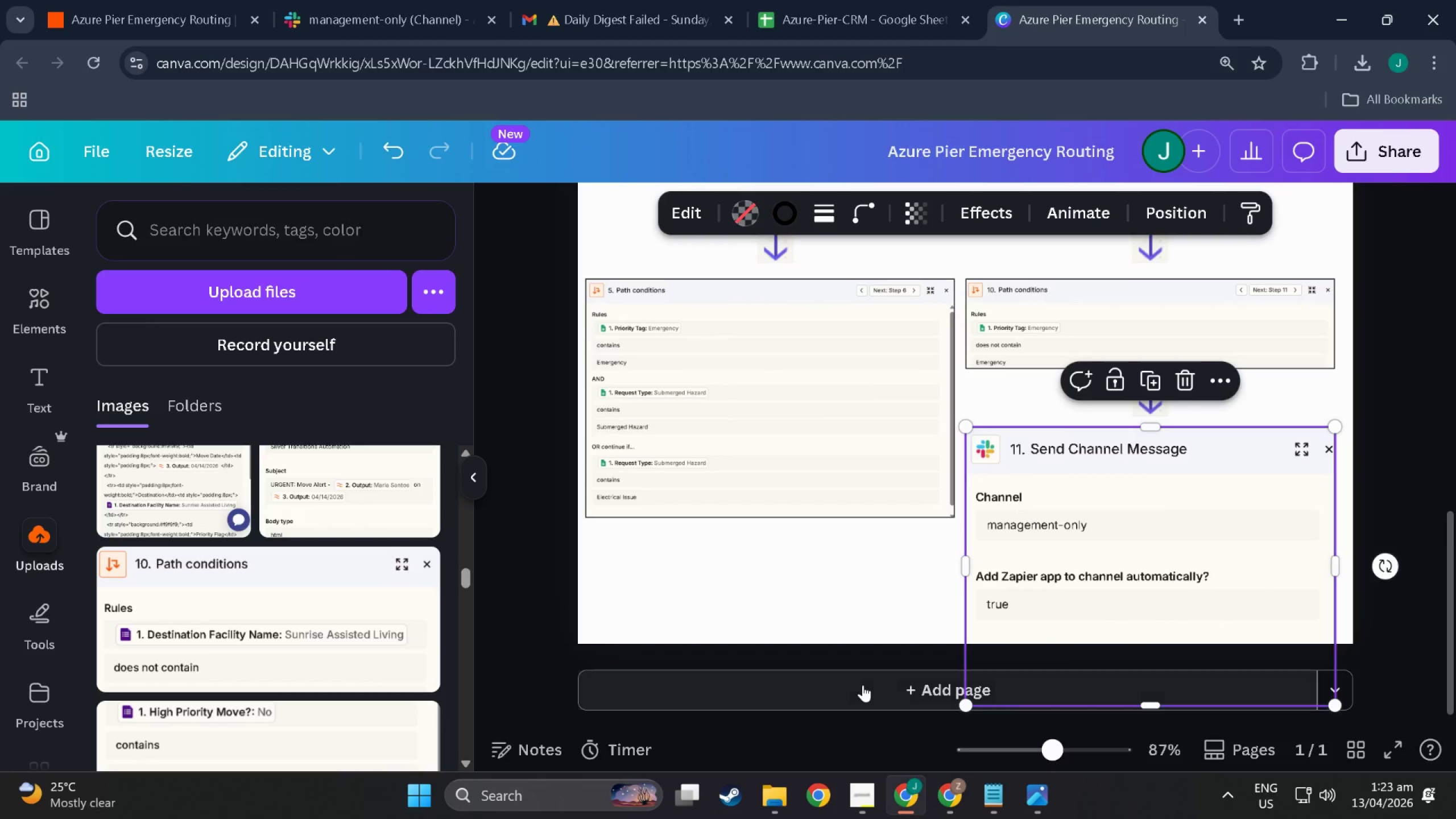 
left_click([863, 685])
 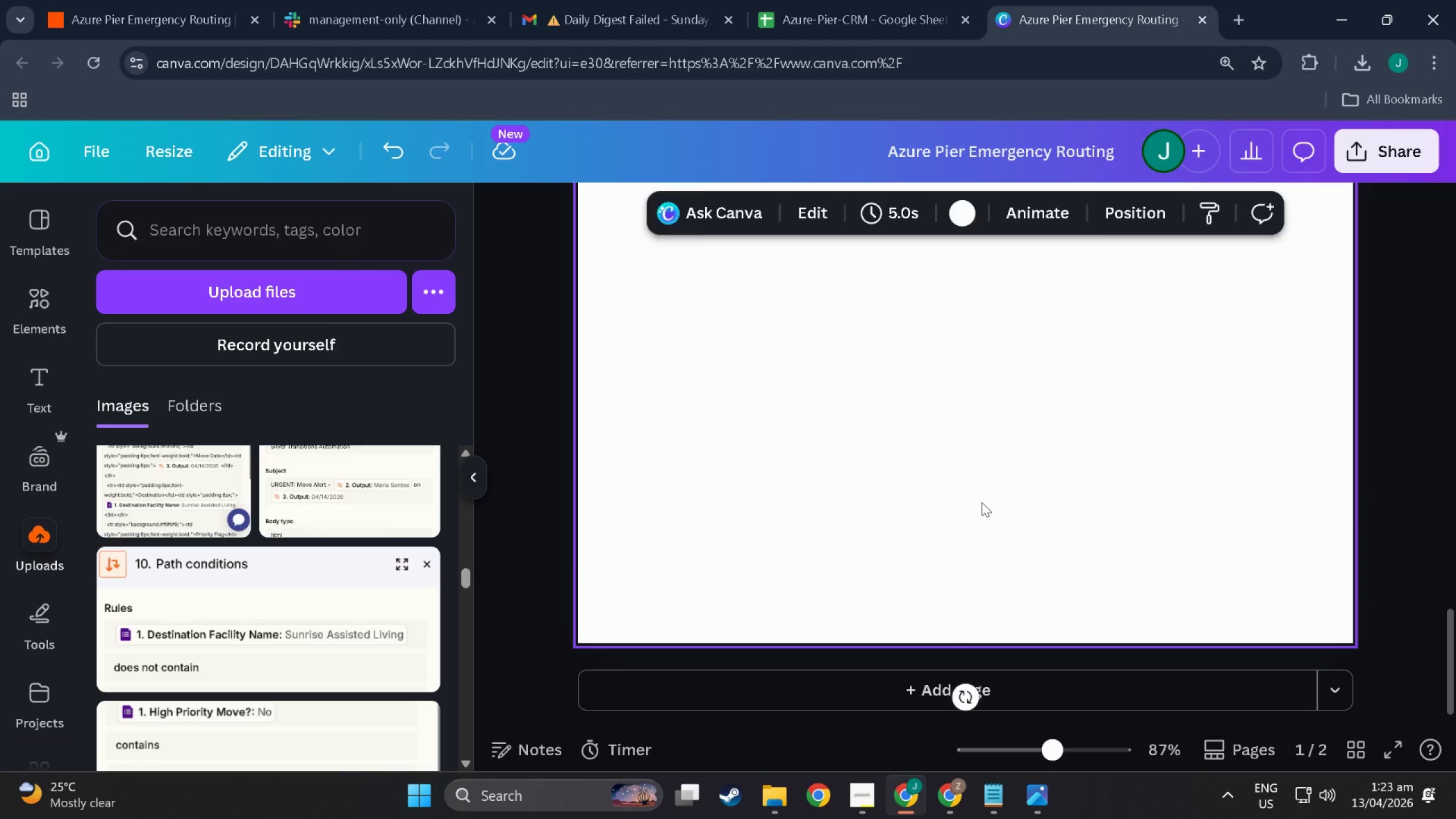 
left_click([999, 373])
 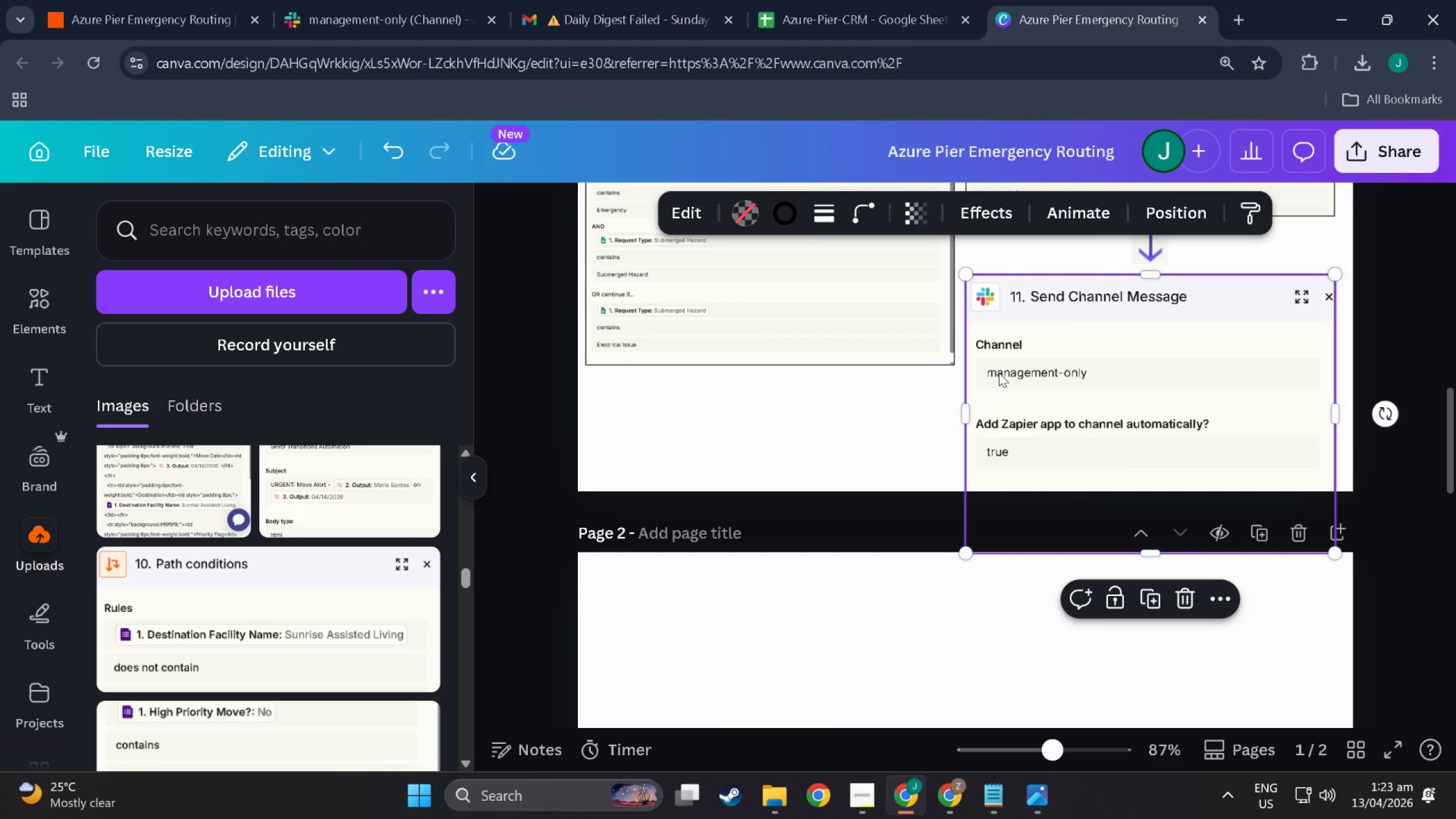 
scroll: coordinate [996, 494], scroll_direction: up, amount: 33.0
 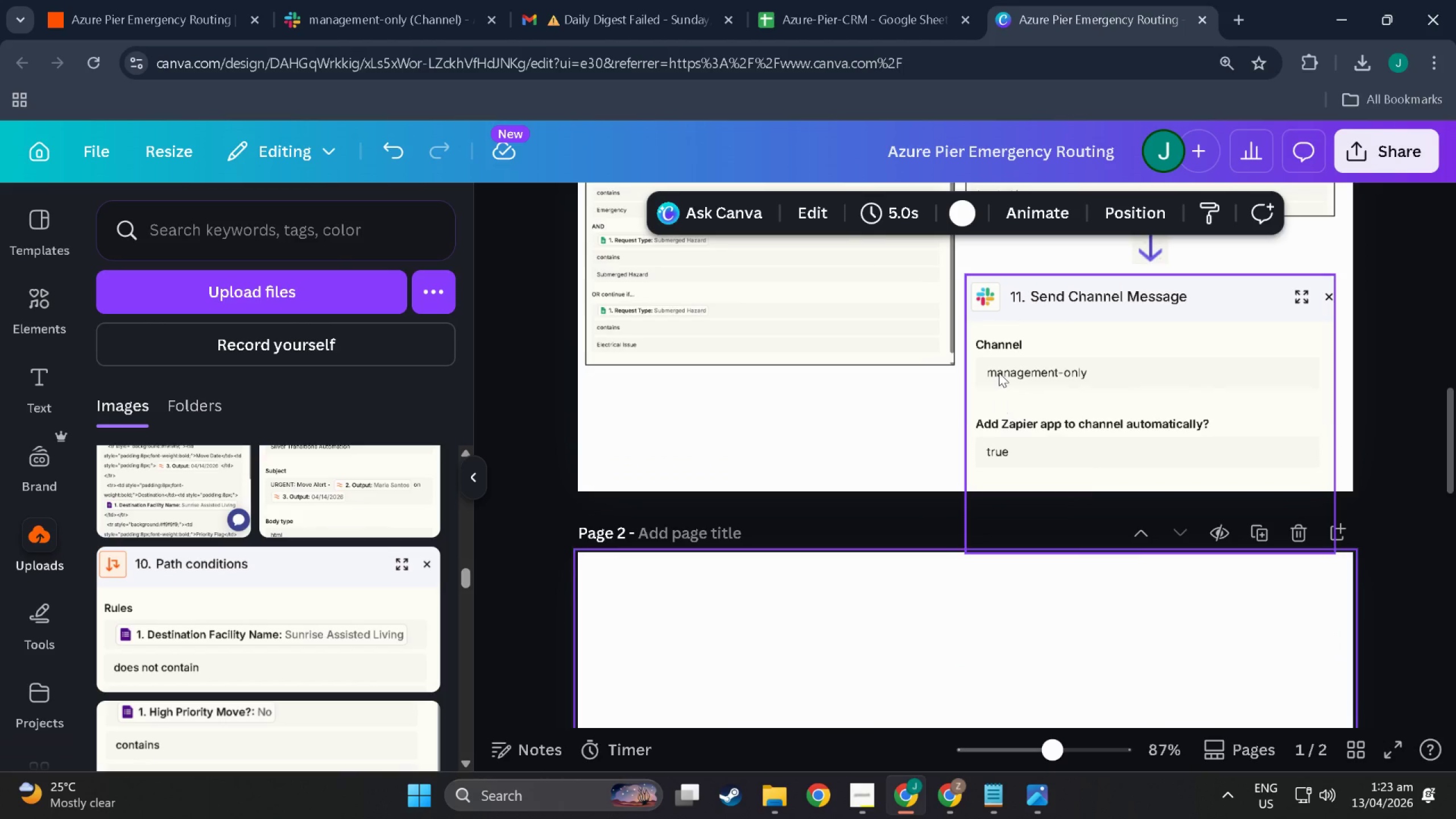 
key(Control+C)
 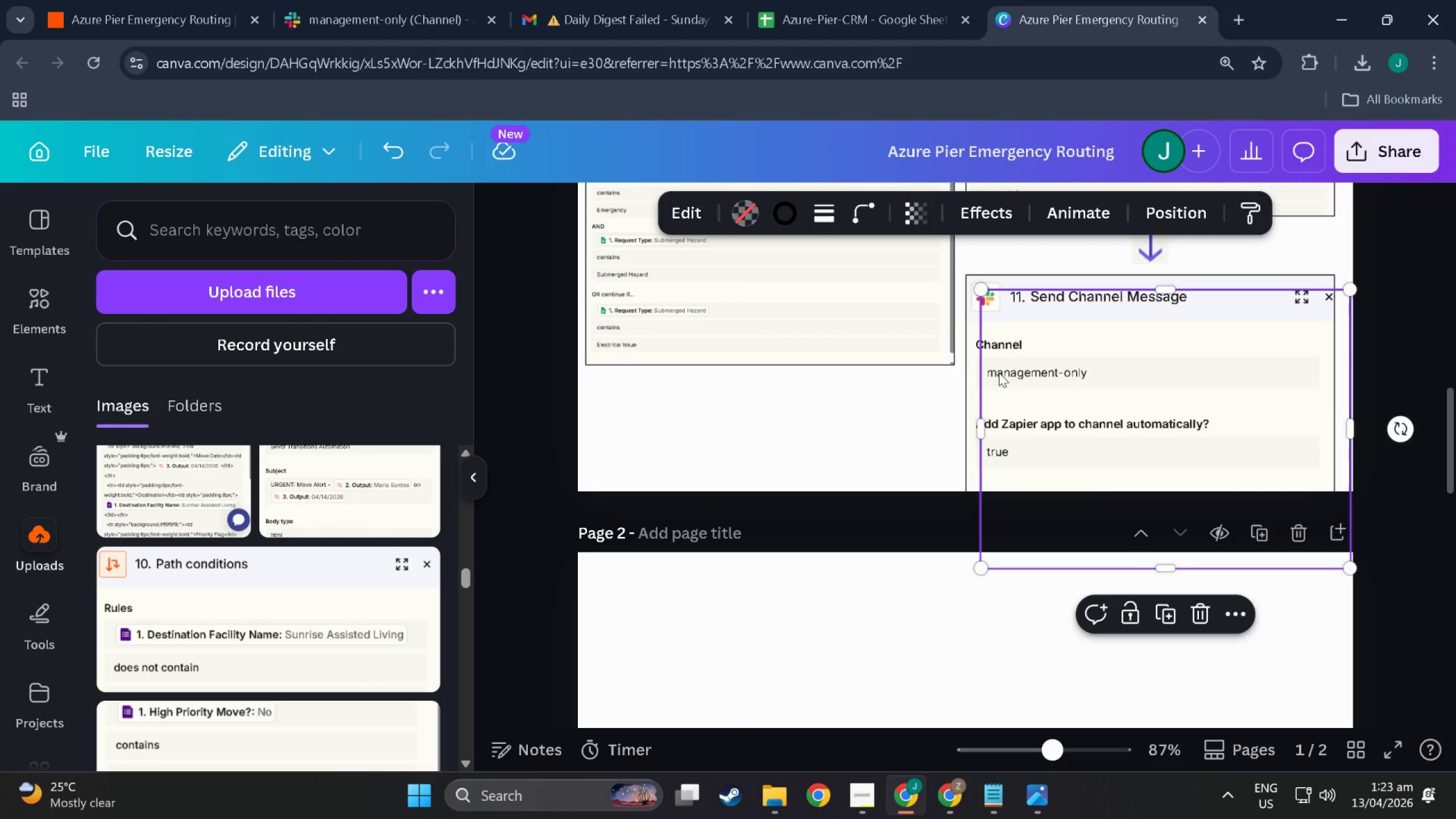 
key(Control+V)
 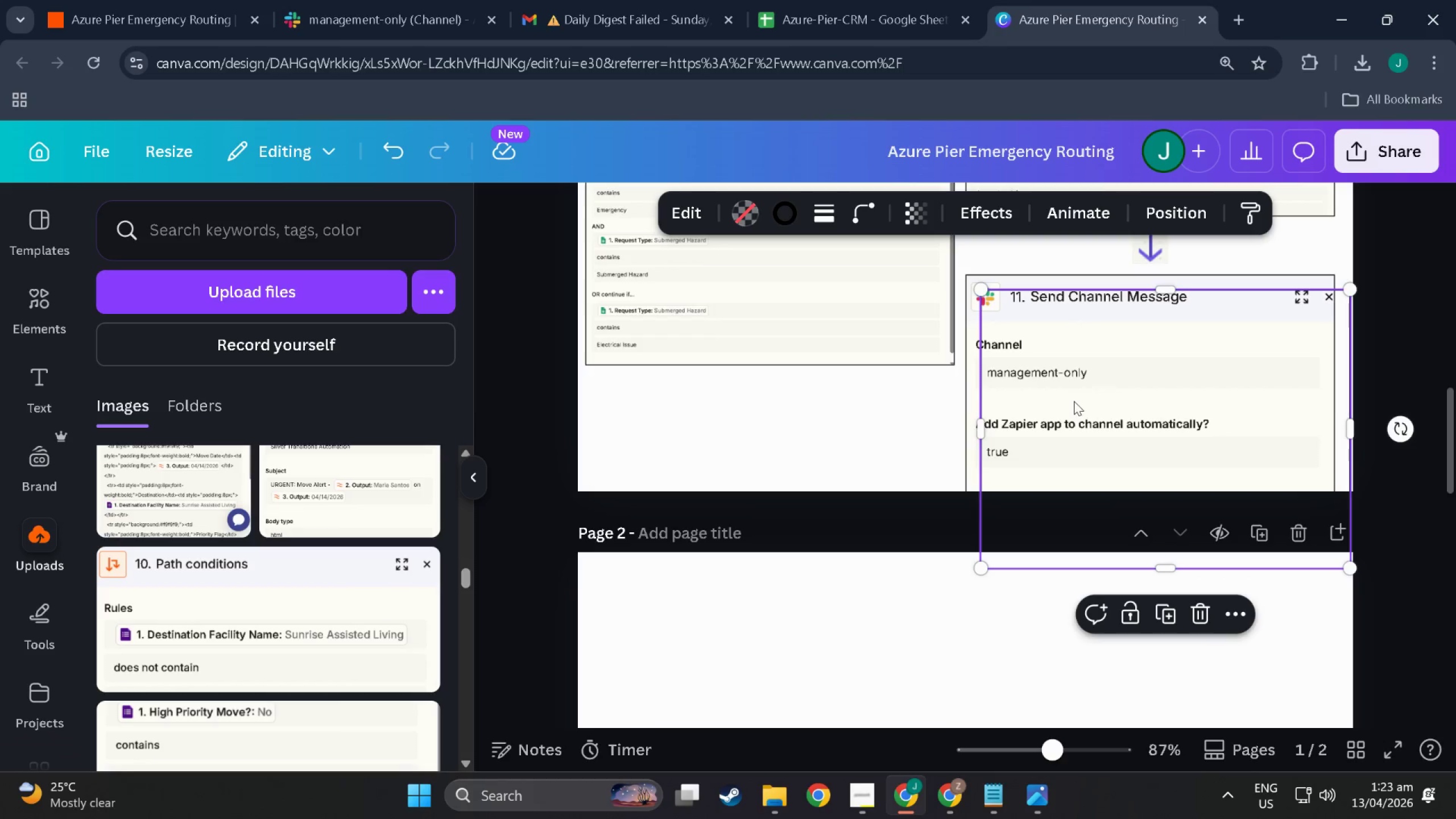 
left_click_drag(start_coordinate=[1074, 401], to_coordinate=[619, 692])
 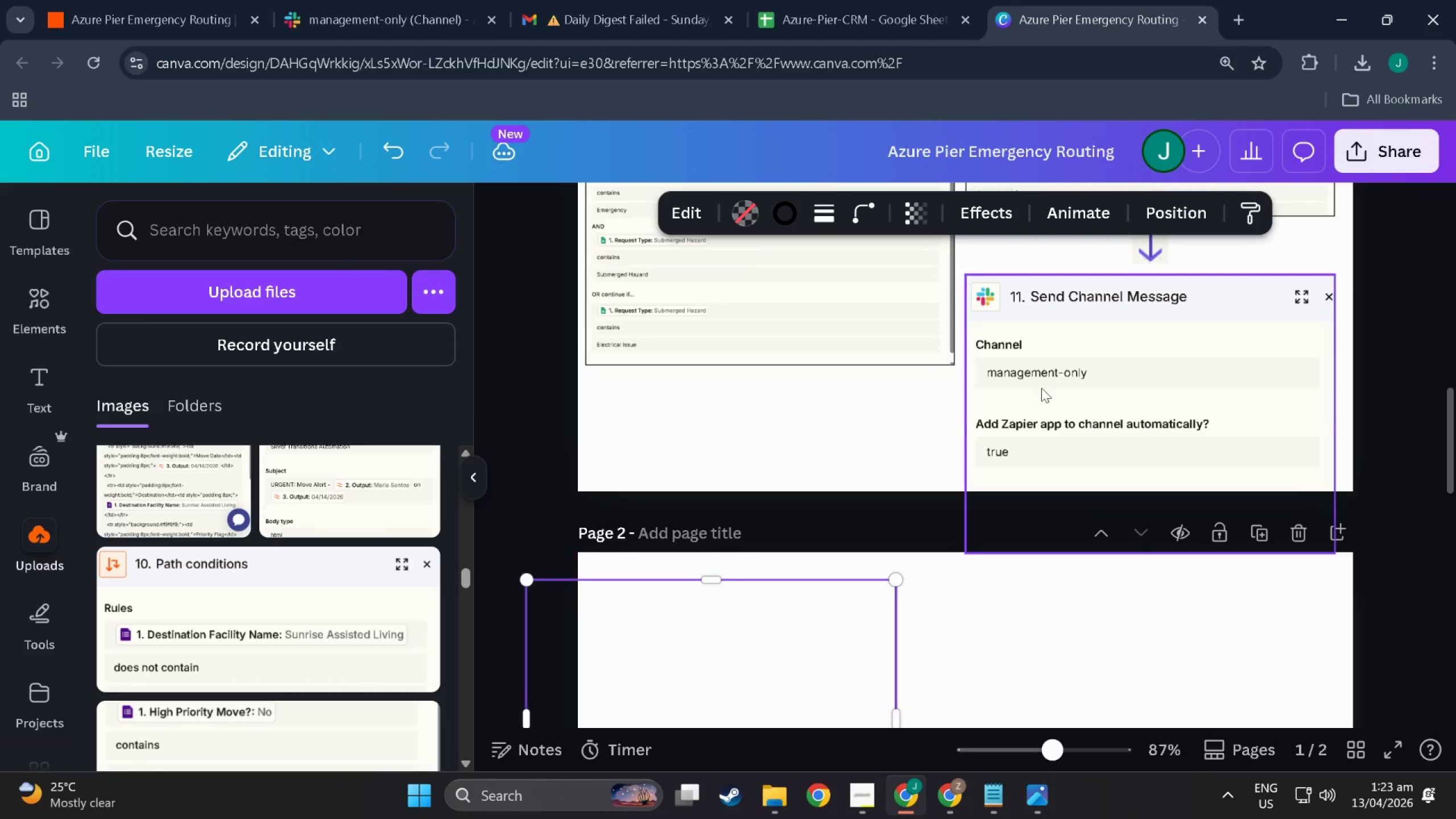 
left_click([1043, 386])
 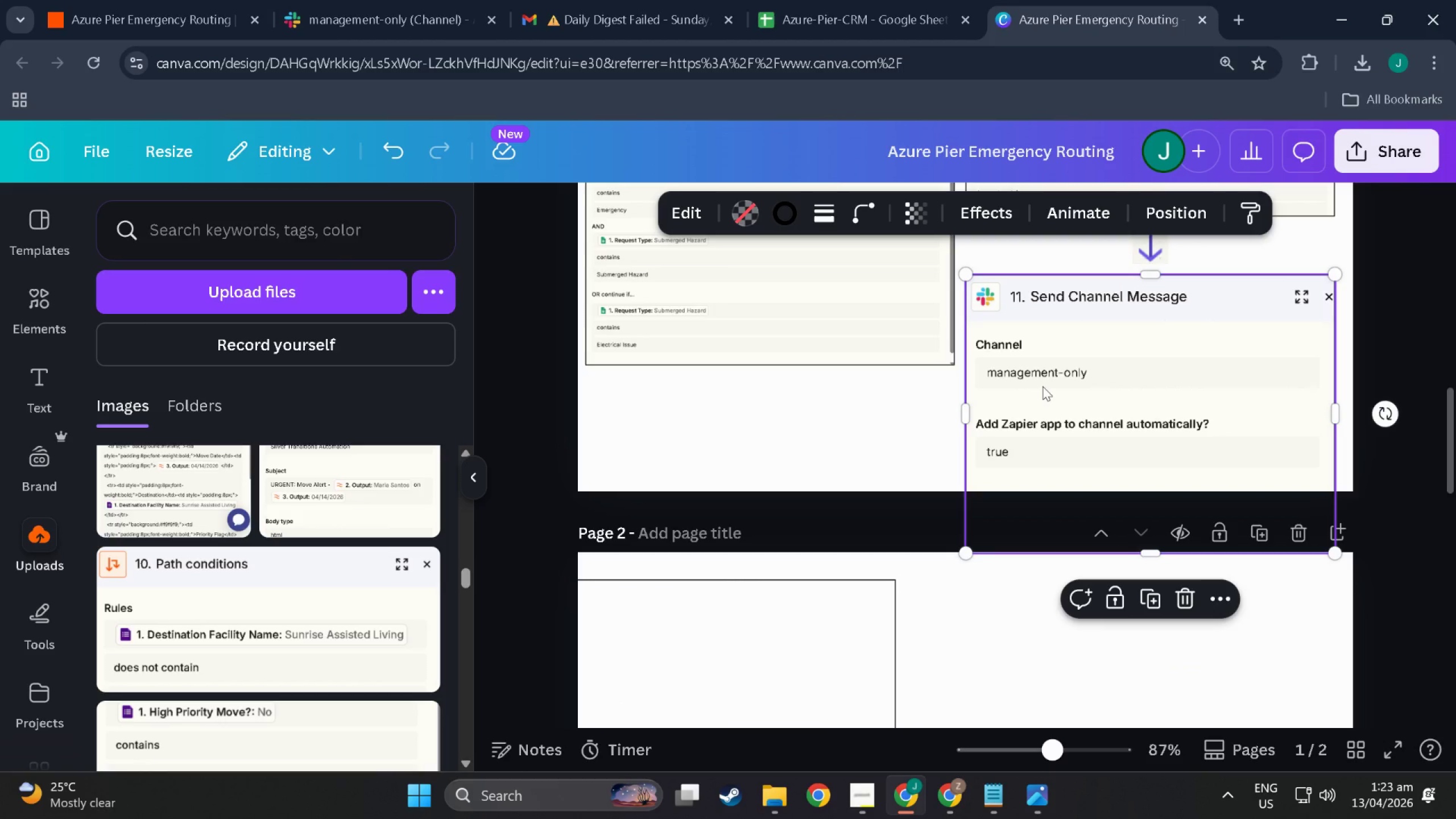 
key(Tab)
 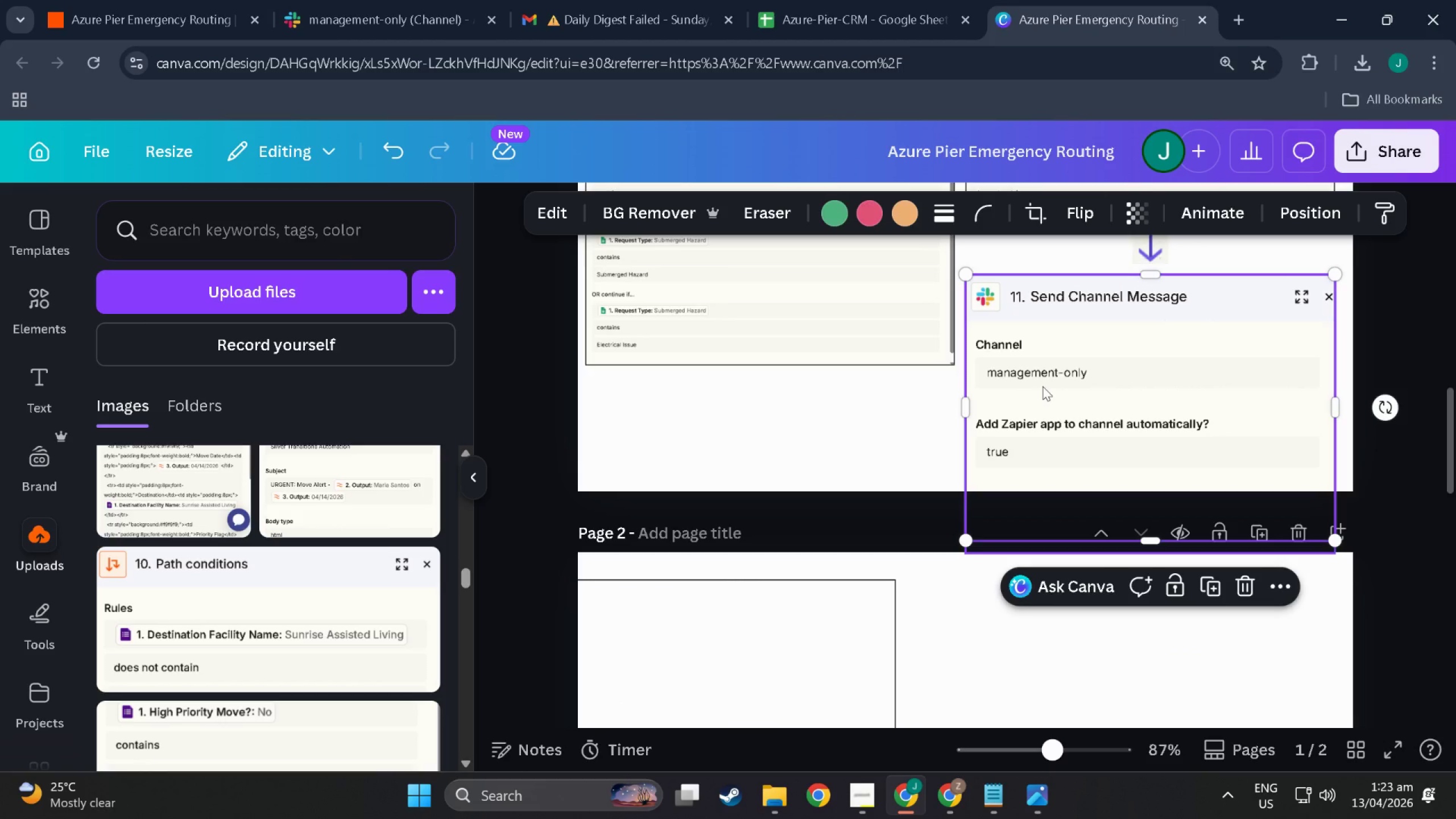 
key(Control+C)
 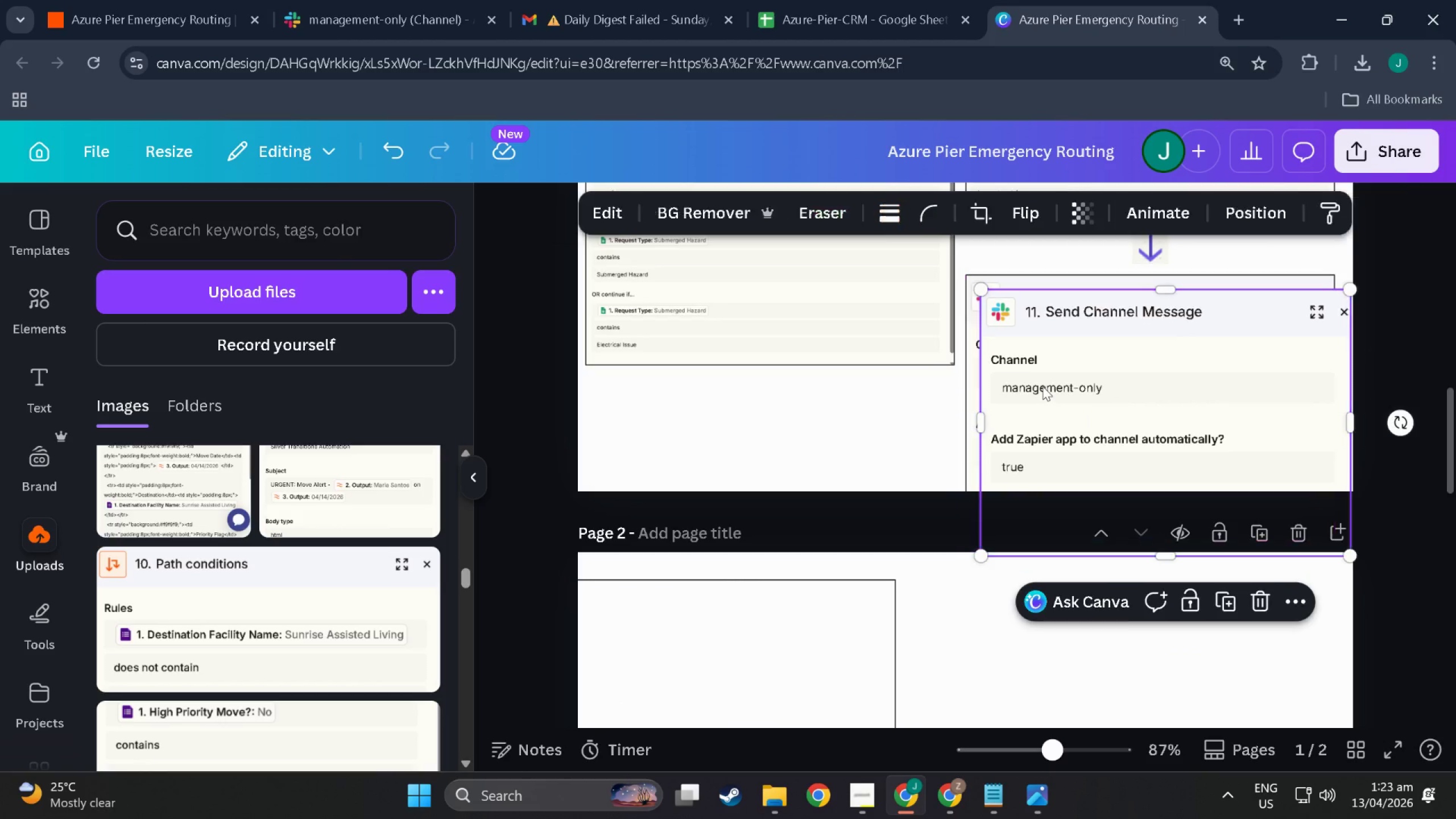 
key(Control+V)
 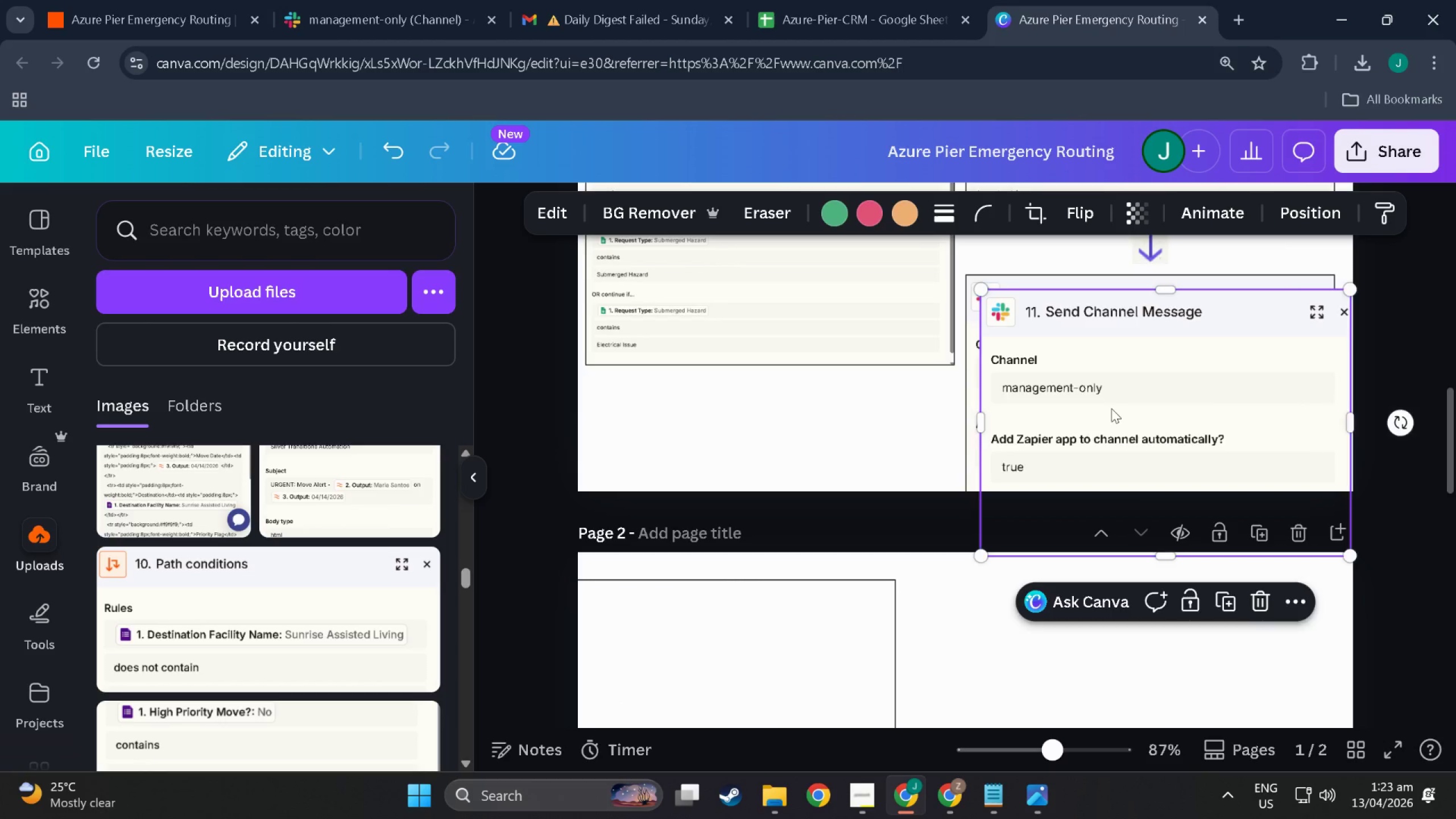 
left_click_drag(start_coordinate=[1111, 399], to_coordinate=[1094, 530])
 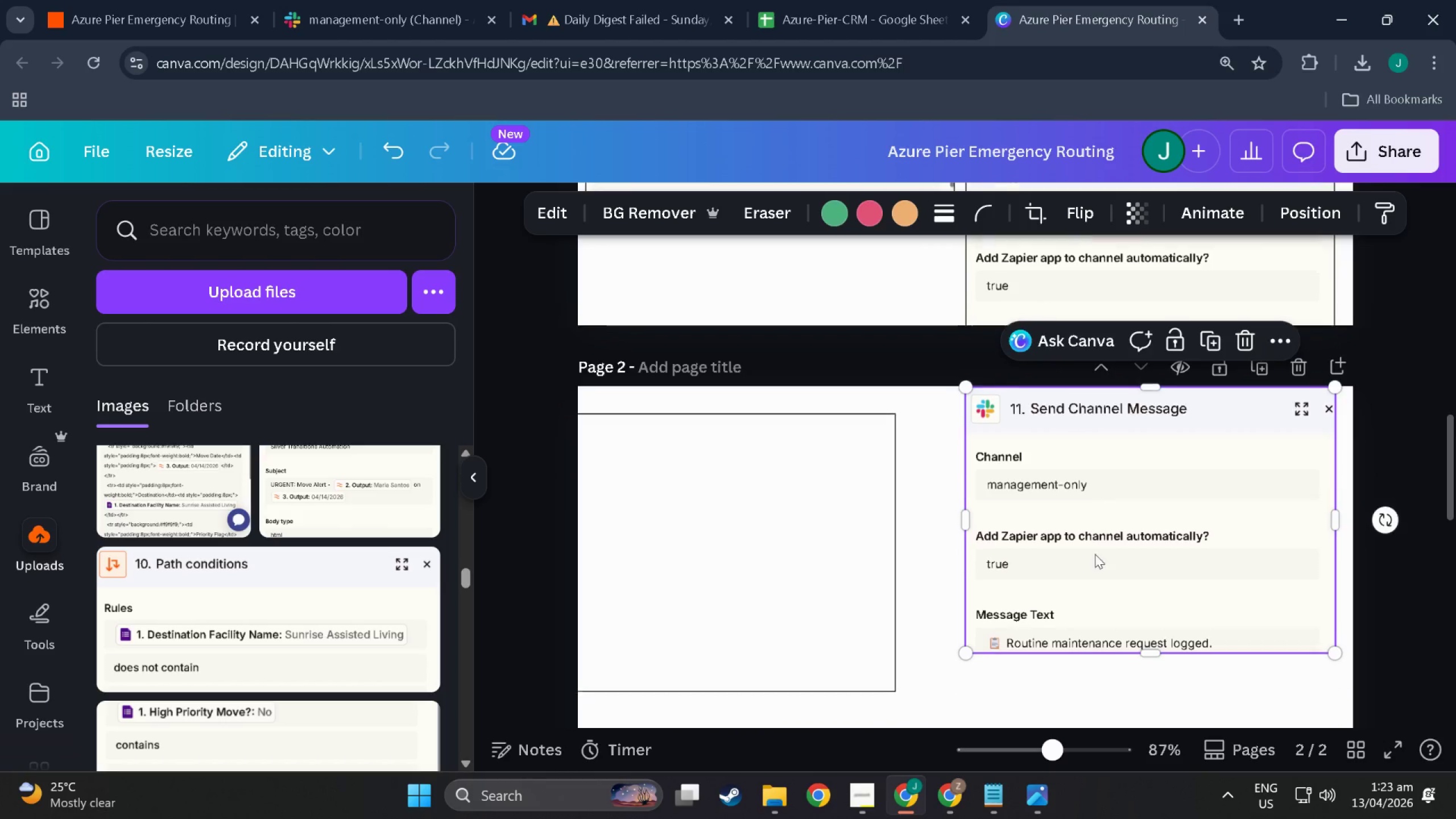 
scroll: coordinate [1095, 554], scroll_direction: down, amount: 8.0
 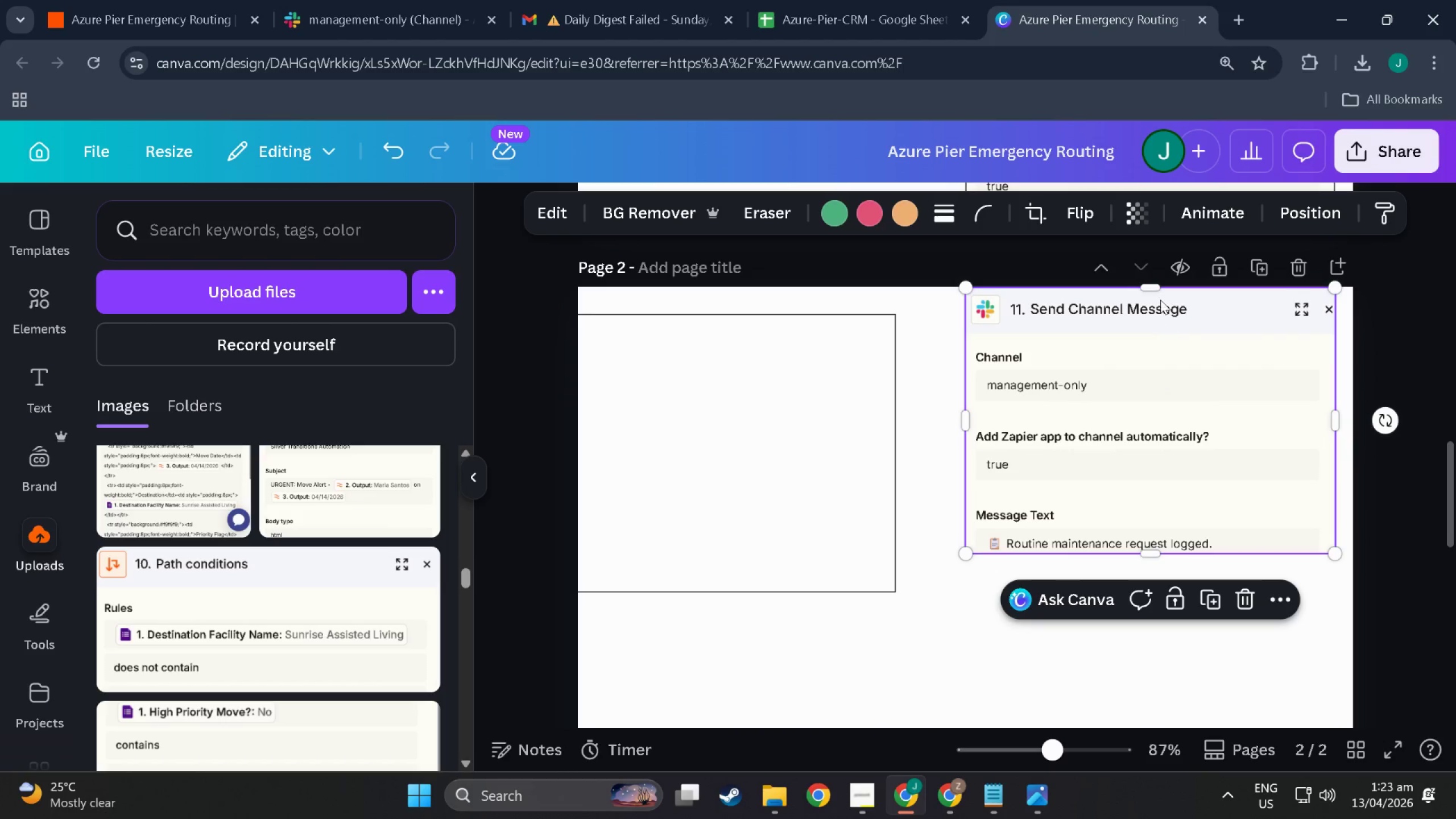 
left_click_drag(start_coordinate=[1151, 288], to_coordinate=[1157, 505])
 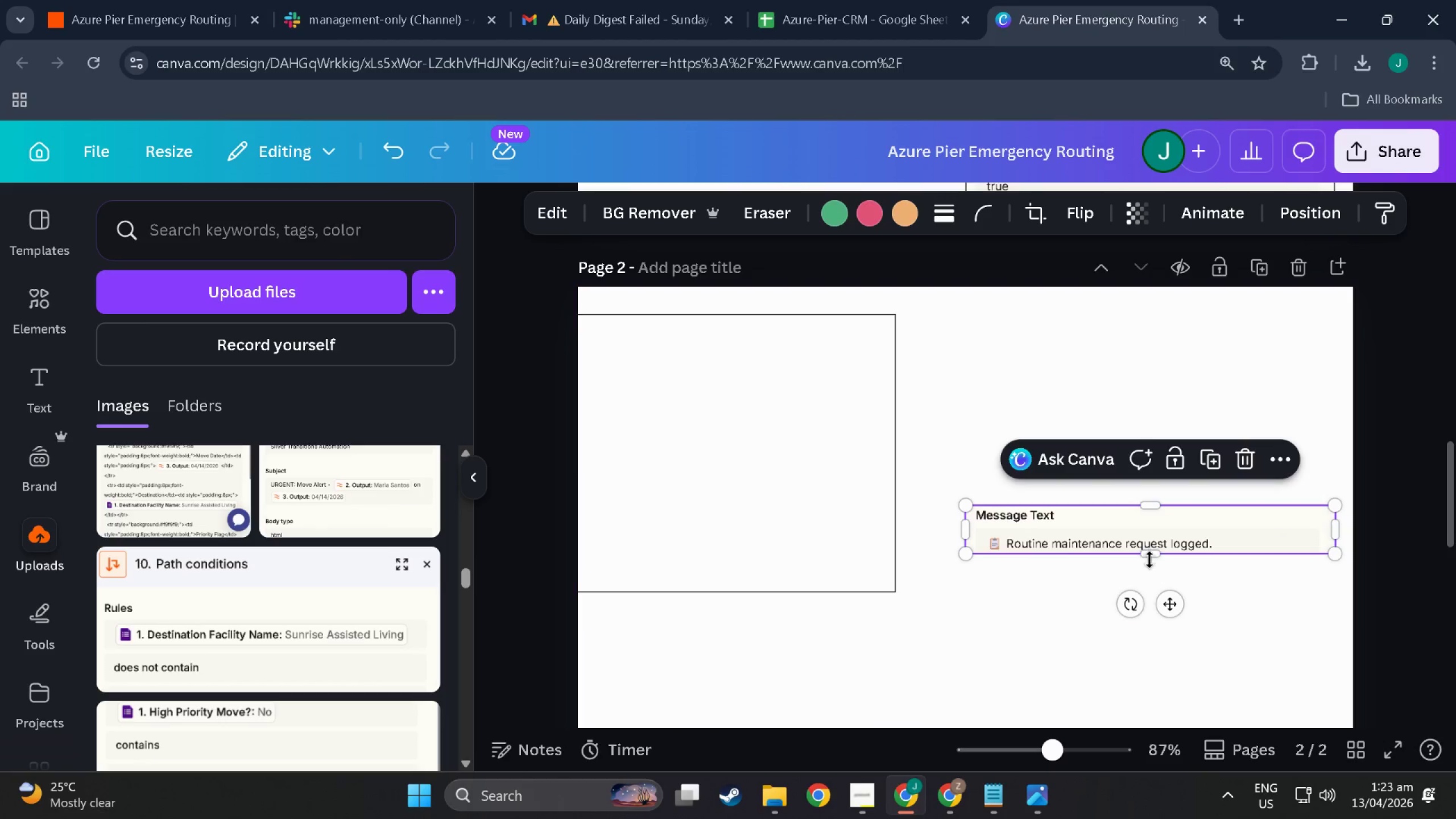 
left_click_drag(start_coordinate=[1149, 557], to_coordinate=[1159, 657])
 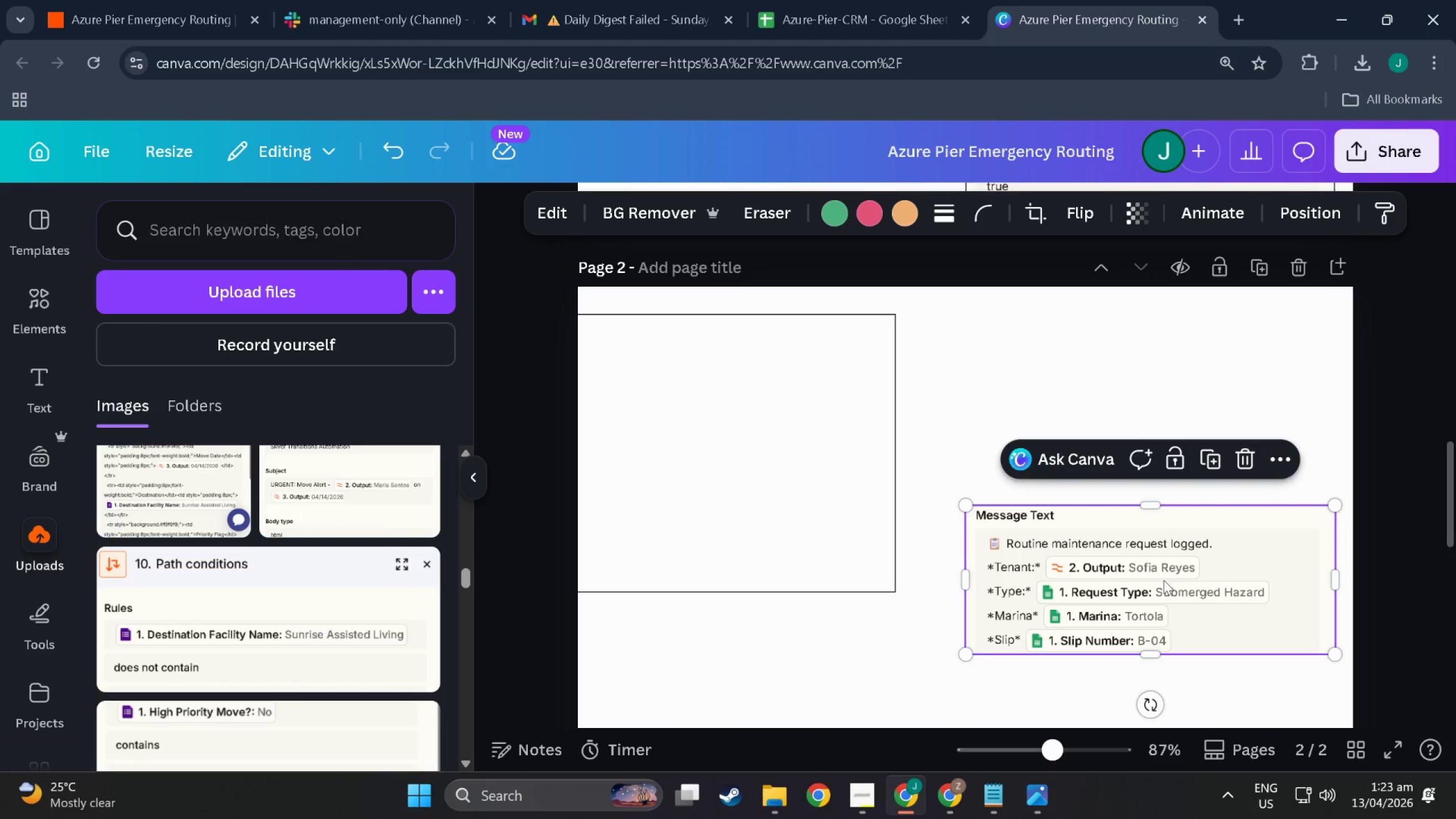 
left_click_drag(start_coordinate=[1164, 580], to_coordinate=[1159, 365])
 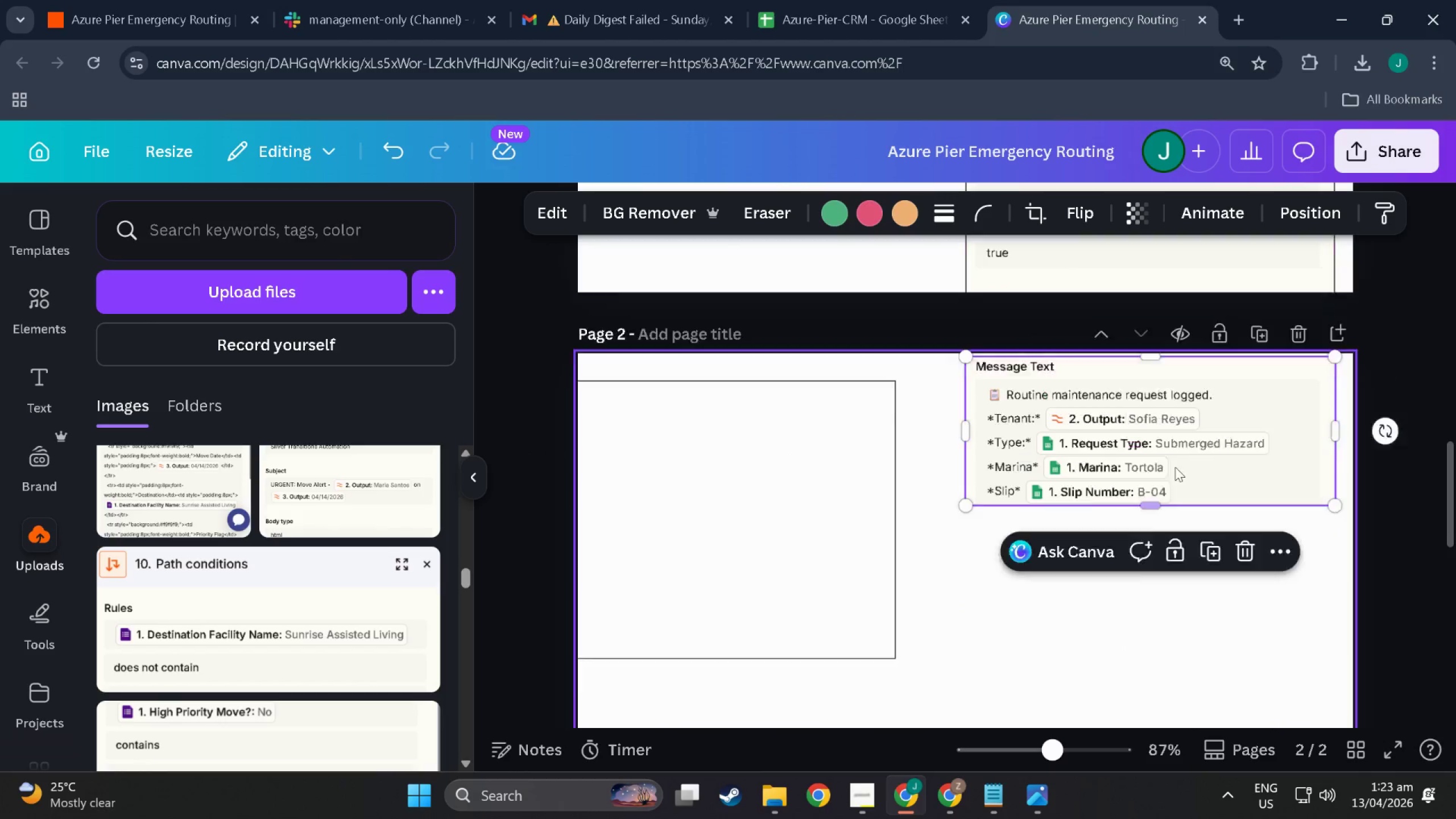 
scroll: coordinate [1177, 497], scroll_direction: up, amount: 6.0
 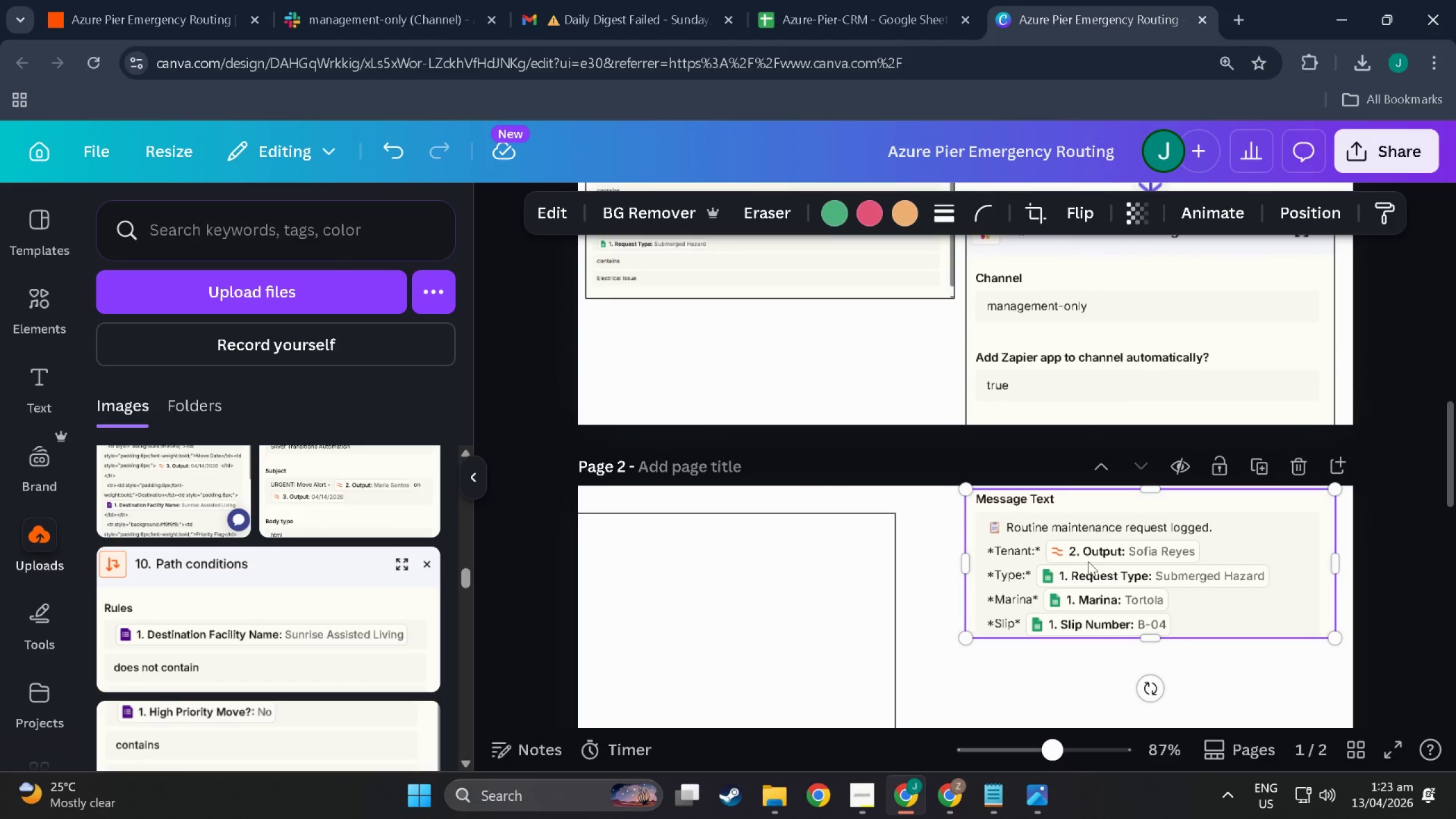 
left_click_drag(start_coordinate=[1105, 564], to_coordinate=[1106, 557])
 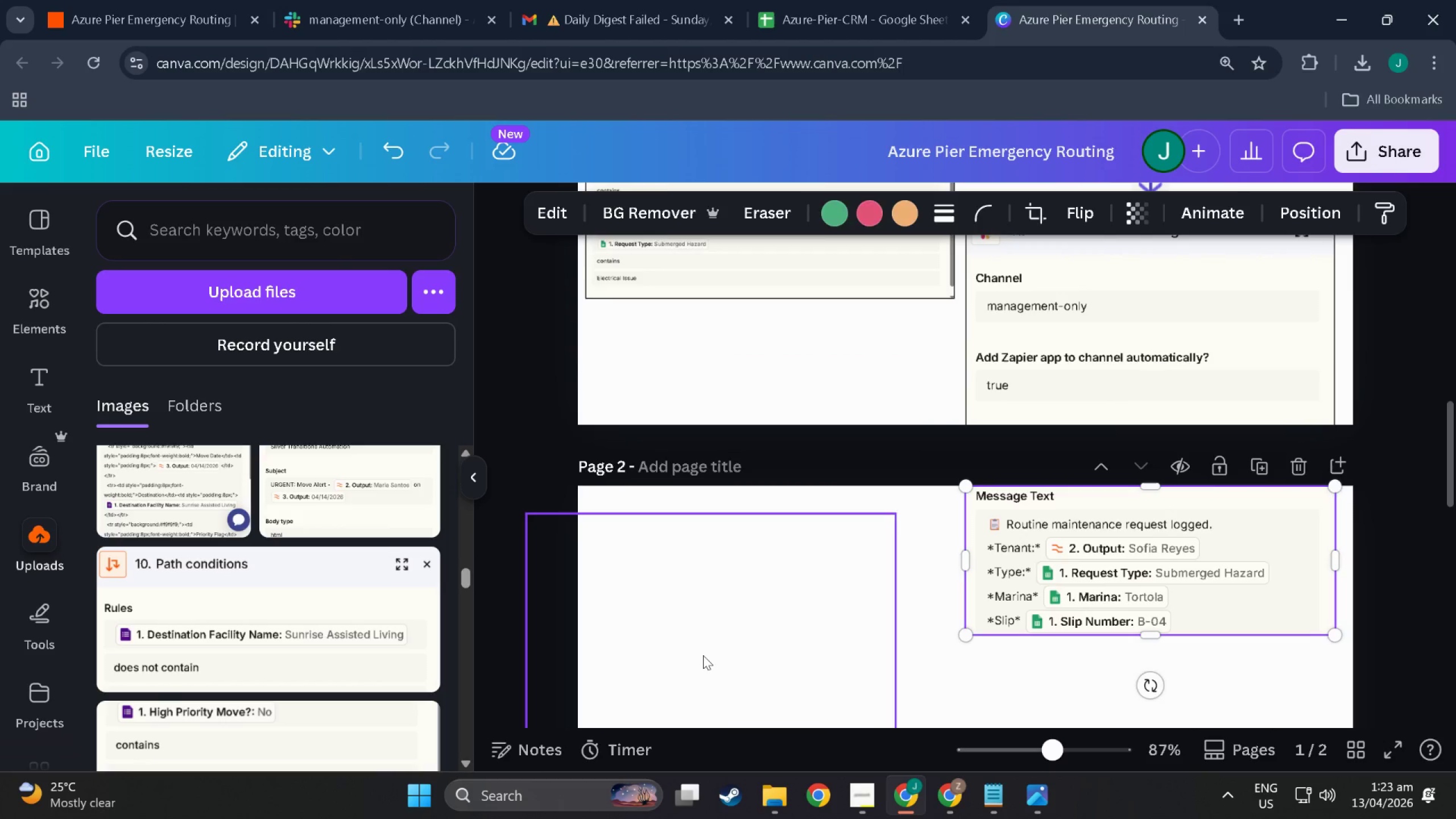 
left_click_drag(start_coordinate=[704, 655], to_coordinate=[1149, 506])
 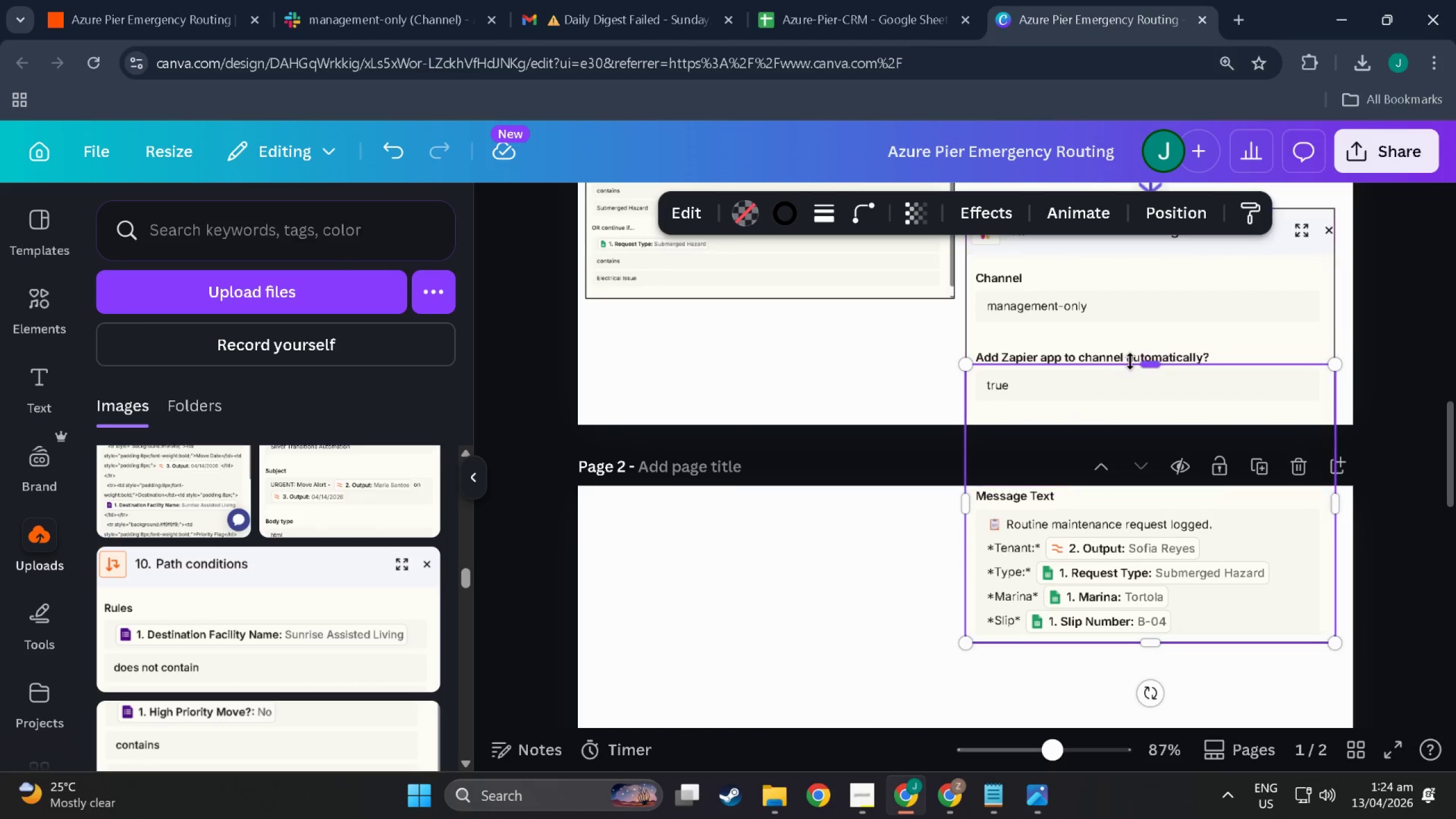 
left_click_drag(start_coordinate=[1142, 363], to_coordinate=[1155, 453])
 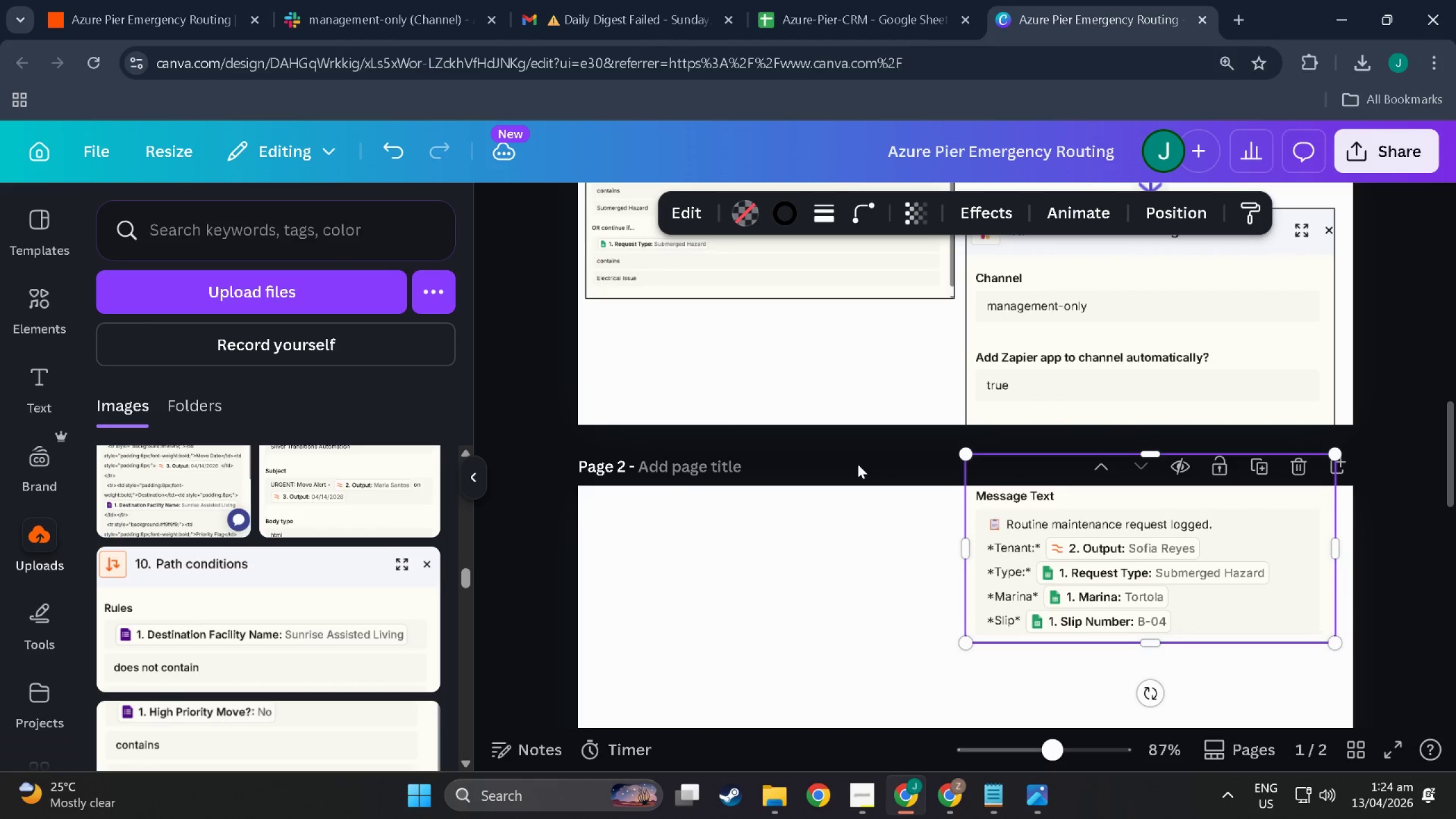 
left_click([858, 464])
 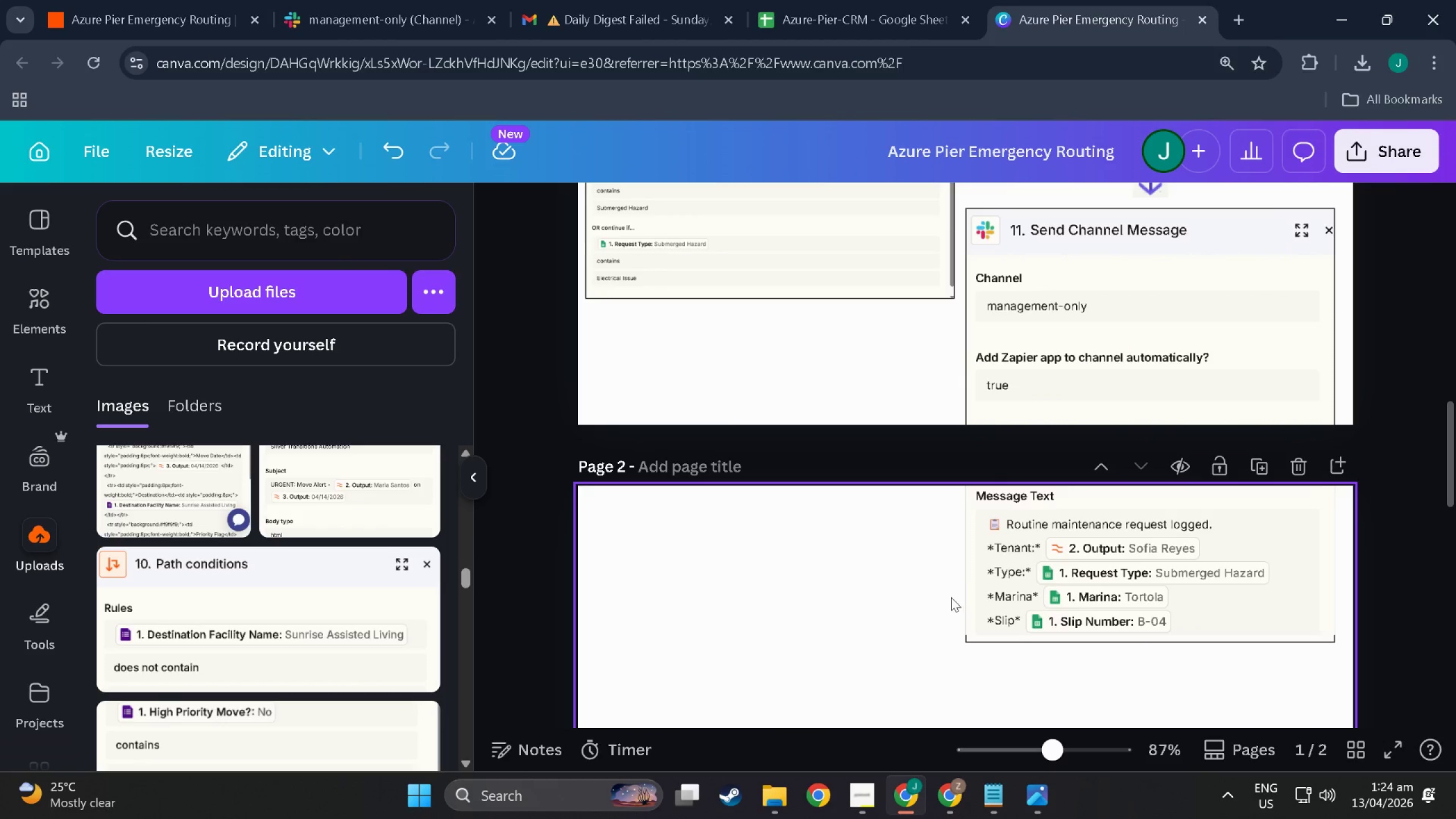 
left_click([1058, 569])
 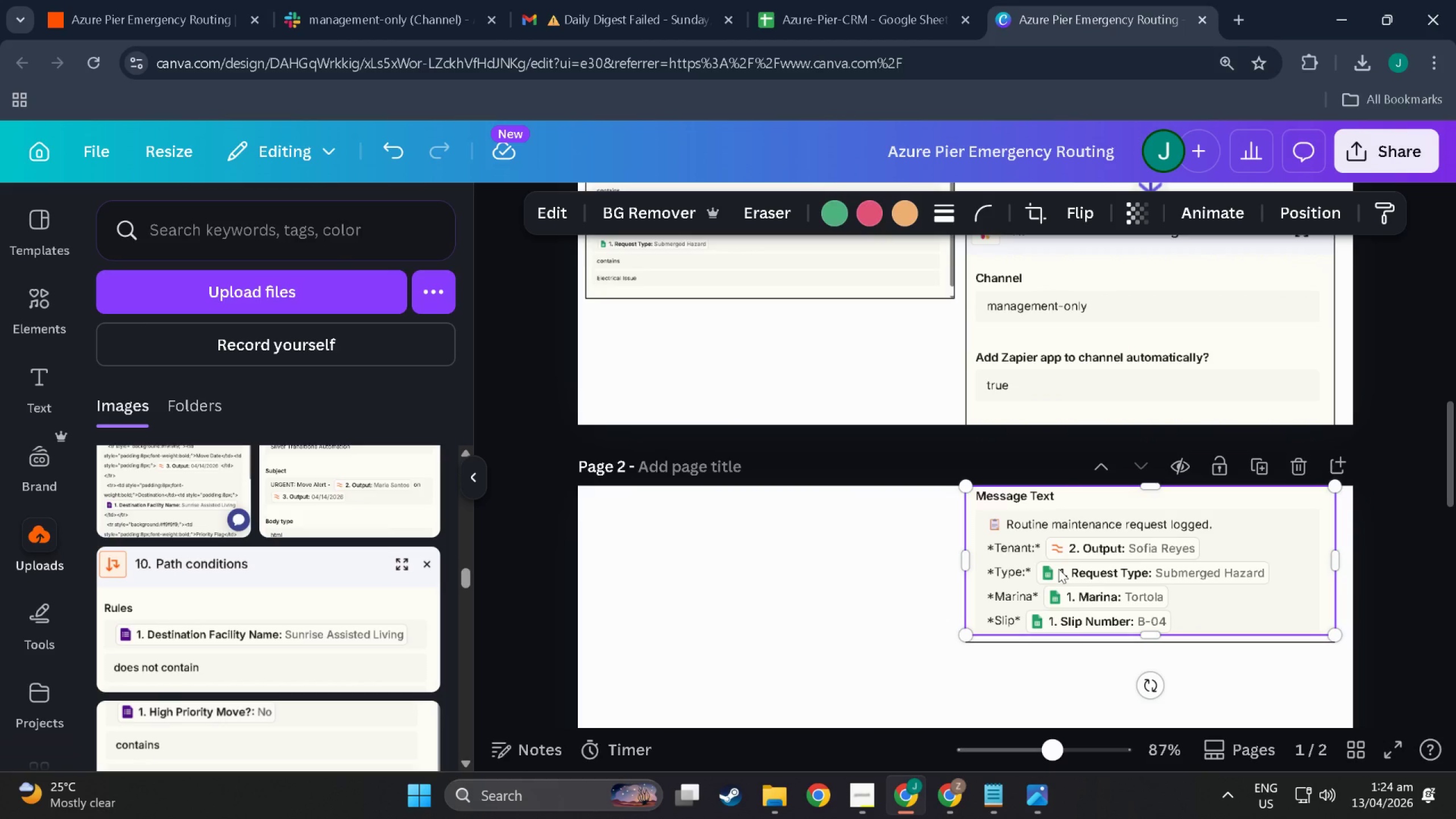 
key(Control+BracketLeft)
 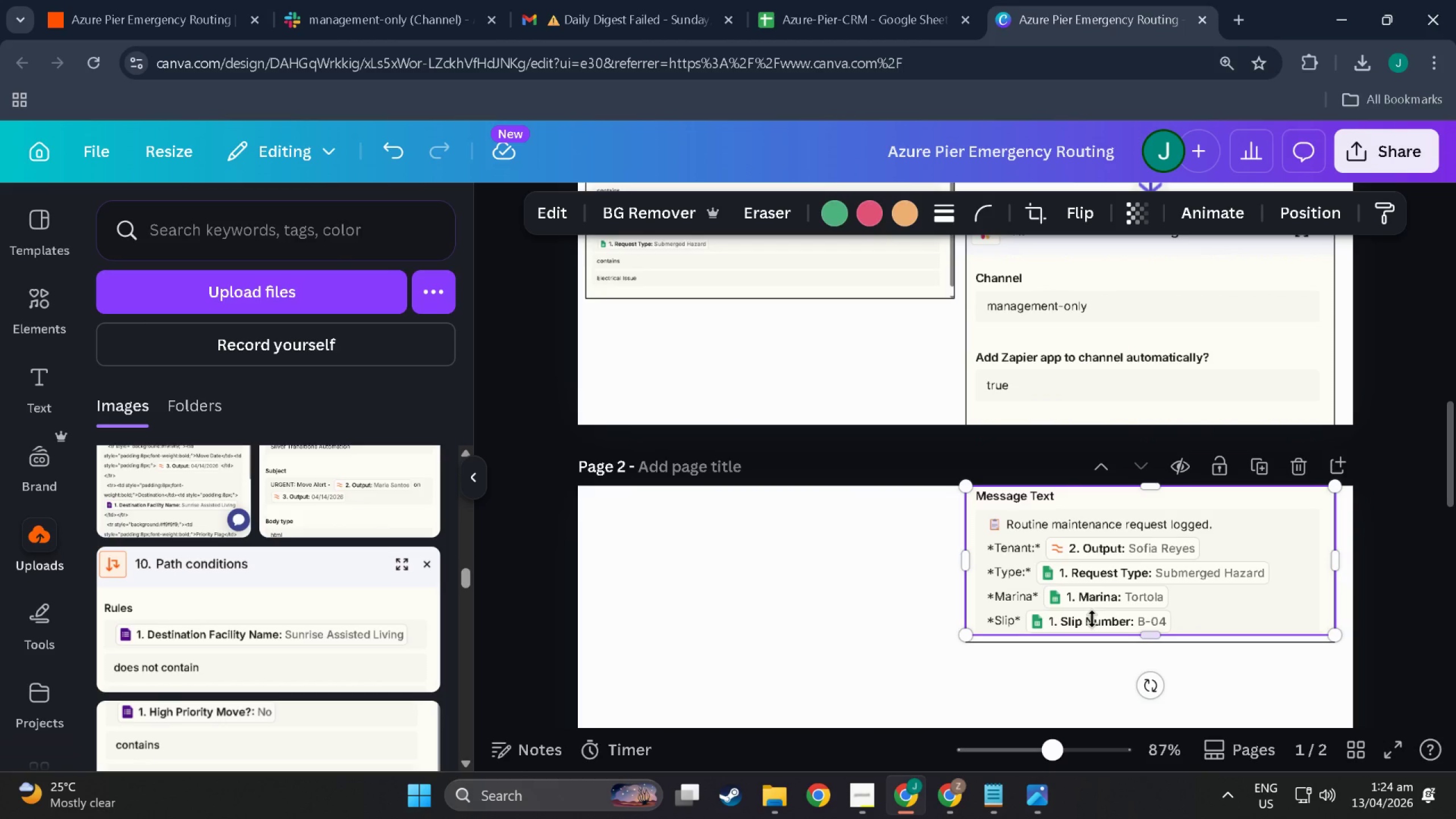 
left_click([857, 599])
 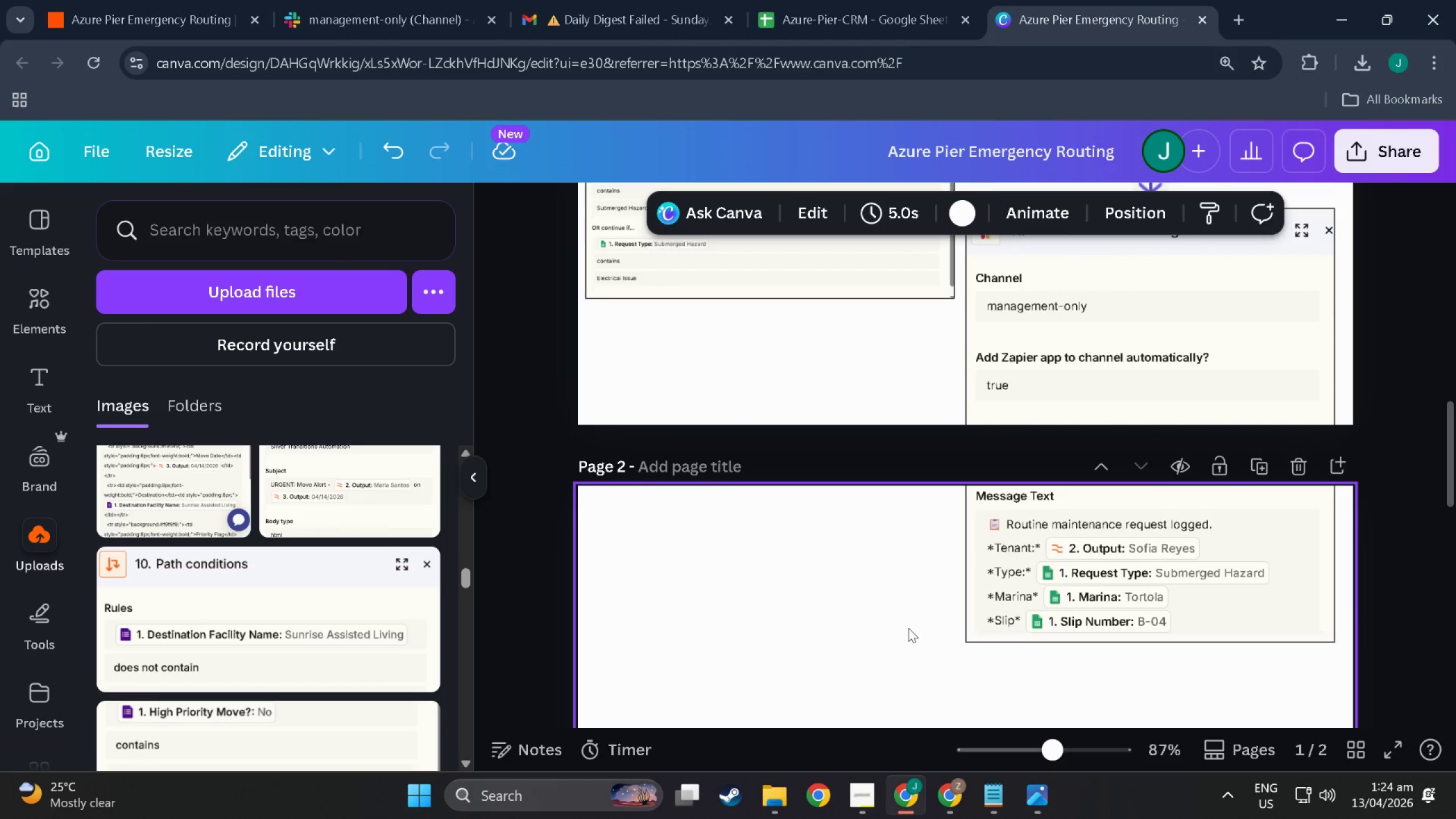 
scroll: coordinate [880, 625], scroll_direction: down, amount: 5.0
 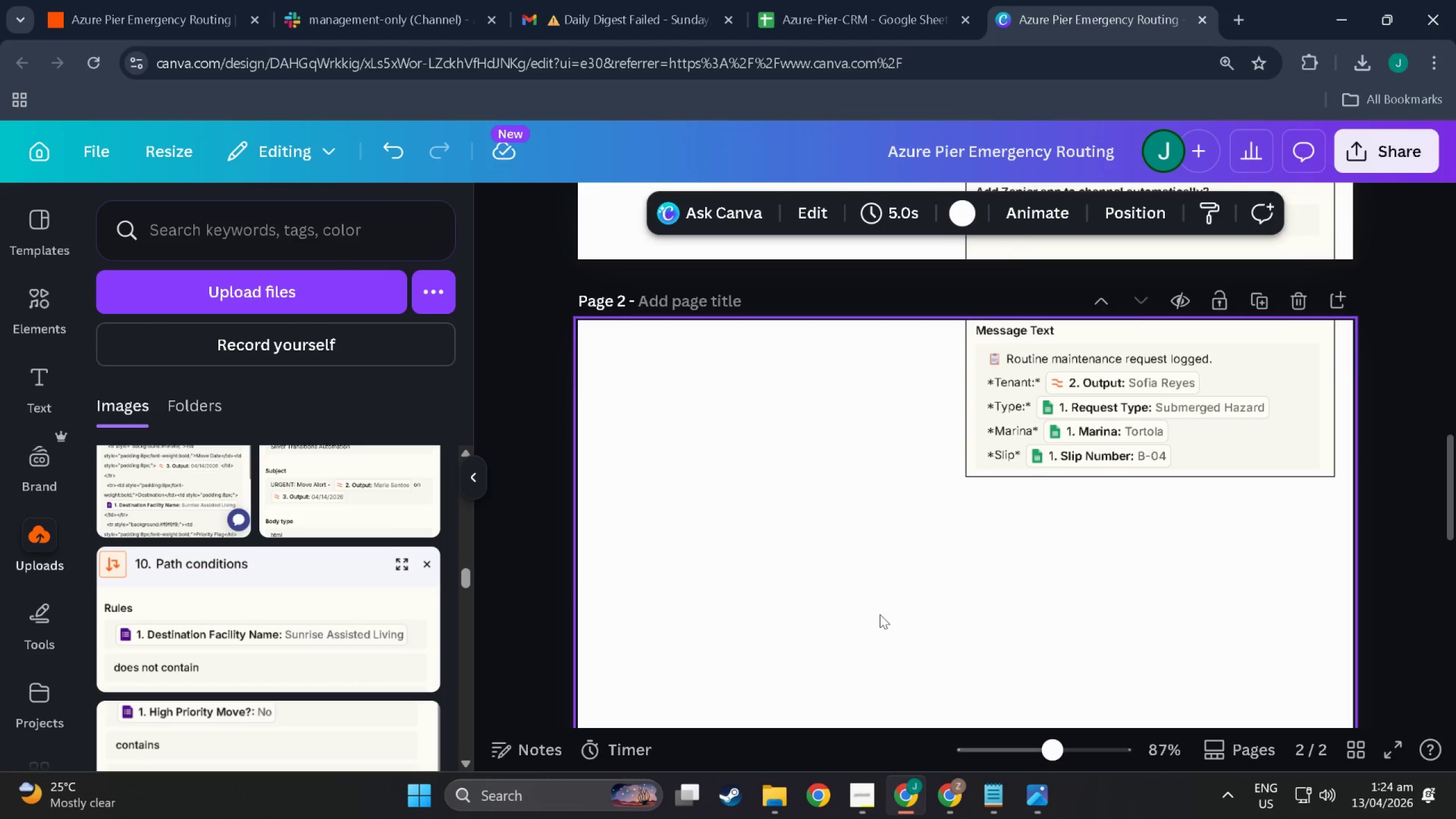 
scroll: coordinate [868, 600], scroll_direction: up, amount: 11.0
 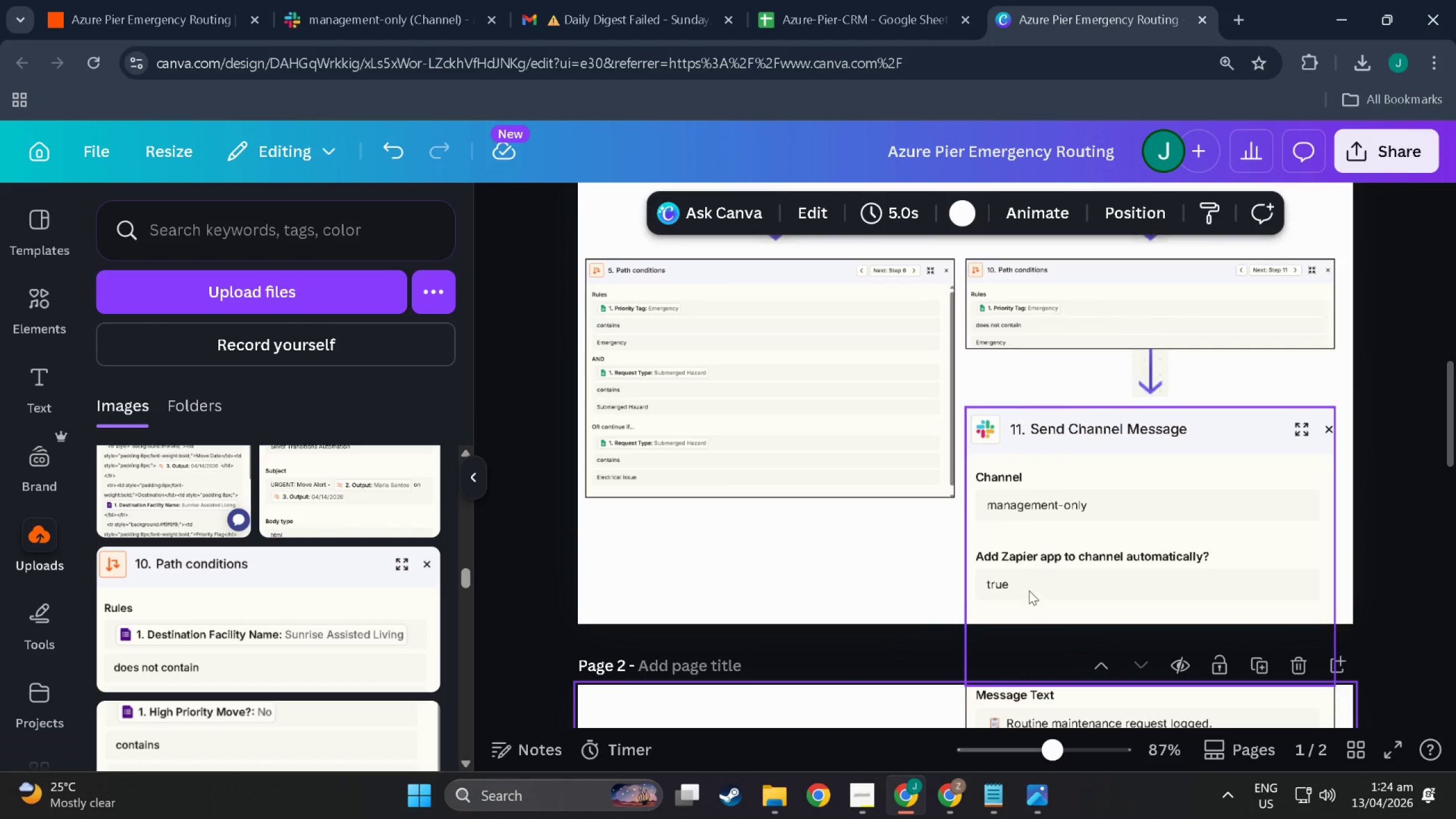 
scroll: coordinate [1012, 618], scroll_direction: down, amount: 4.0
 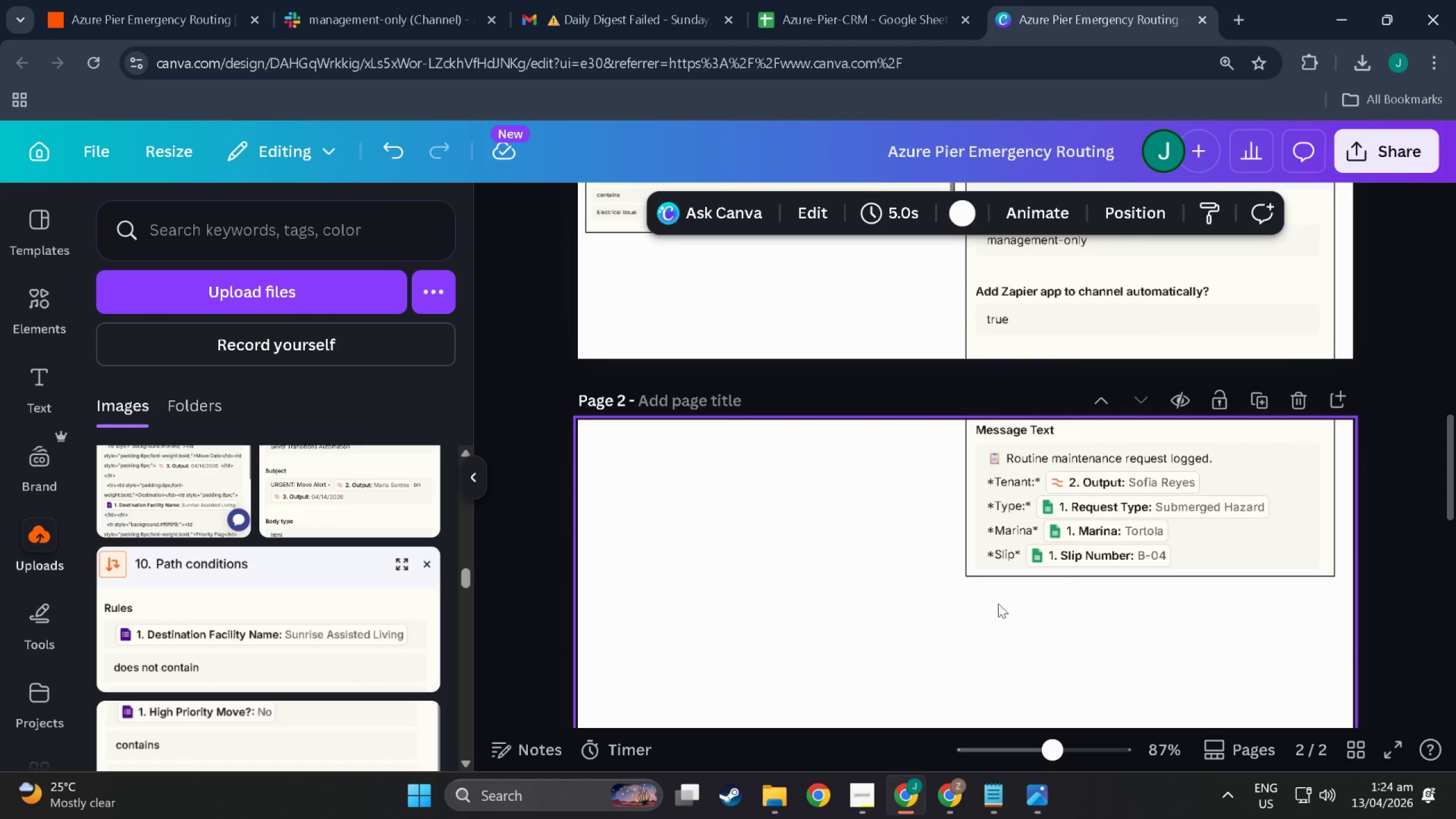 
scroll: coordinate [862, 441], scroll_direction: up, amount: 10.0
 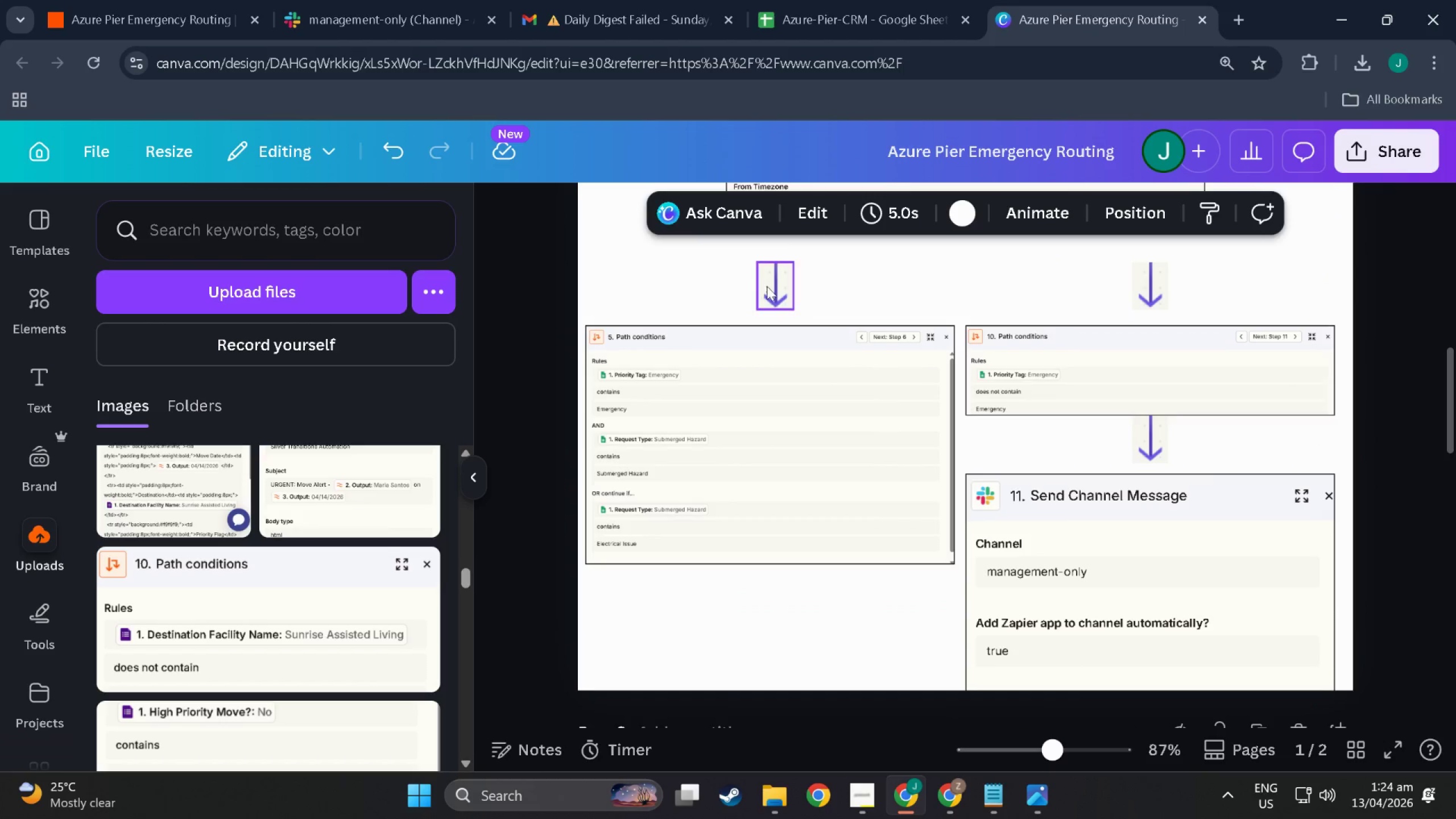 
left_click([767, 286])
 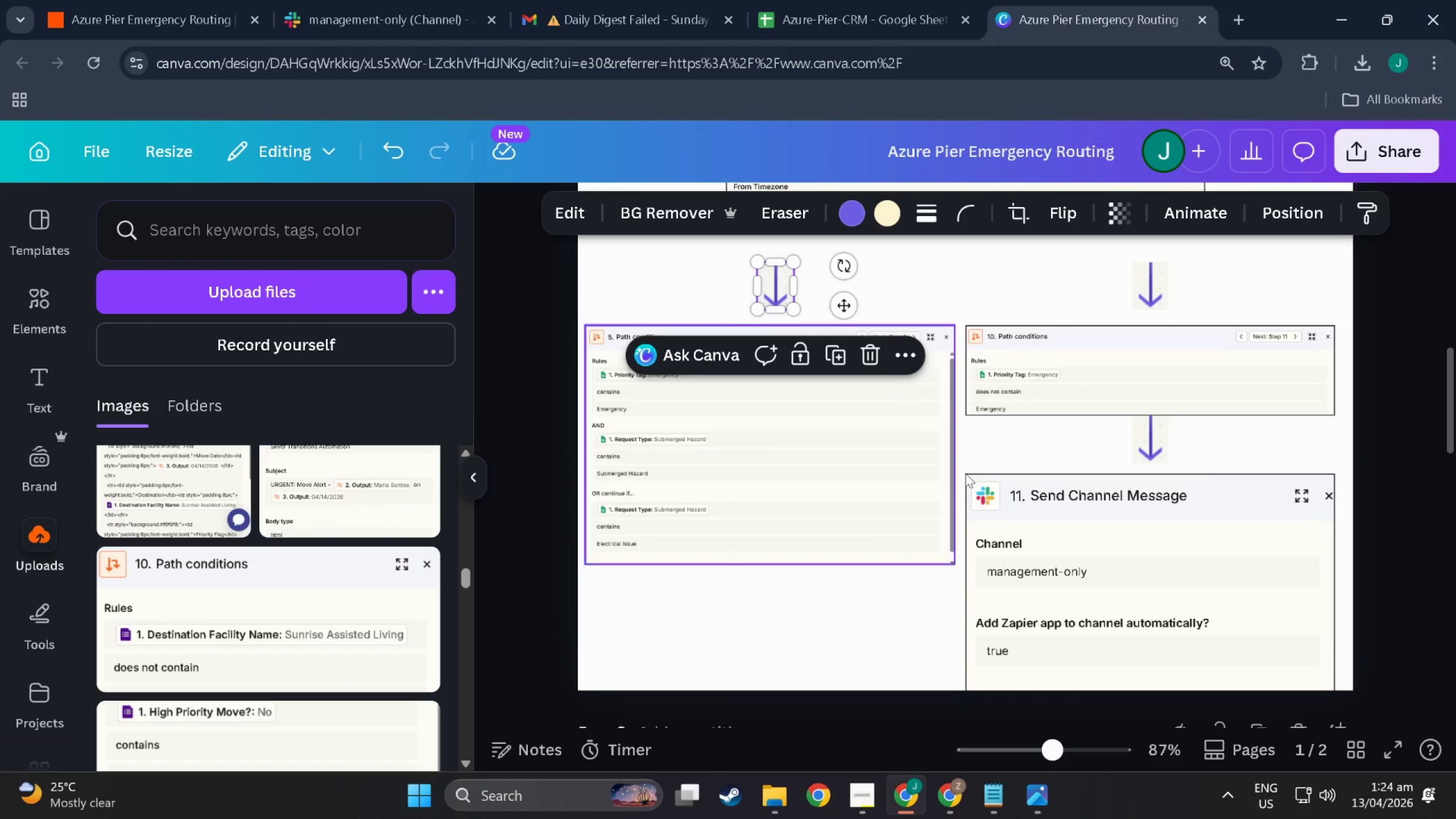 
scroll: coordinate [1029, 525], scroll_direction: down, amount: 12.0
 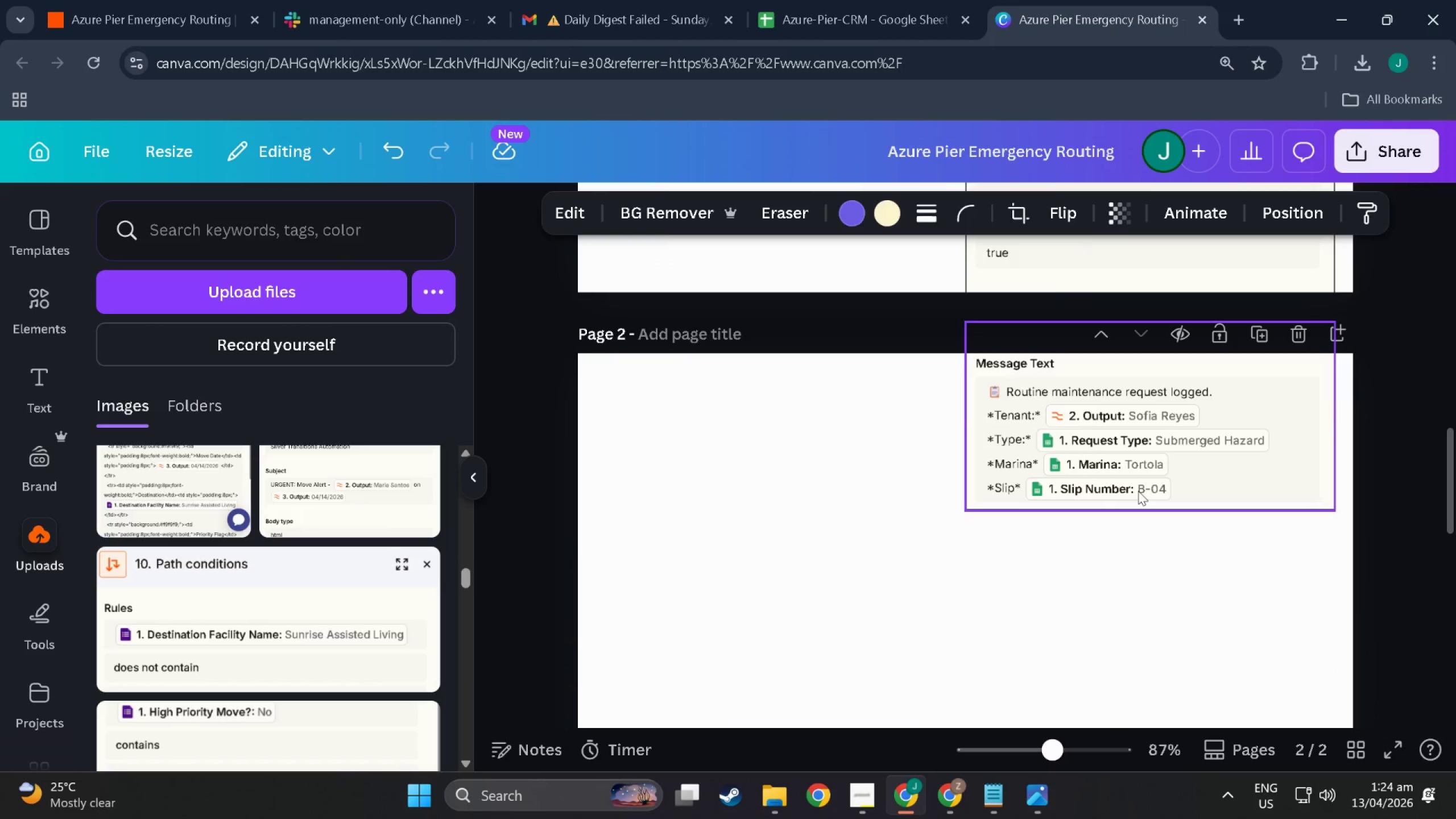 
left_click([1138, 491])
 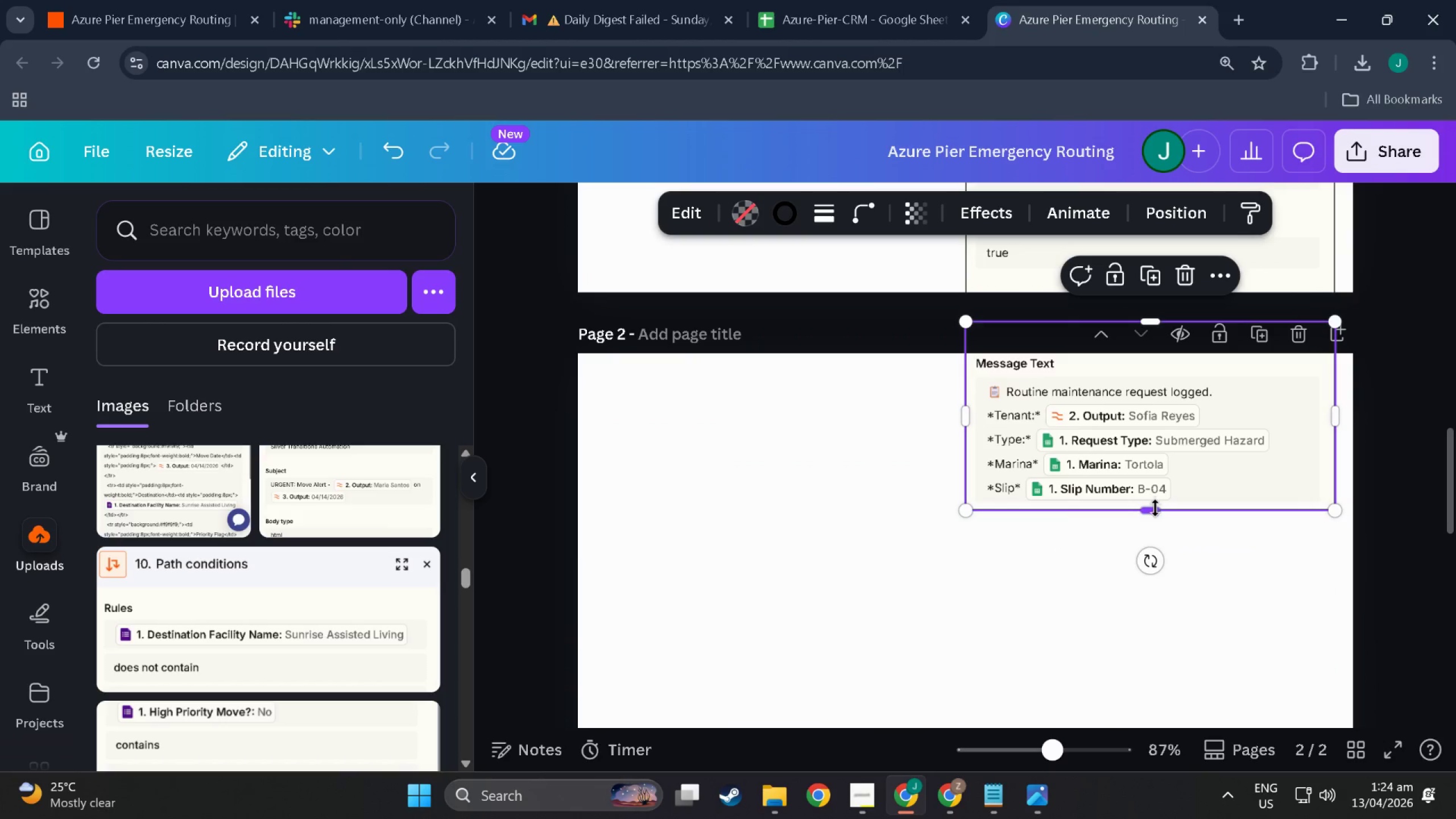 
left_click_drag(start_coordinate=[1155, 508], to_coordinate=[1164, 708])
 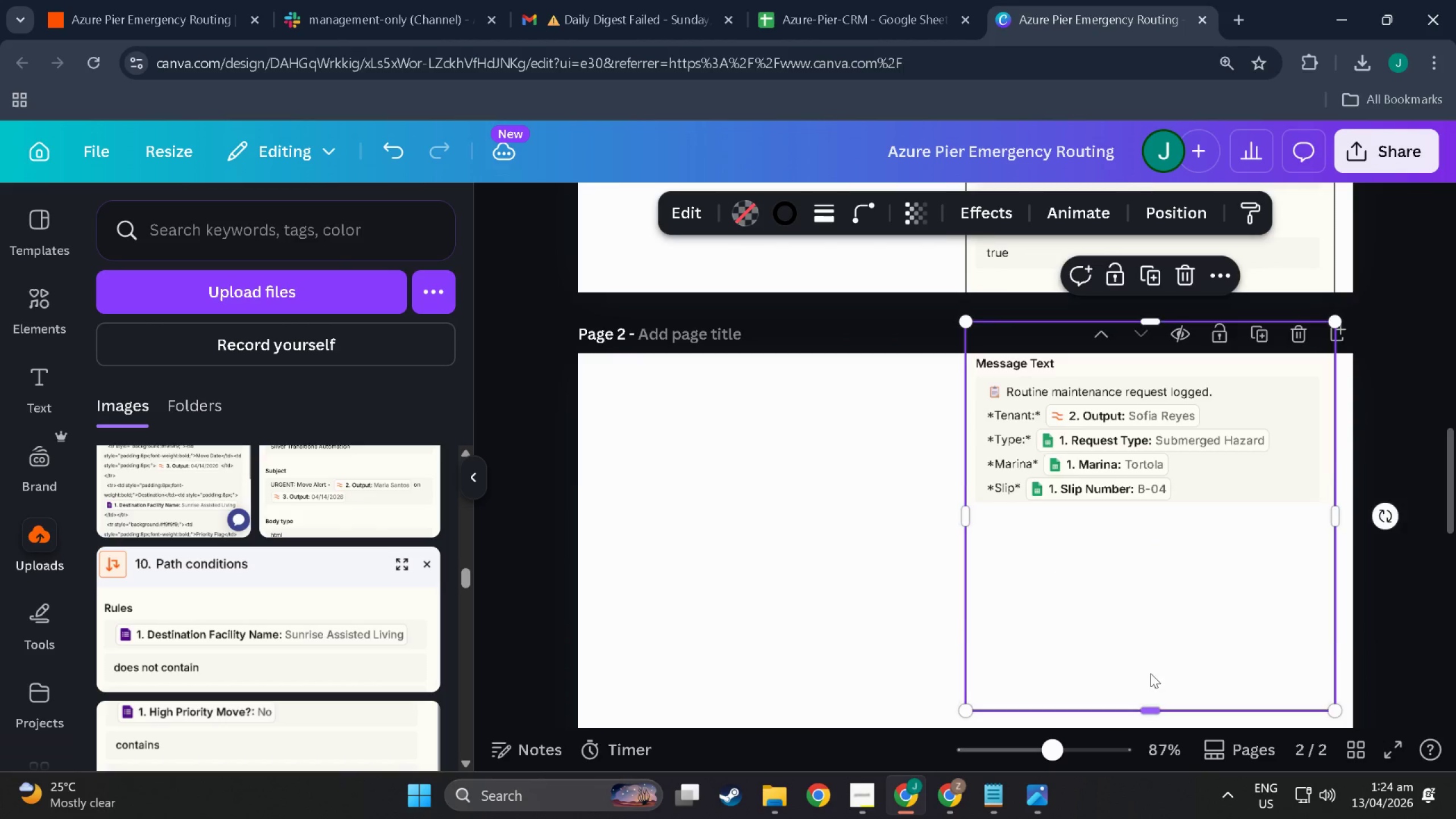 
scroll: coordinate [1142, 652], scroll_direction: up, amount: 4.0
 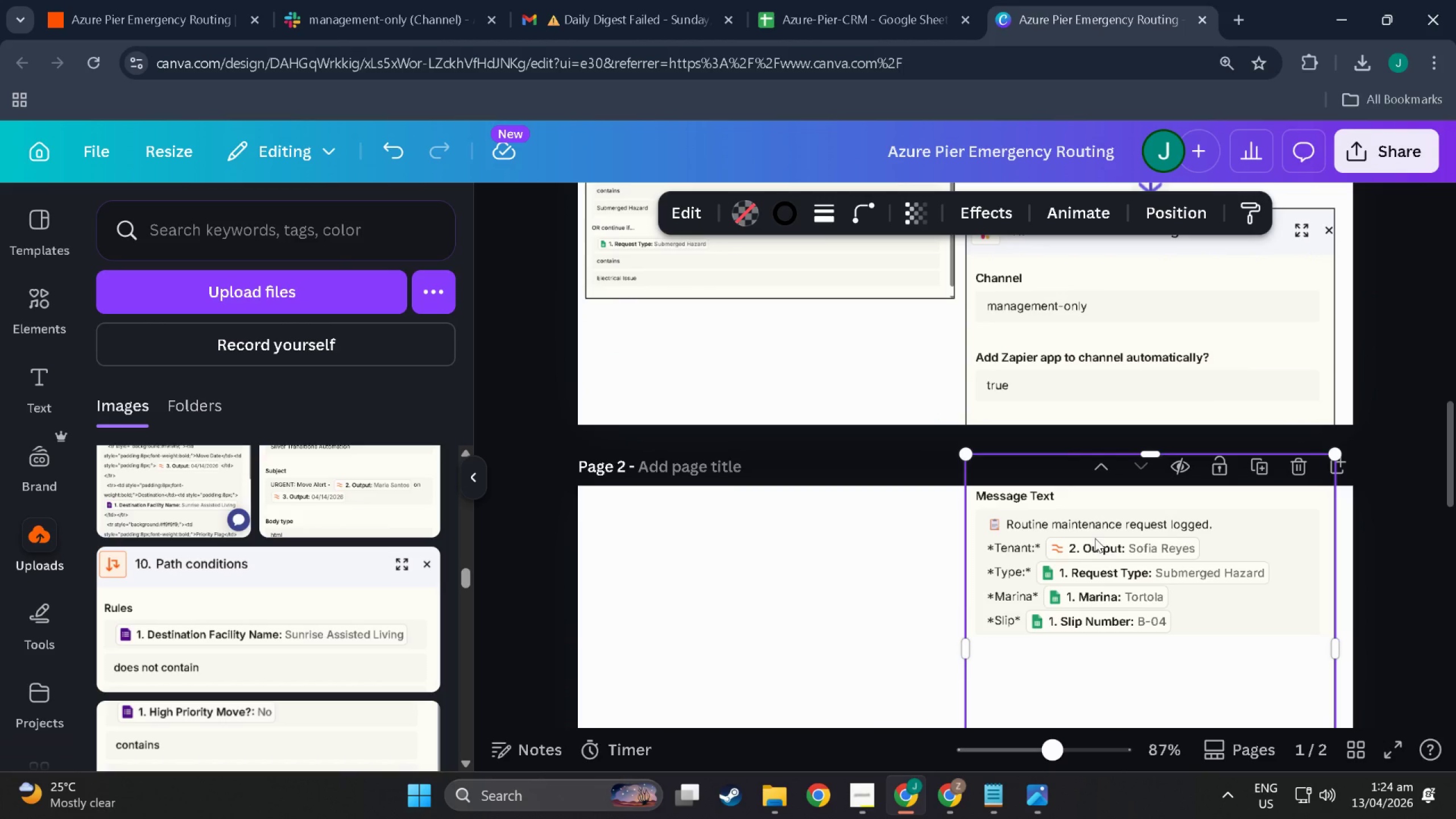 
key(Alt+AltLeft)
 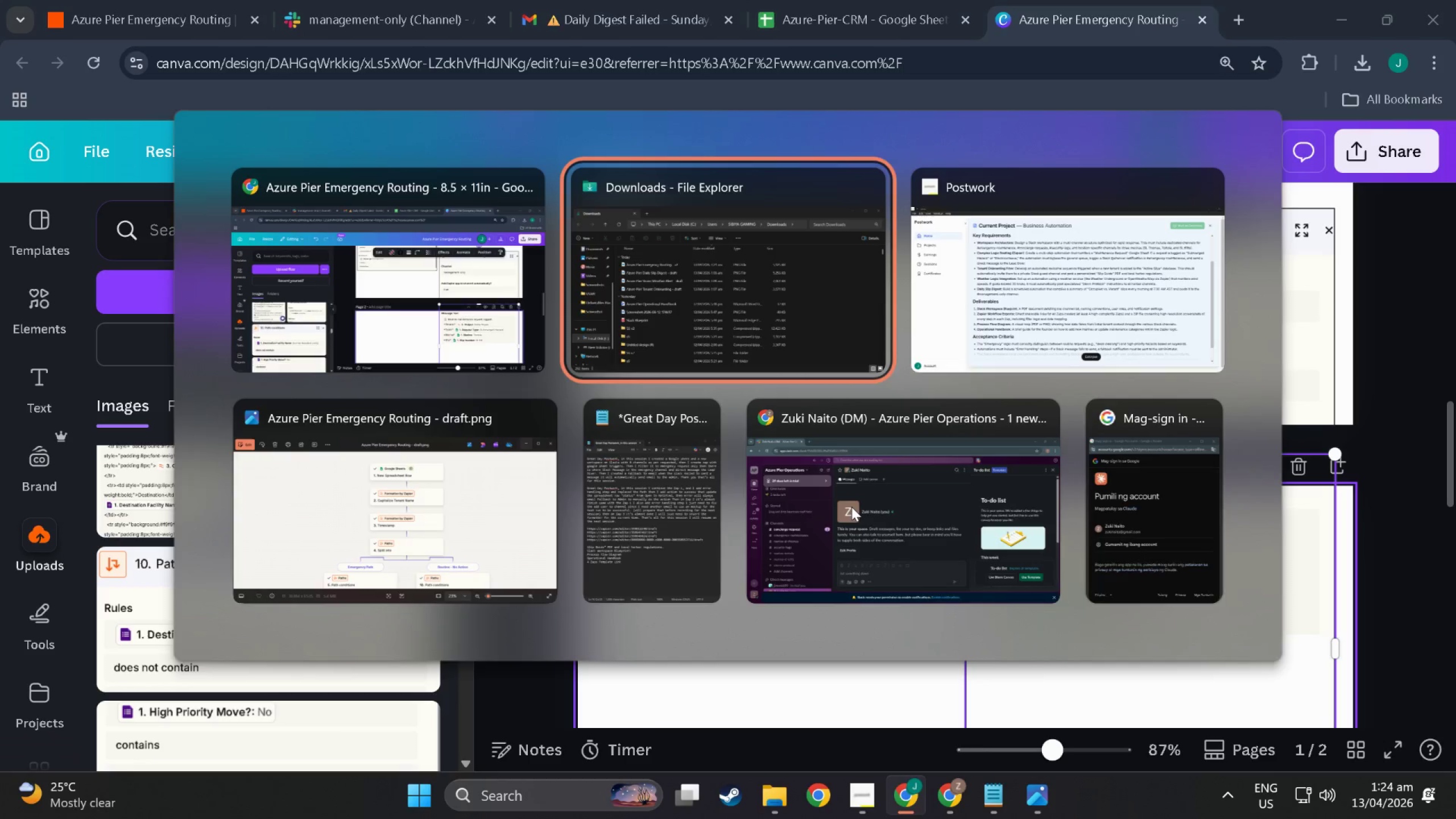 
key(Alt+Tab)
 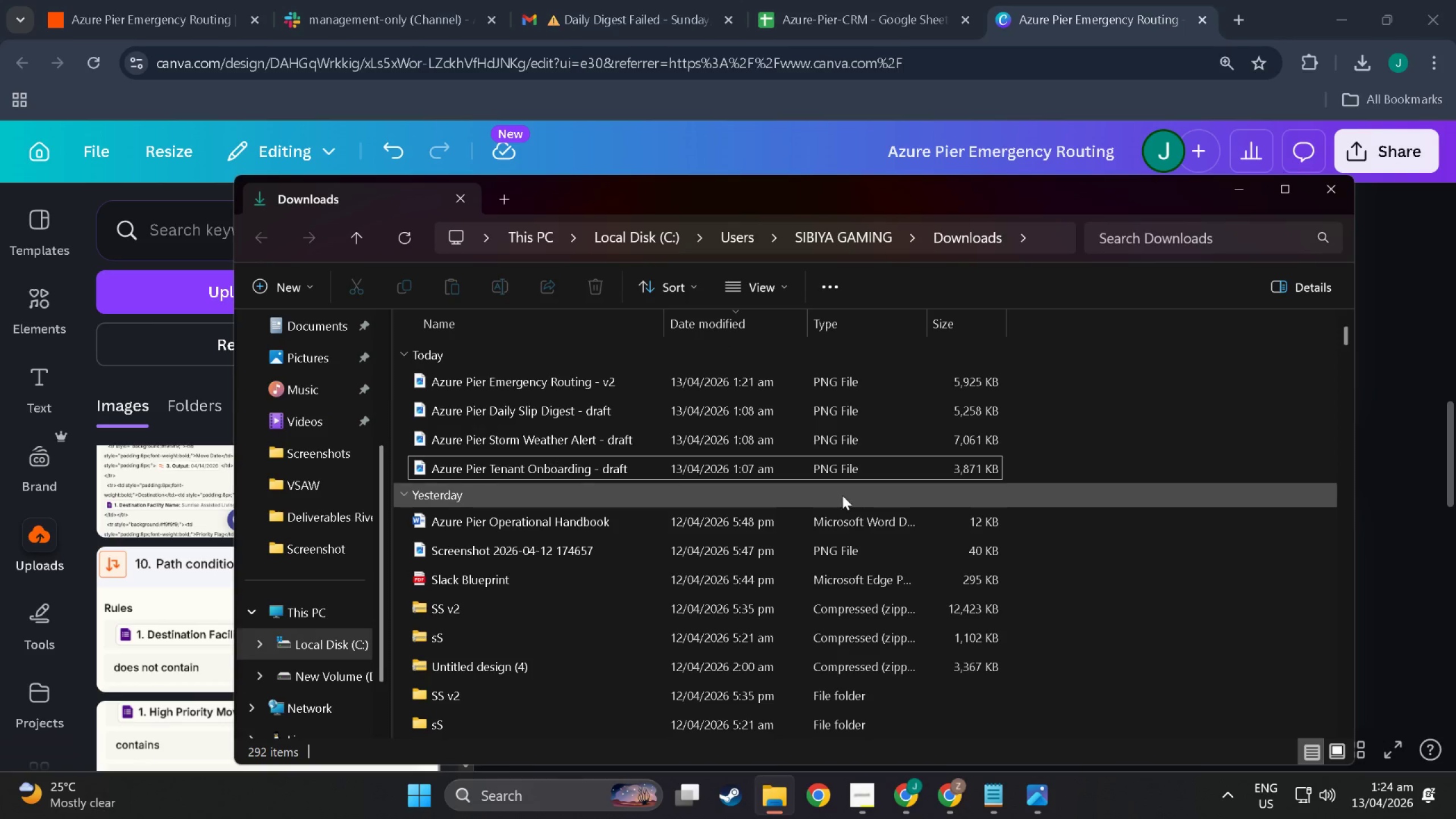 
key(Alt+AltLeft)
 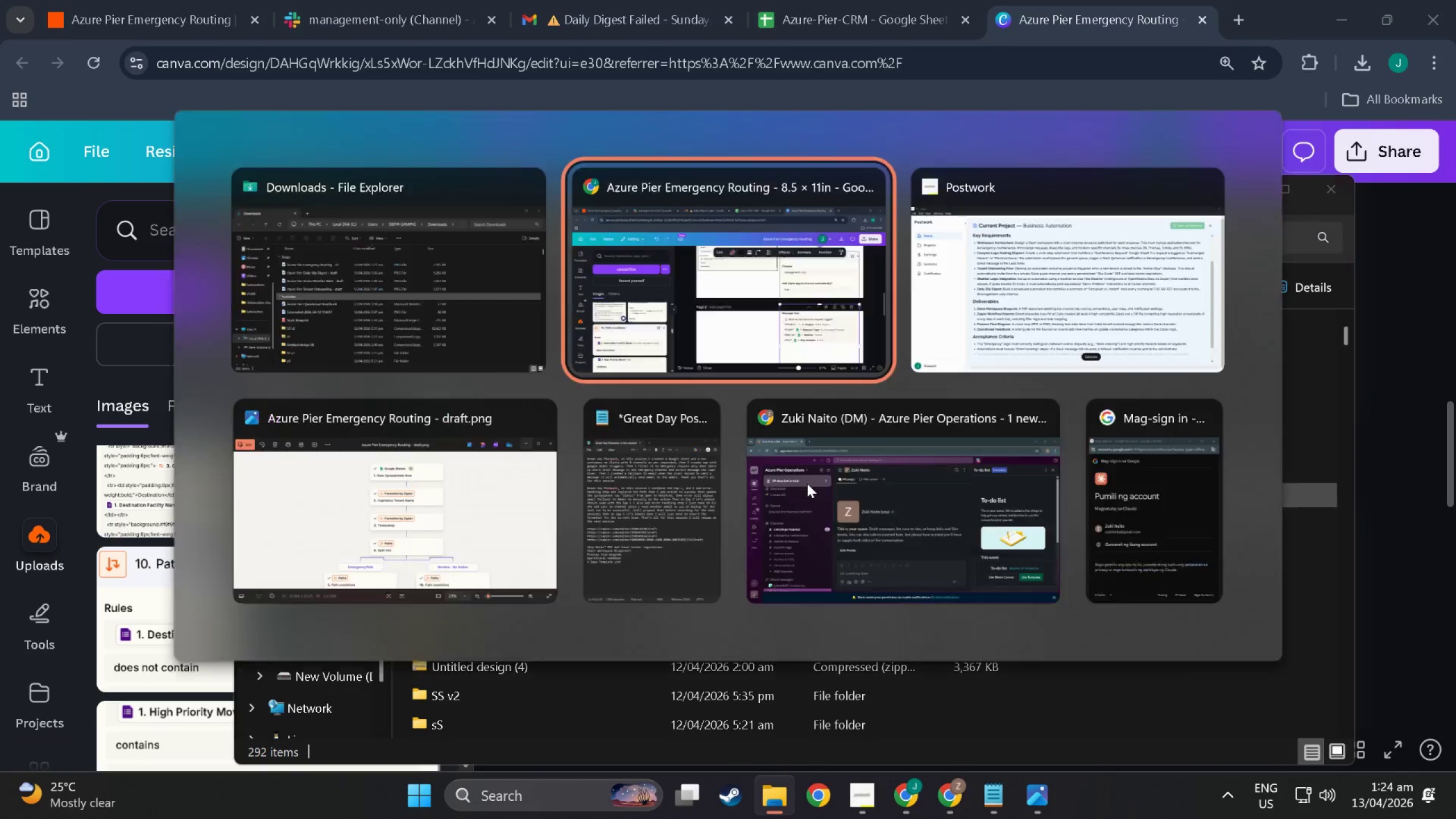 
key(Alt+Tab)
 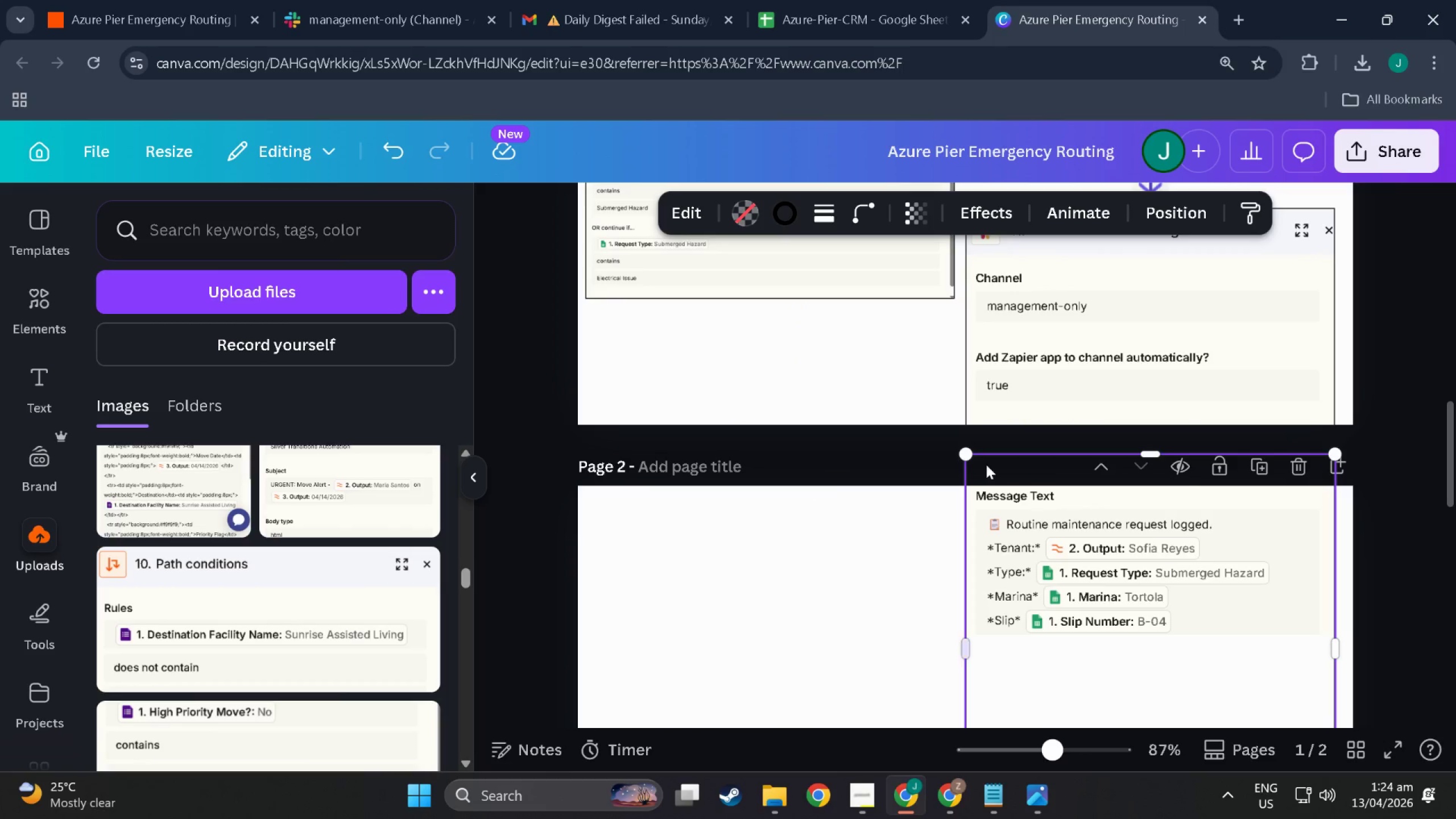 
key(Alt+AltLeft)
 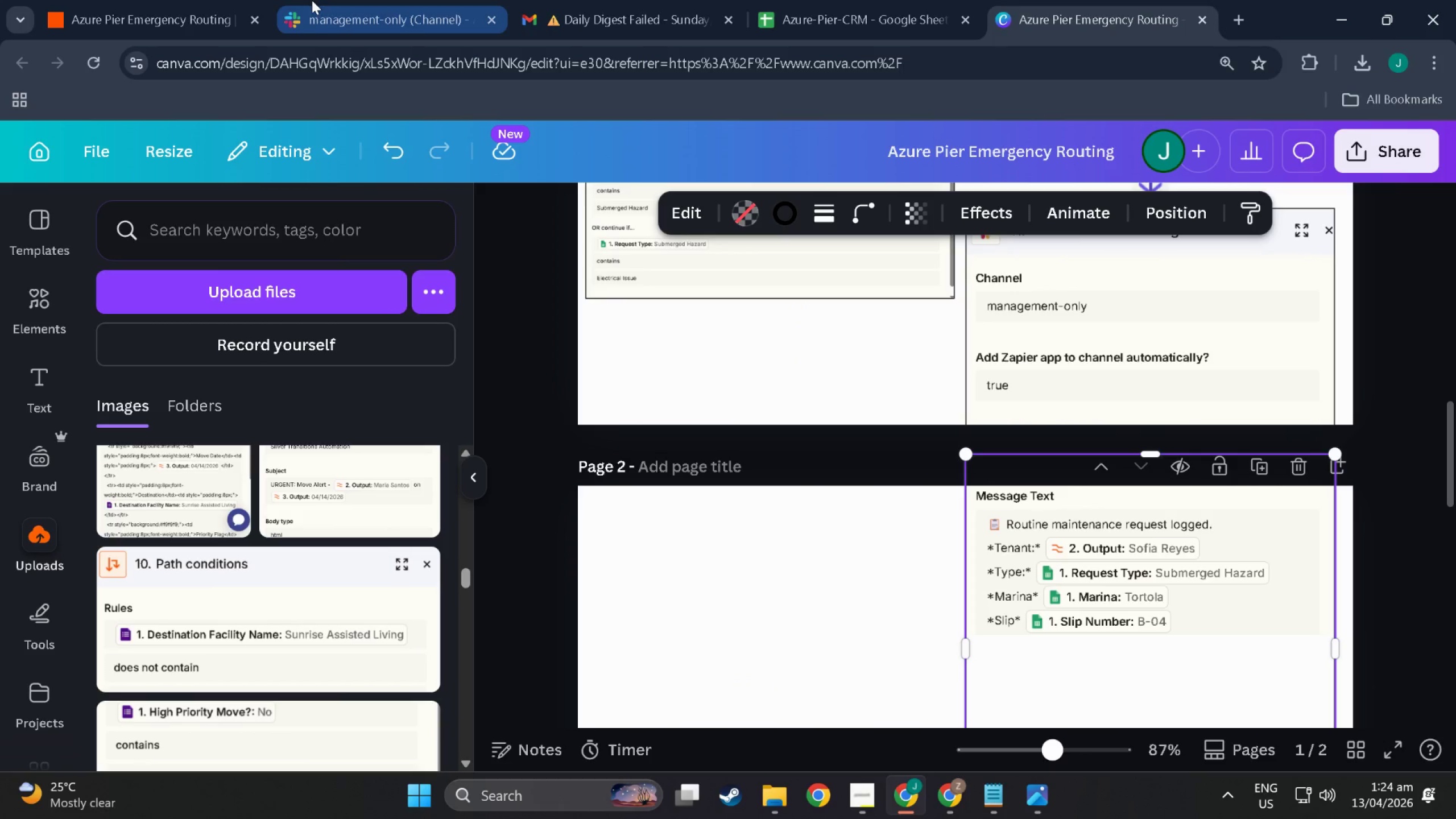 
left_click([312, 0])
 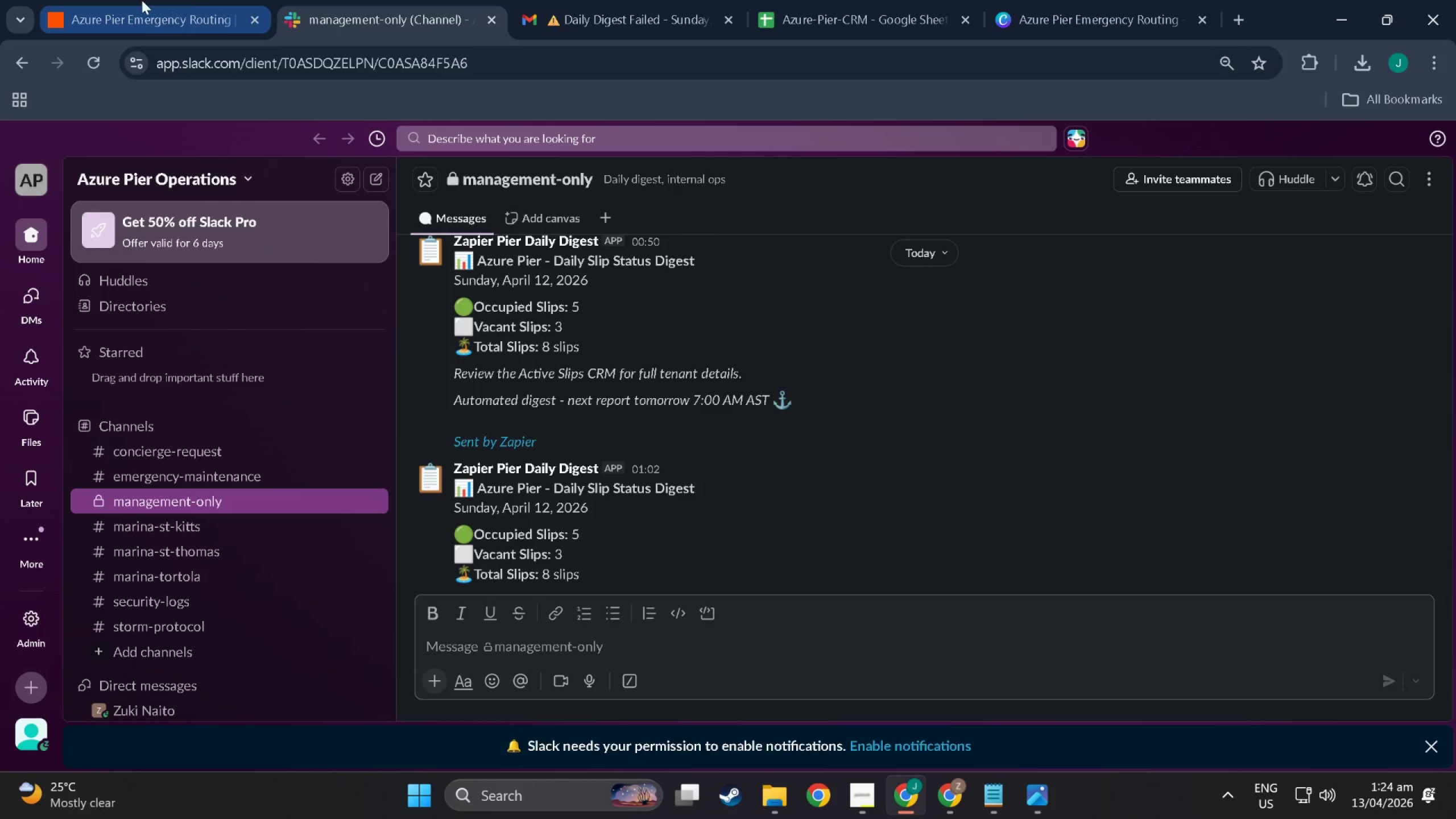 
left_click([142, 0])
 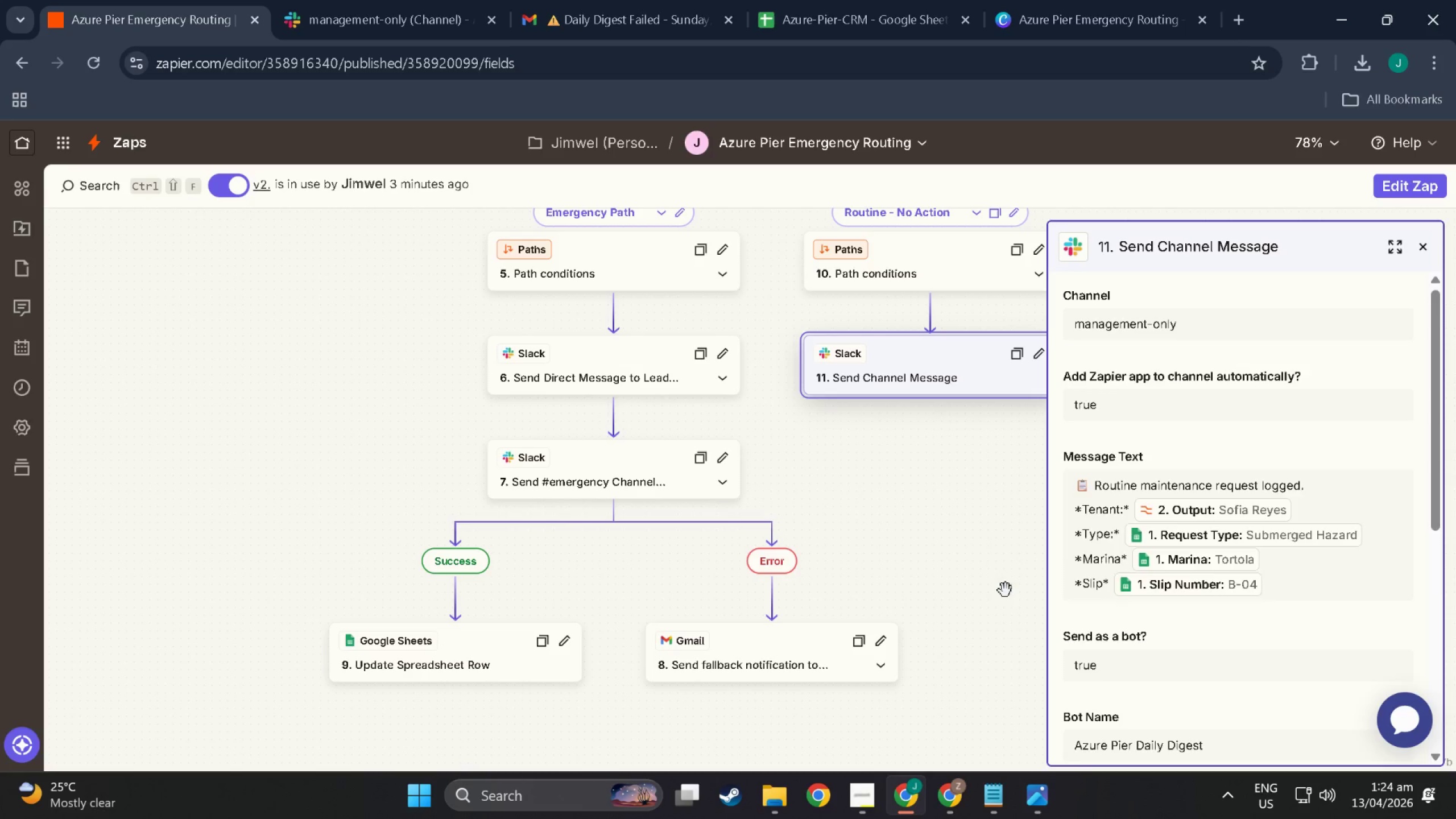 
scroll: coordinate [1209, 579], scroll_direction: down, amount: 8.0
 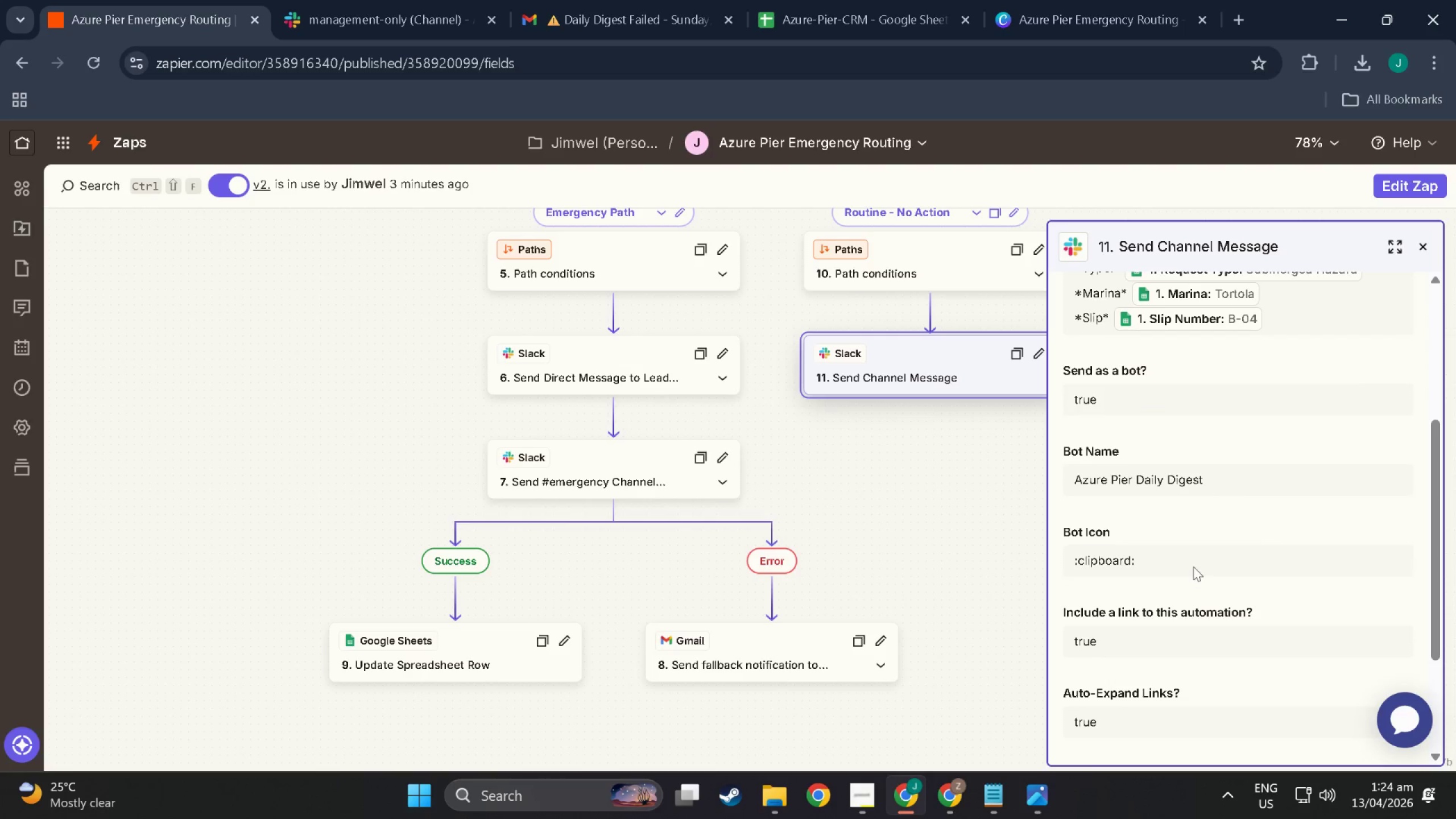 
key(Meta+MetaLeft)
 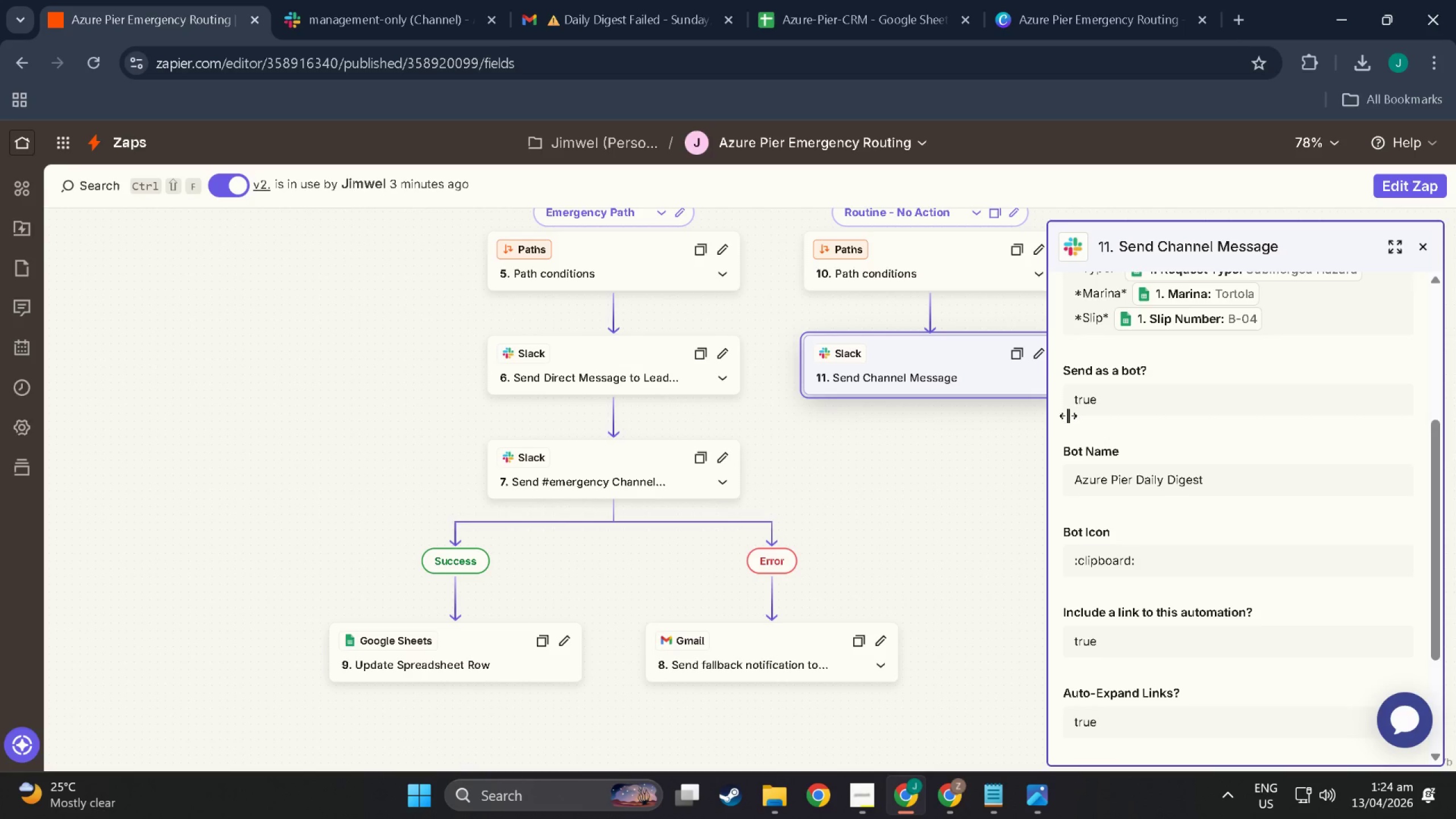 
key(Meta+Shift+ShiftLeft)
 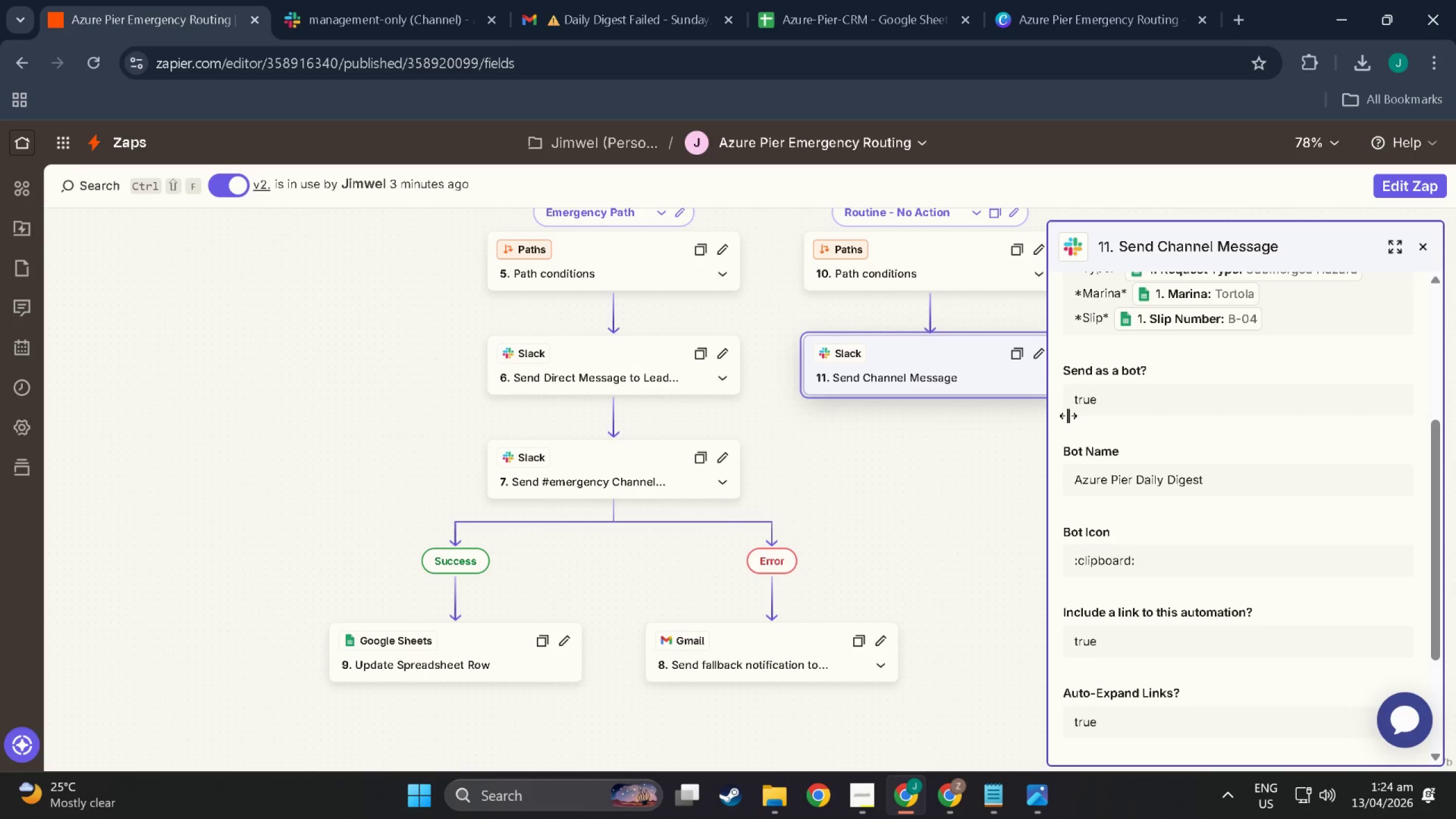 
key(Meta+Shift+S)
 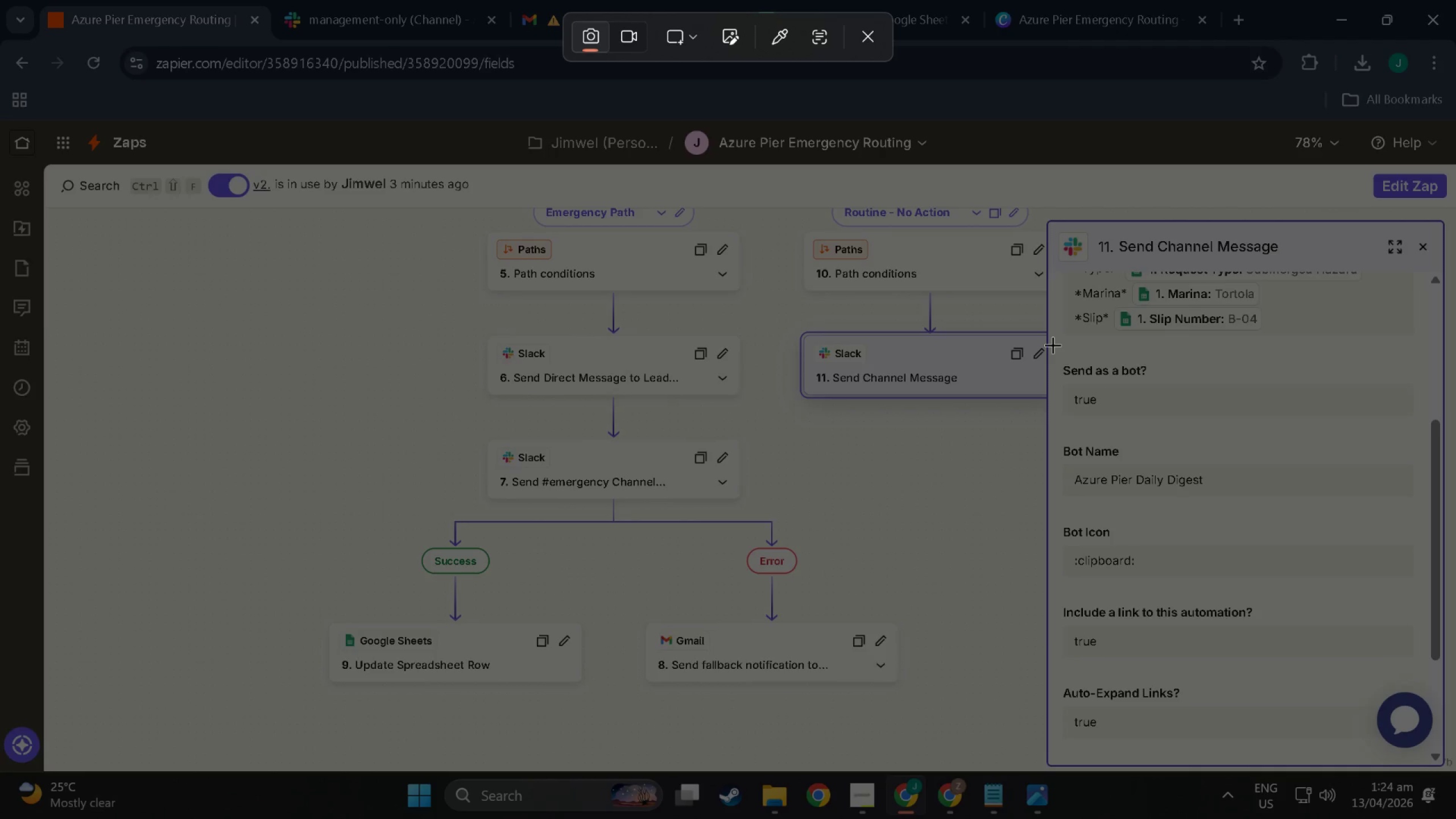 
left_click_drag(start_coordinate=[1053, 345], to_coordinate=[1426, 587])
 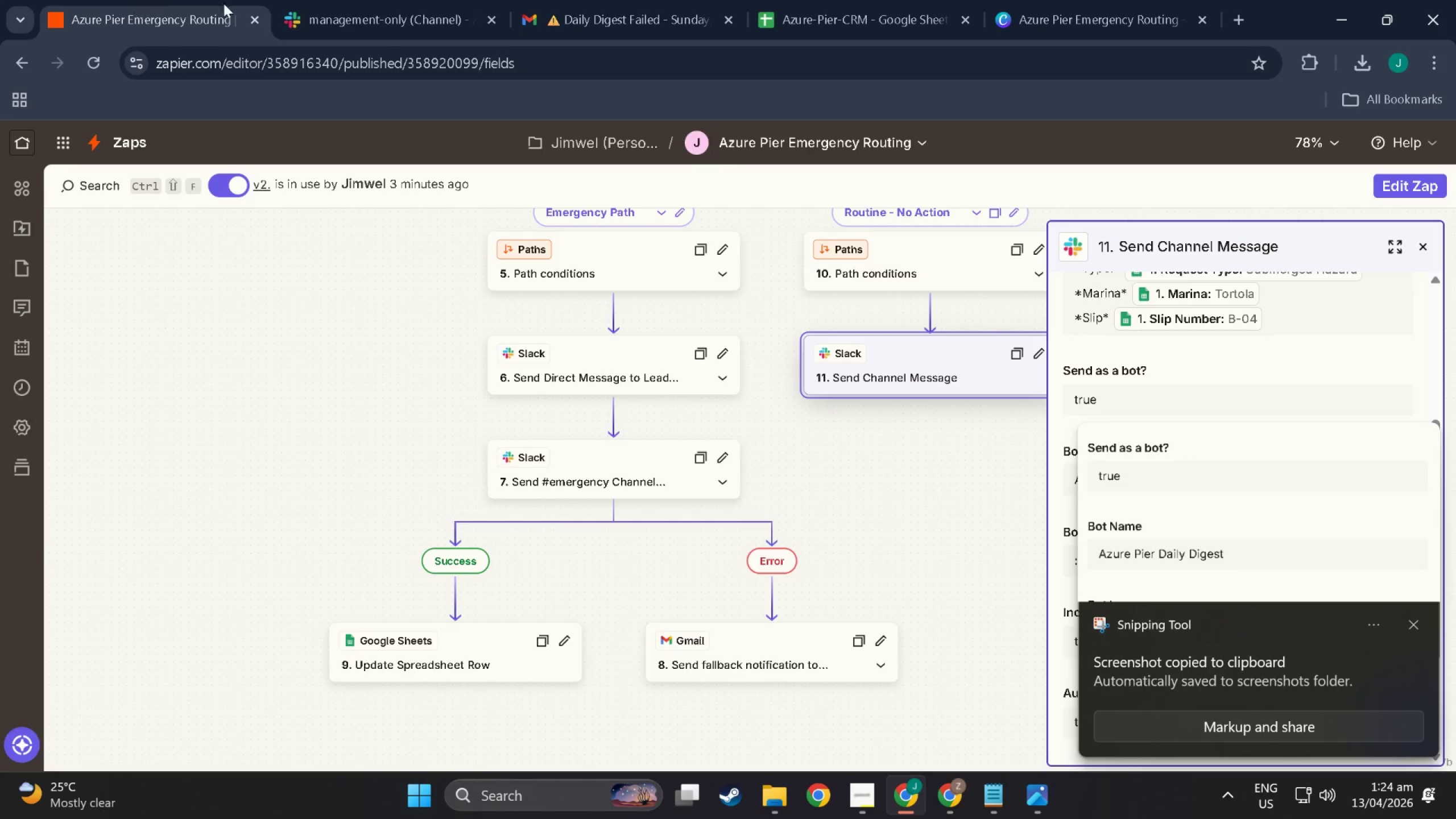 
left_click([349, 0])
 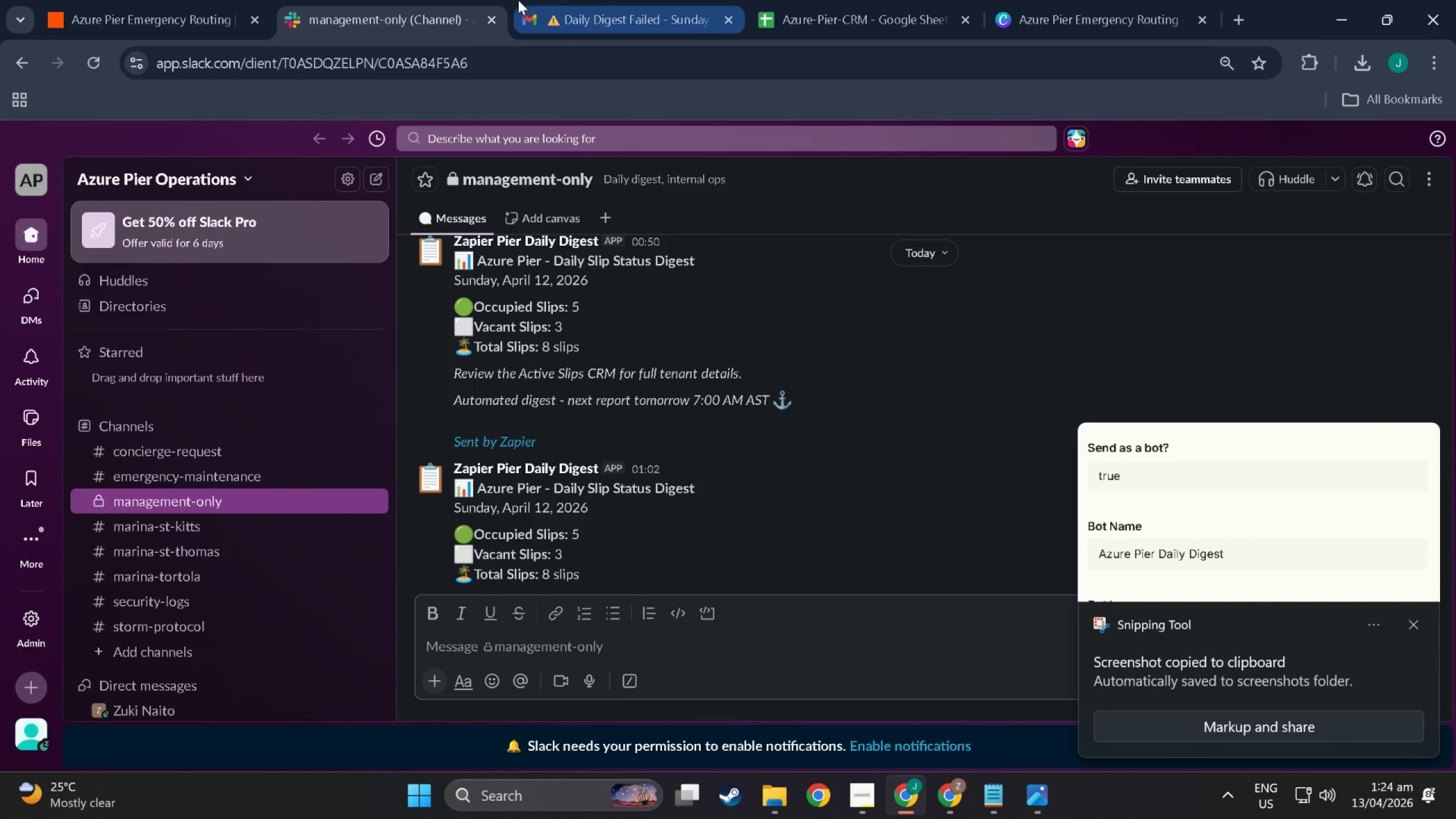 
key(Alt+Tab)
 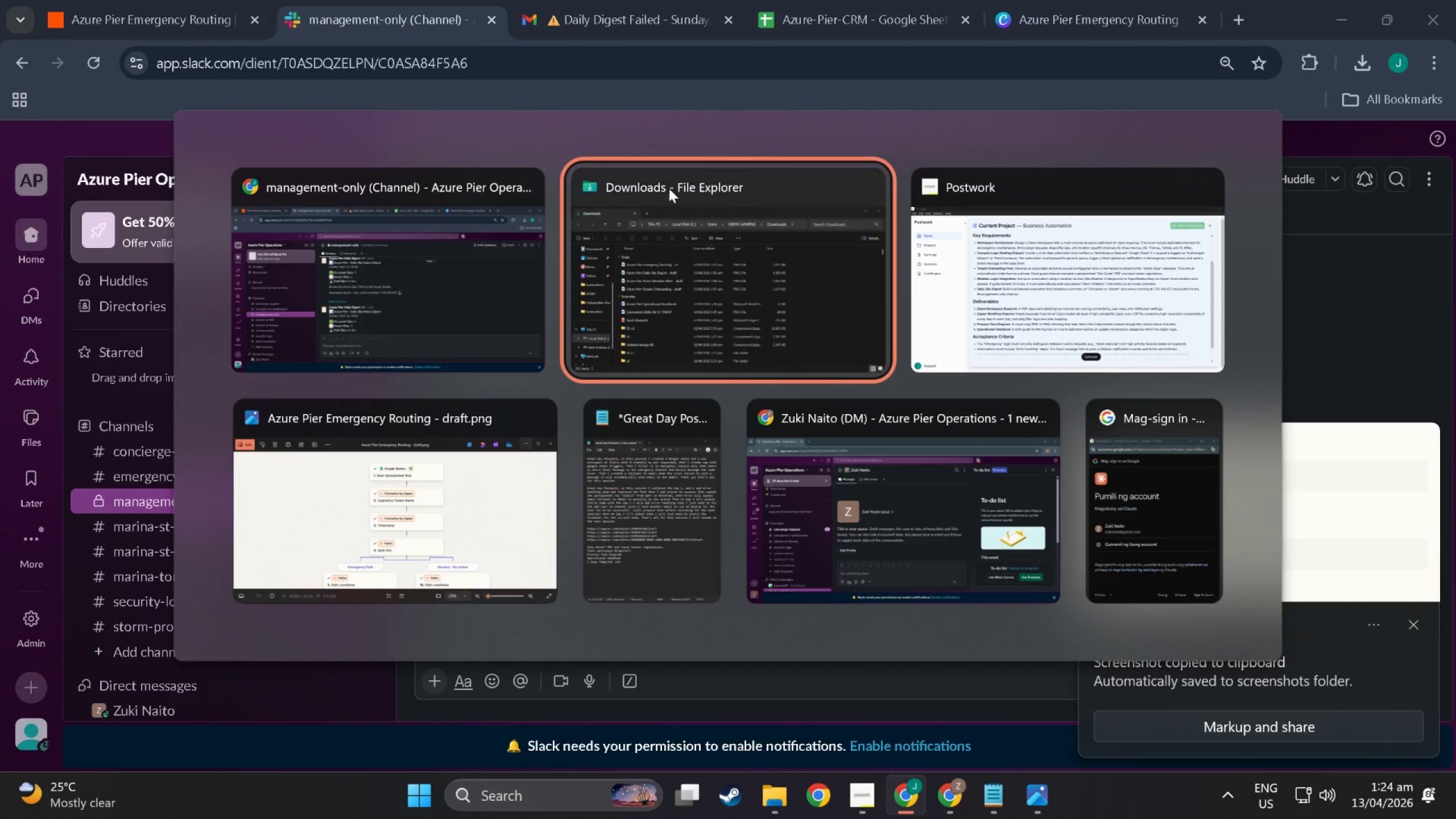 
key(Alt+Tab)
 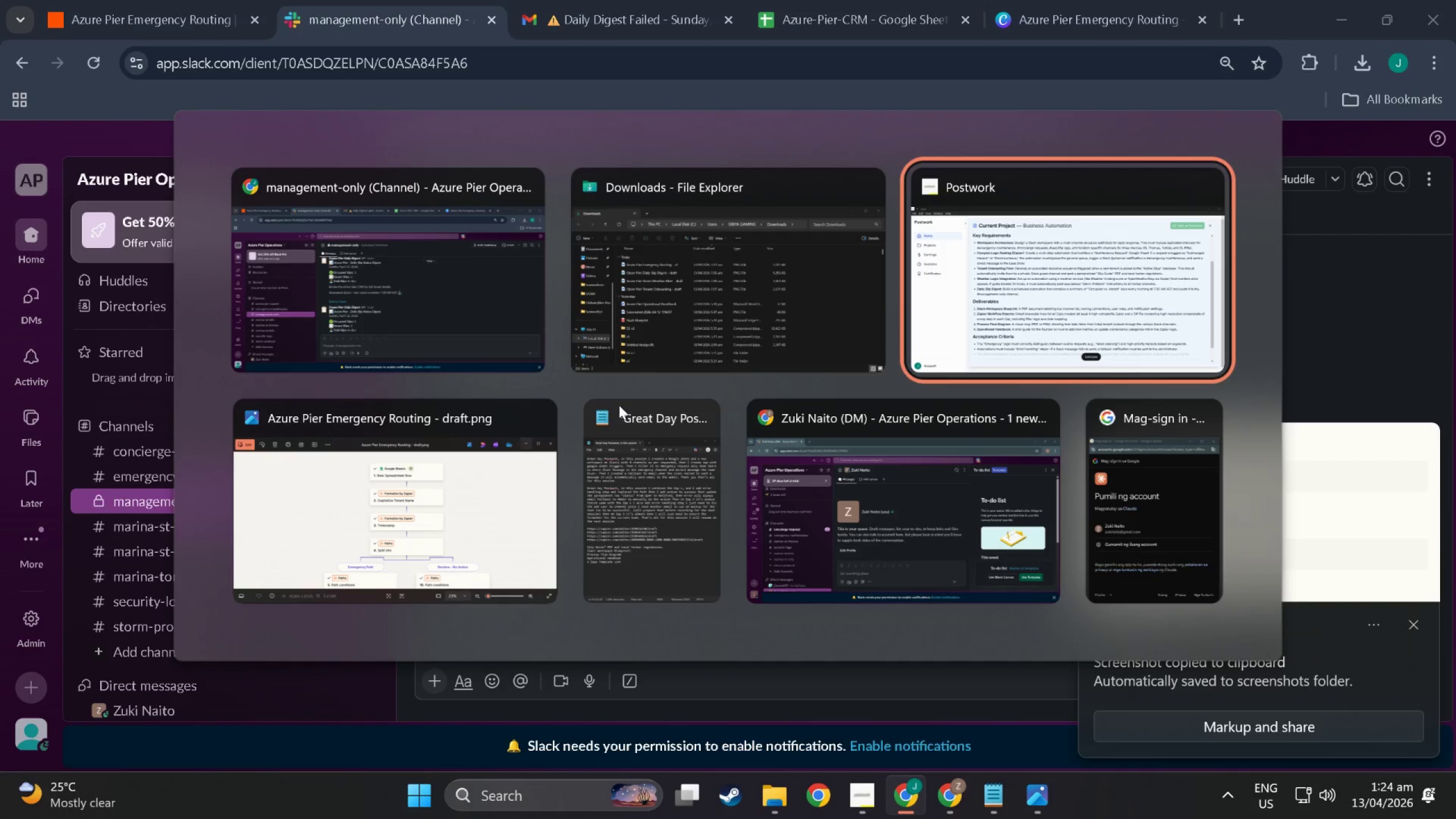 
key(Alt+Tab)
 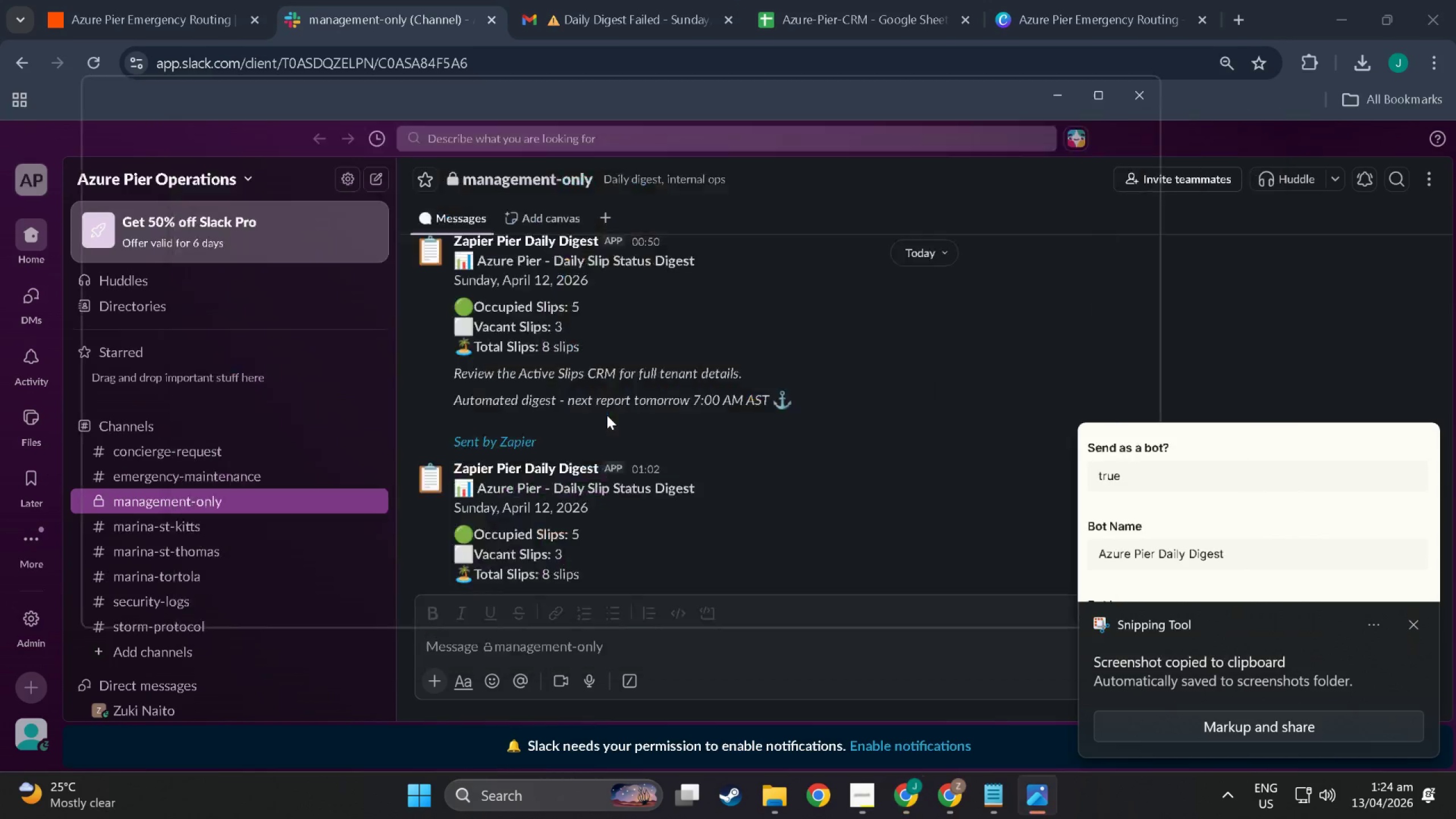 
key(Alt+Tab)
 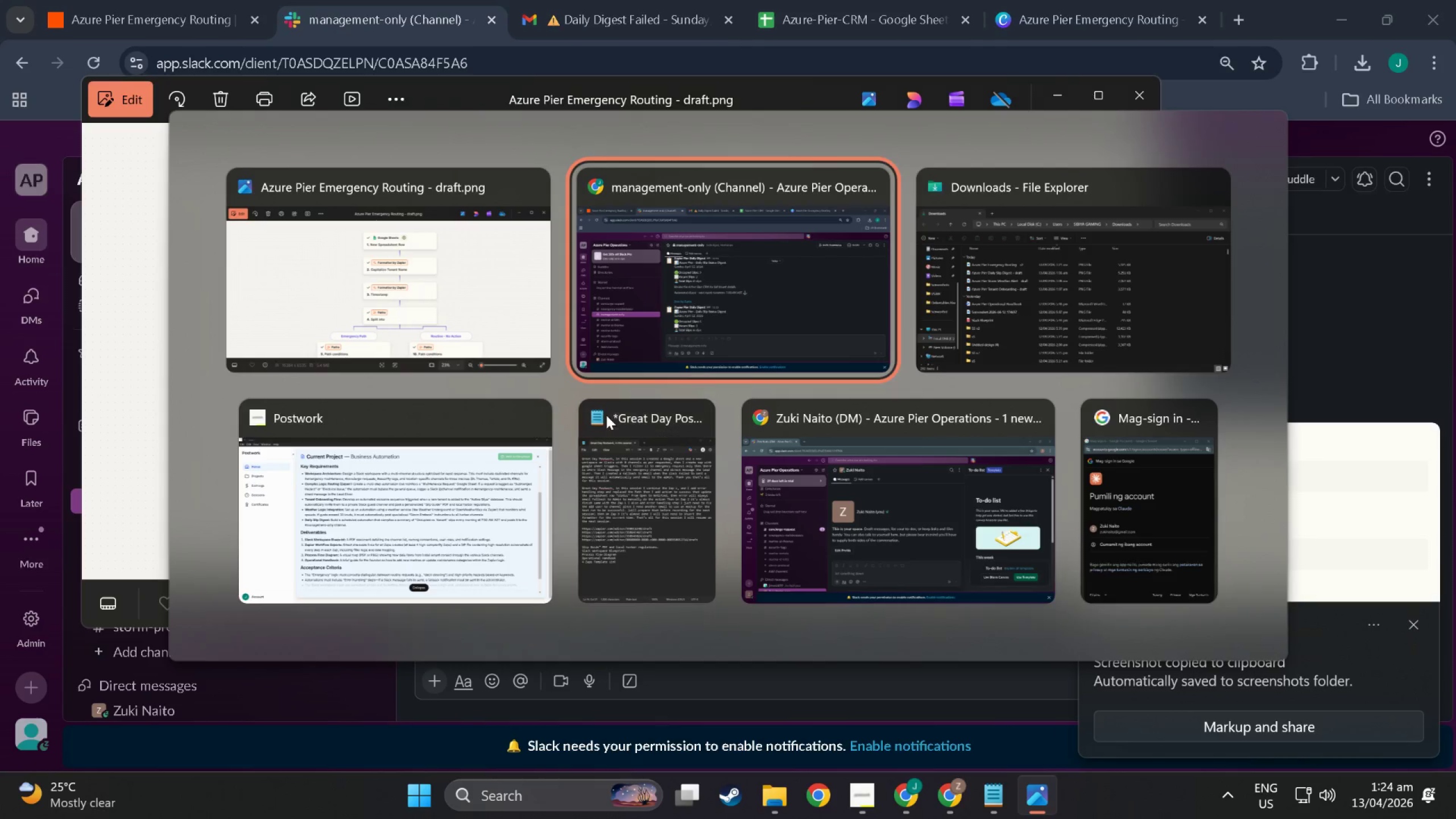 
key(Alt+Tab)
 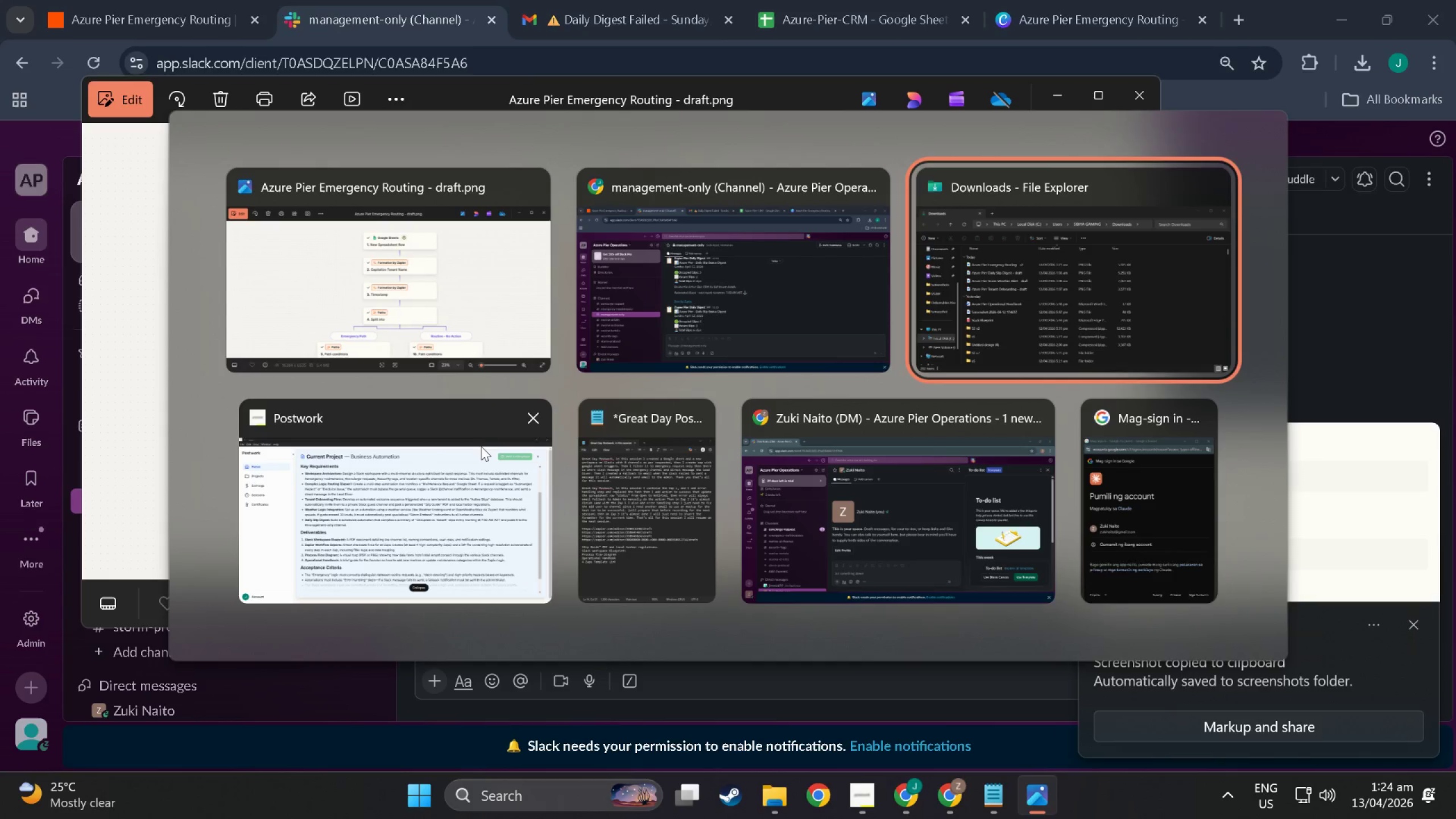 
key(Alt+Tab)
 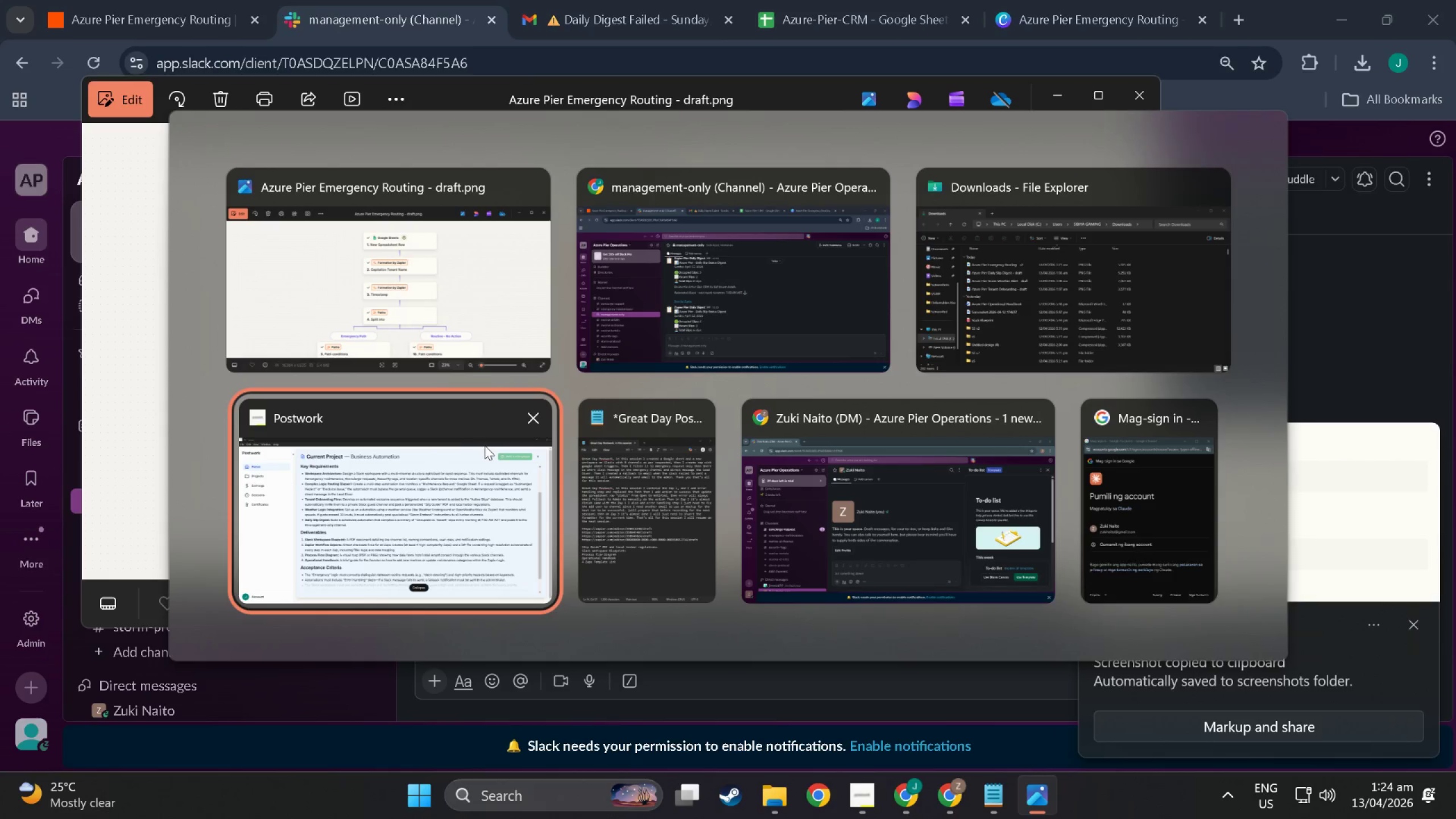 
key(Alt+Tab)
 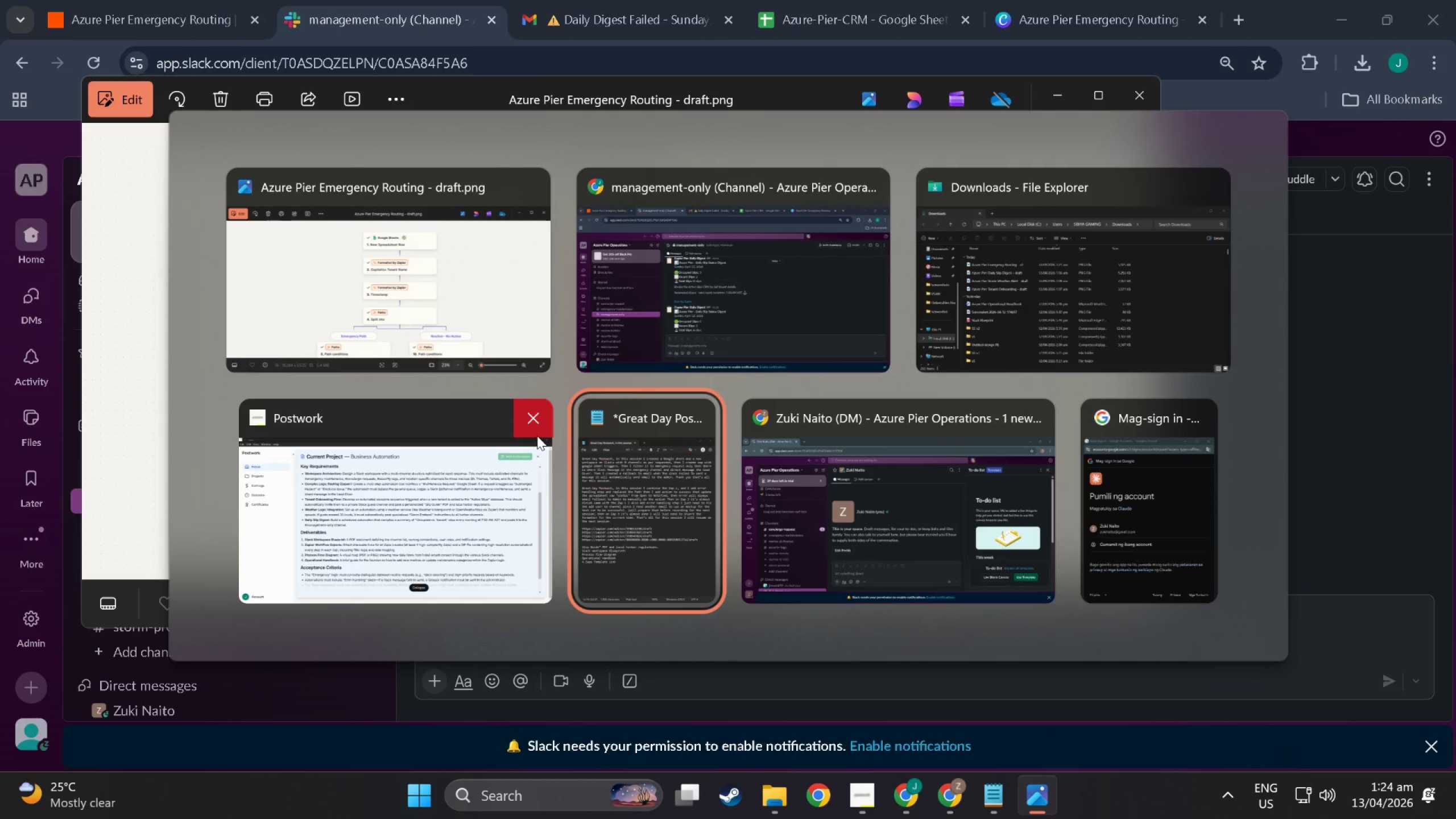 
key(Alt+Tab)
 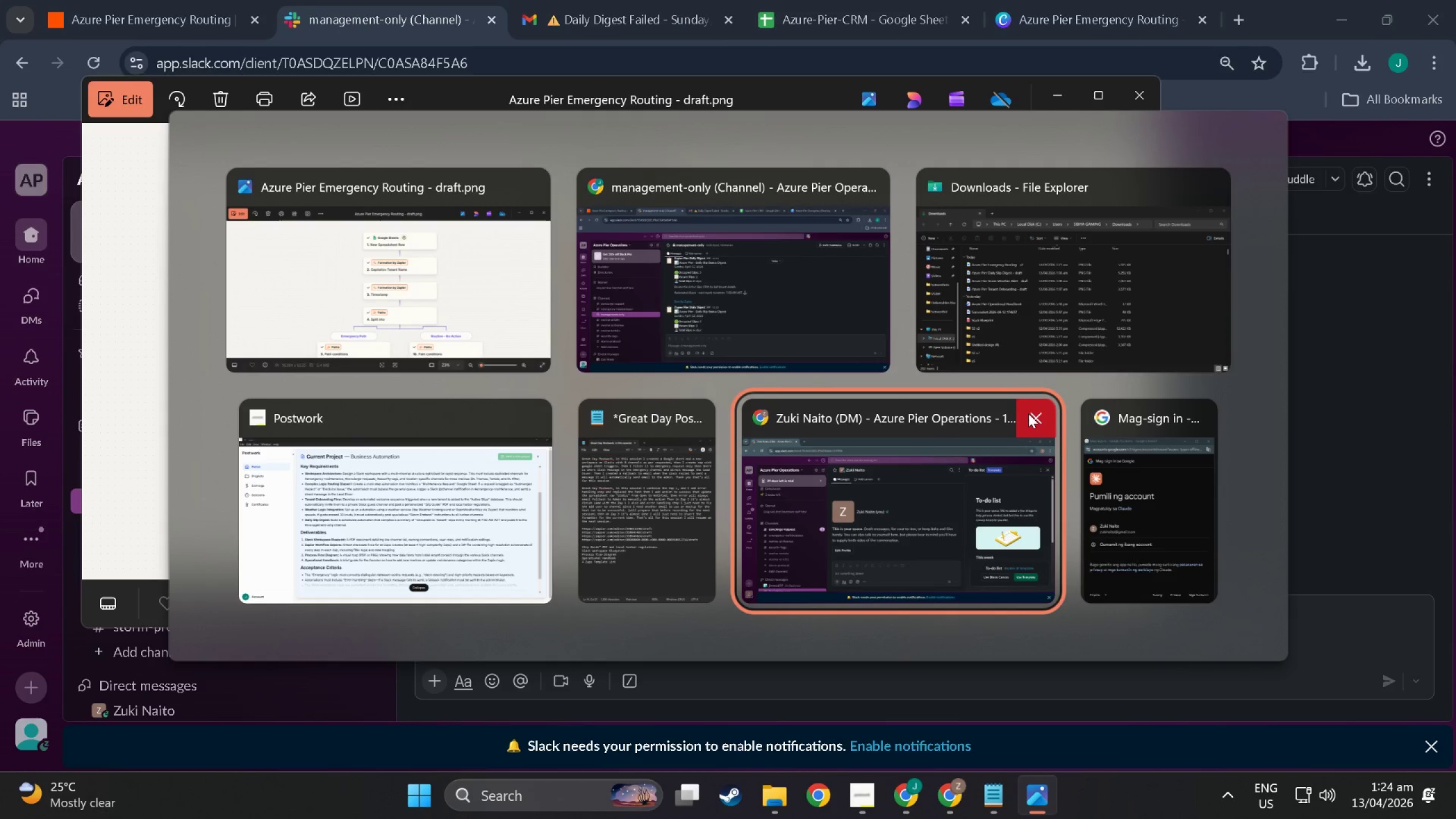 
key(Alt+Tab)
 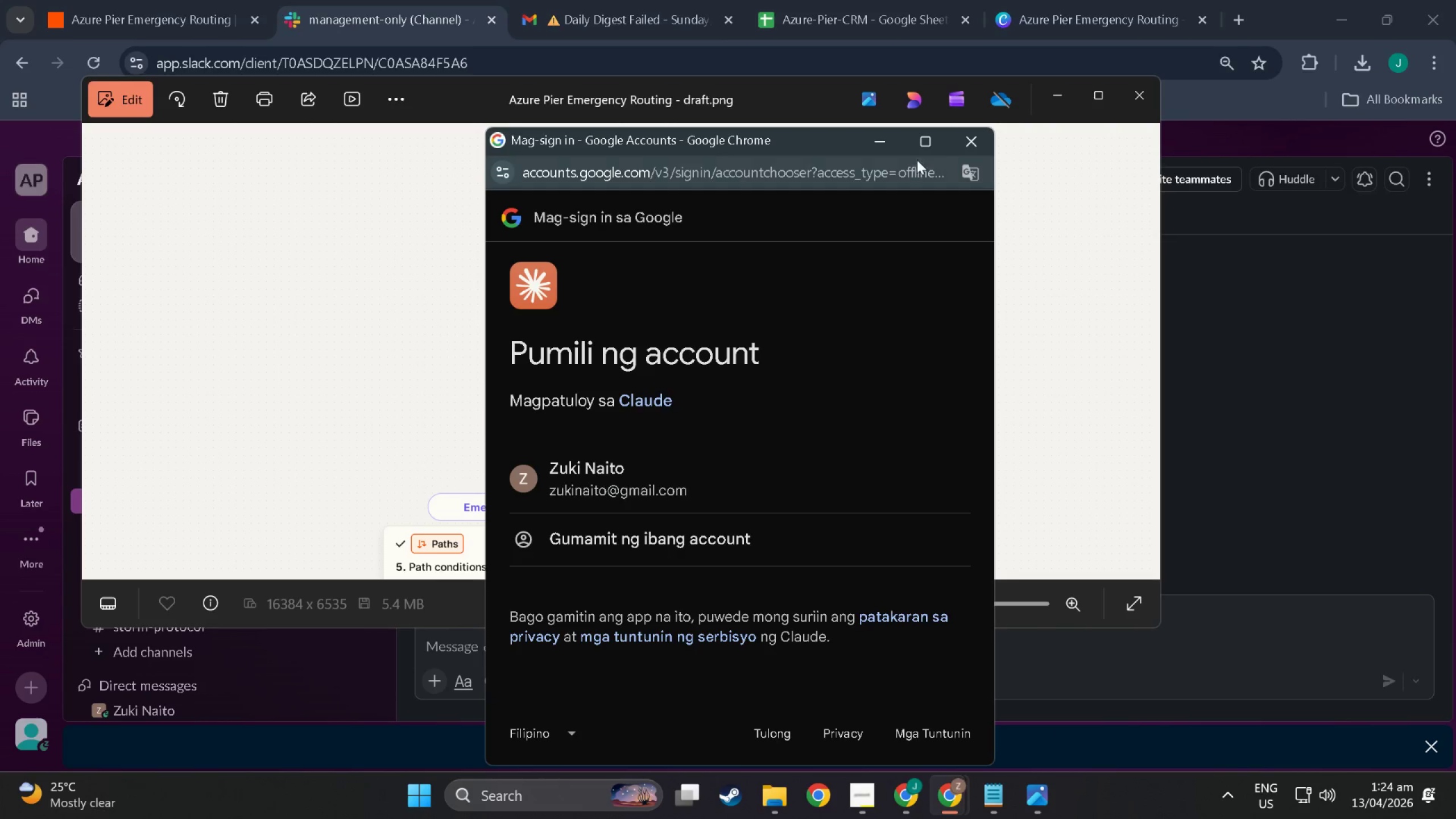 
left_click([959, 140])
 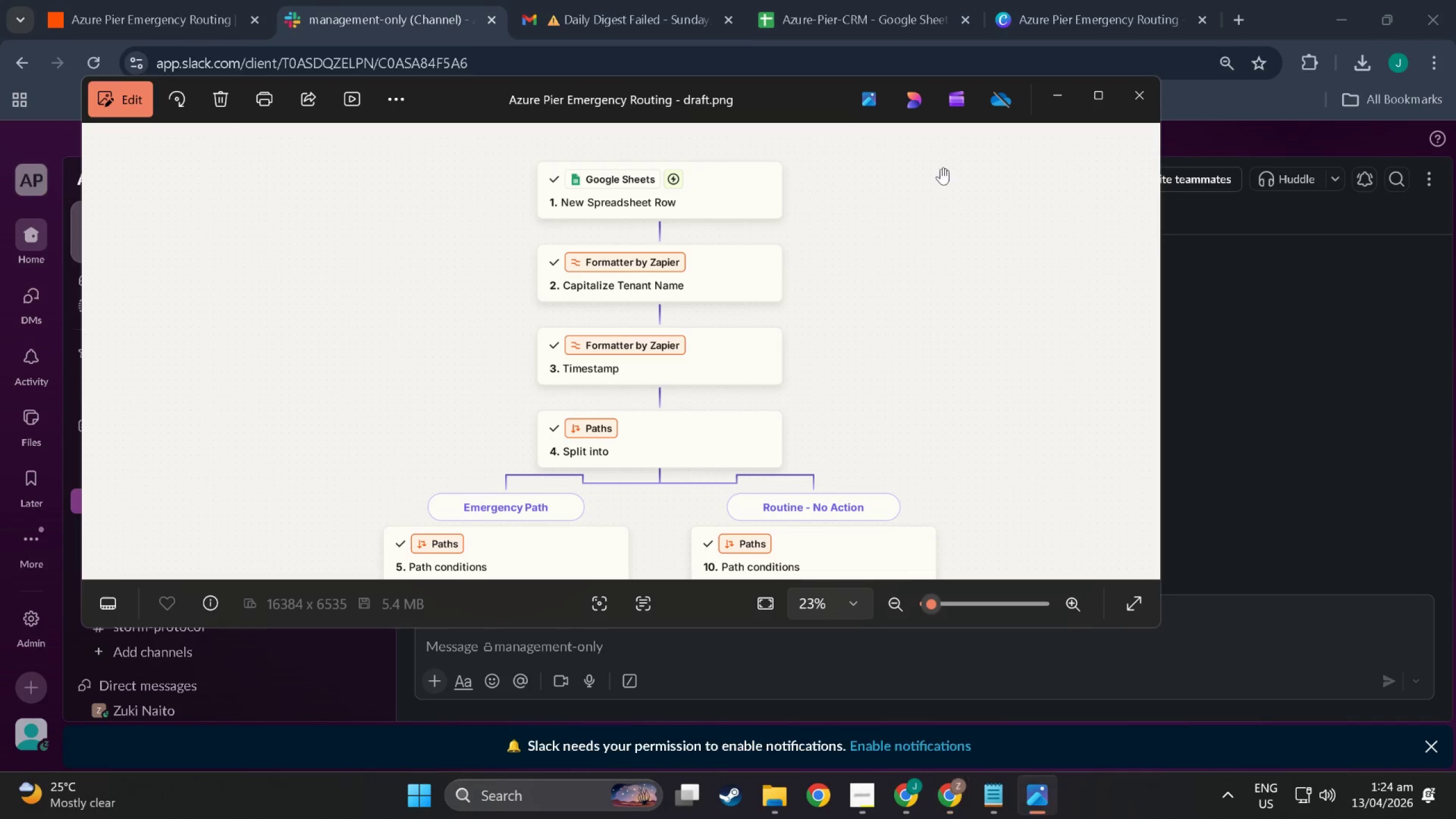 
key(Alt+Tab)
 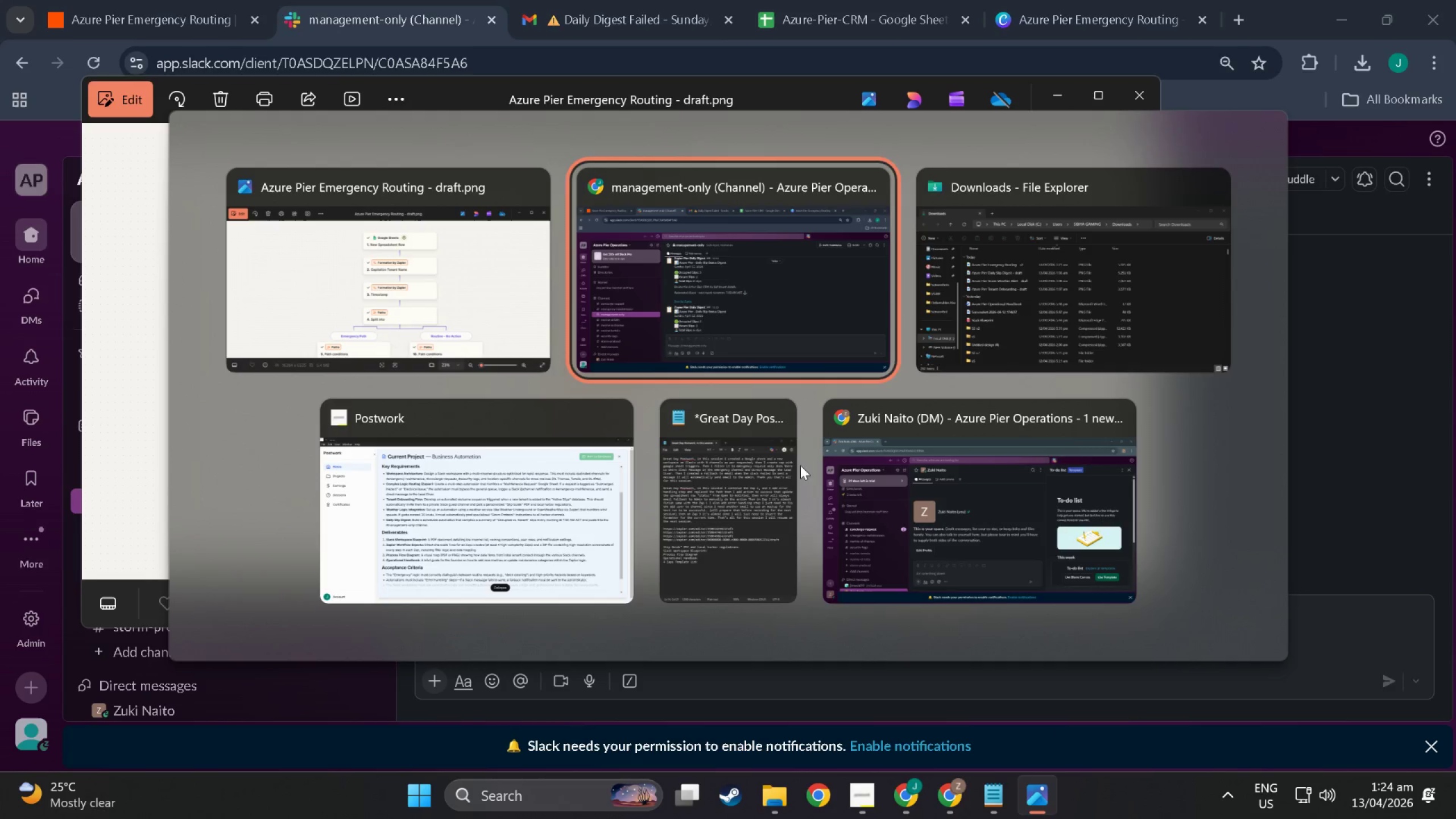 
key(Alt+Tab)
 